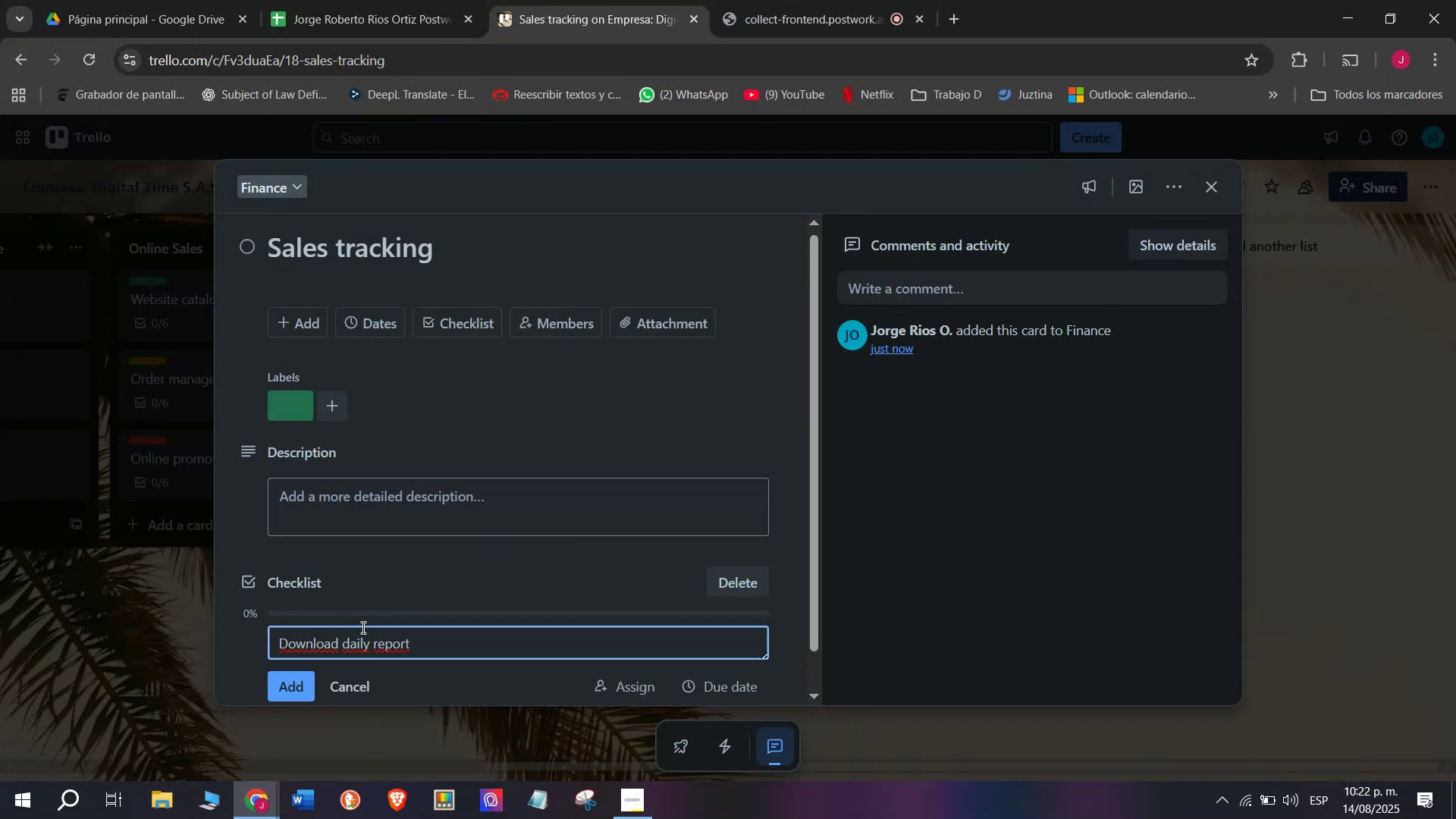 
key(Enter)
 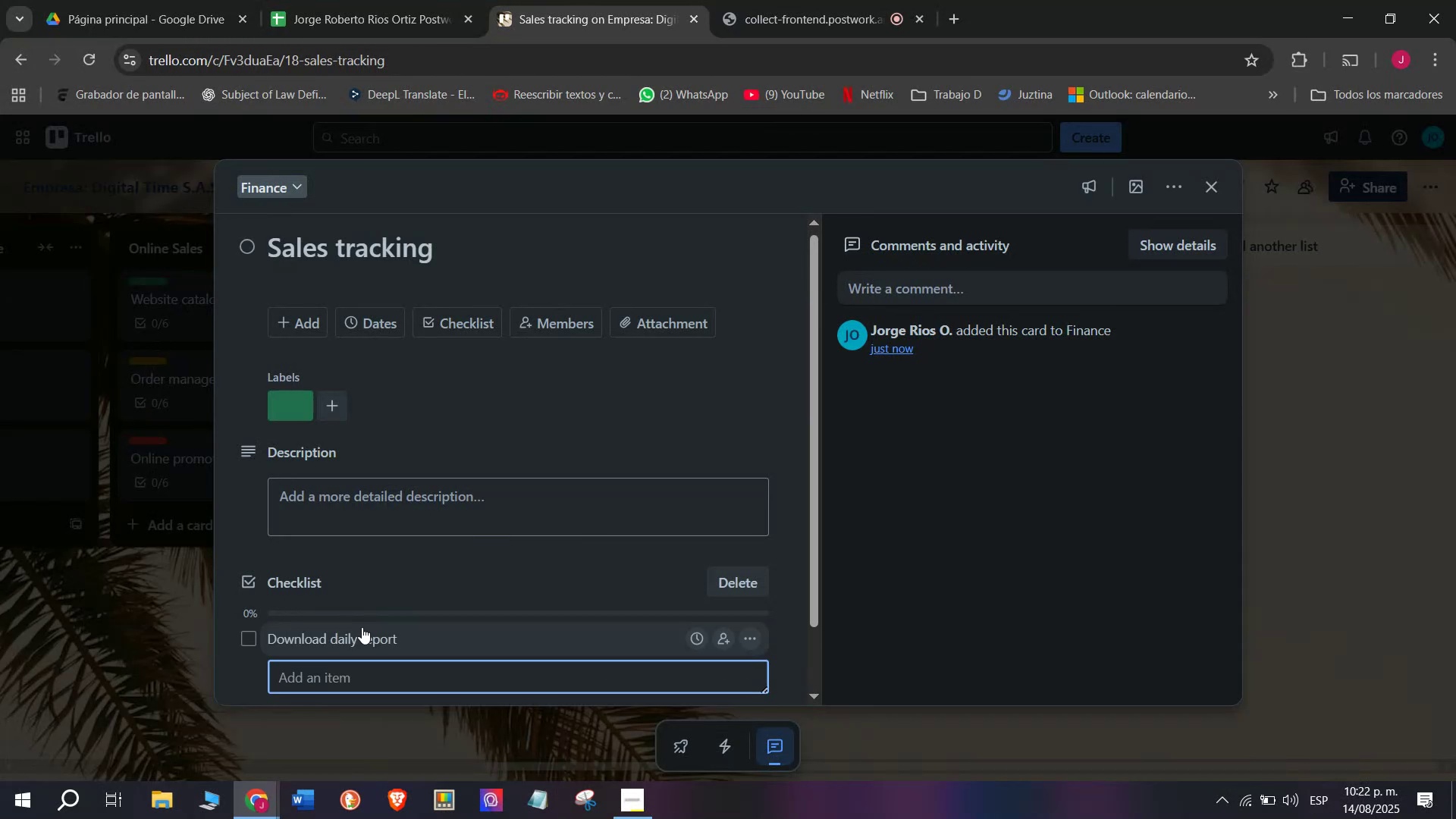 
type(Comparter)
key(Backspace)
key(Backspace)
key(Backspace)
type(re)
key(Backspace)
key(Backspace)
type(e to taget)
key(Backspace)
key(Backspace)
key(Backspace)
type(rget)
 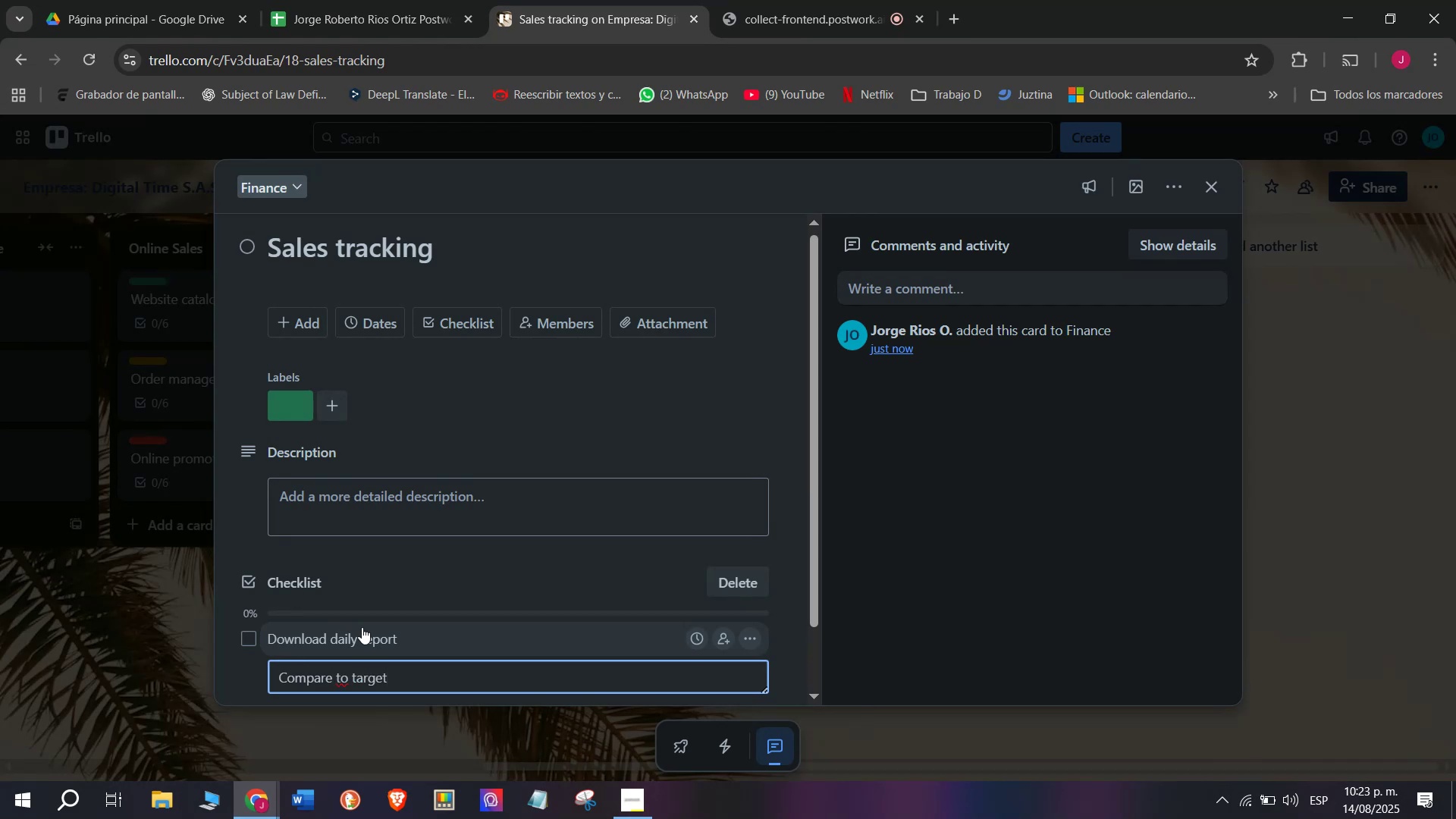 
key(Enter)
 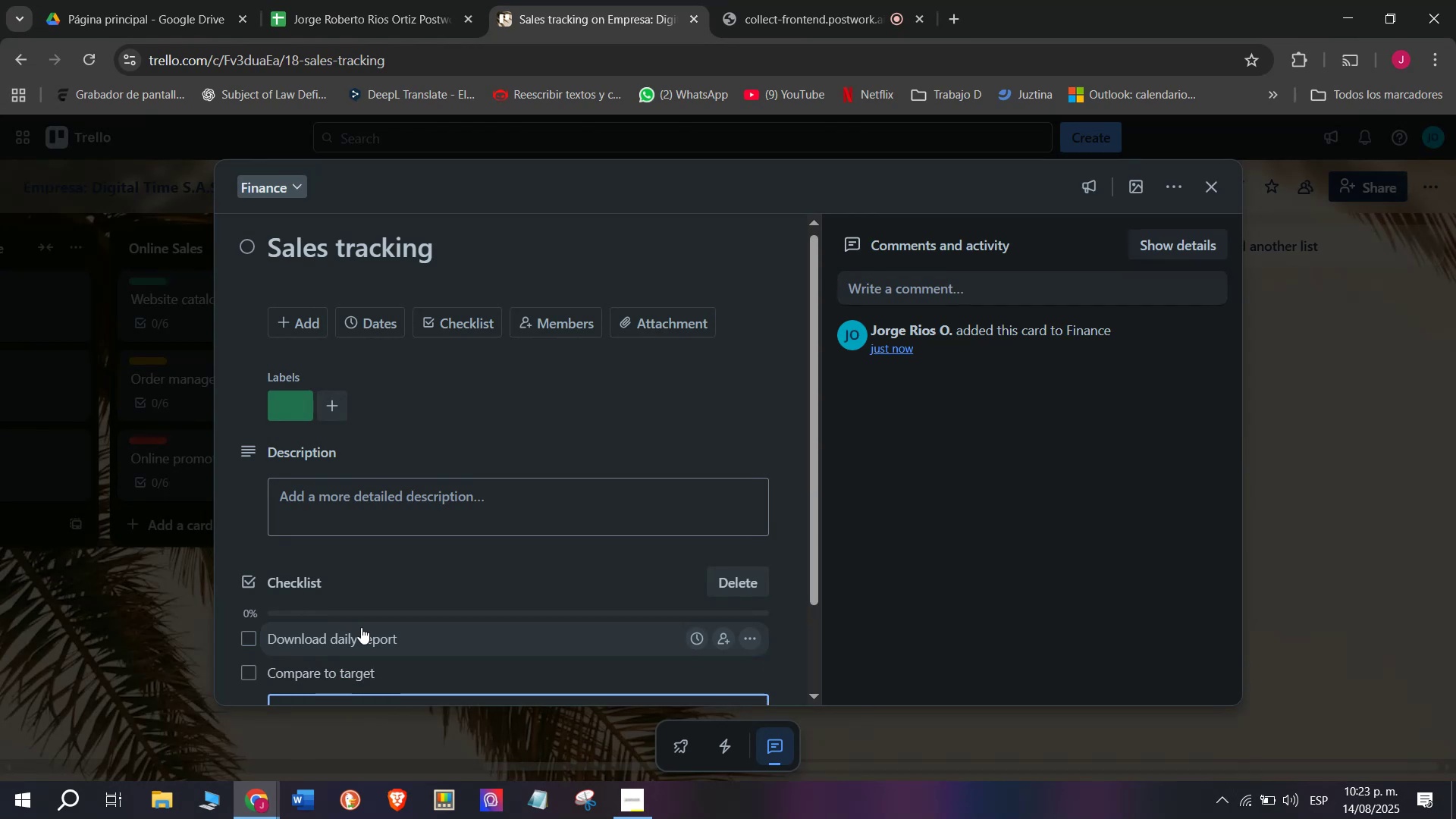 
scroll: coordinate [361, 627], scroll_direction: down, amount: 1.0
 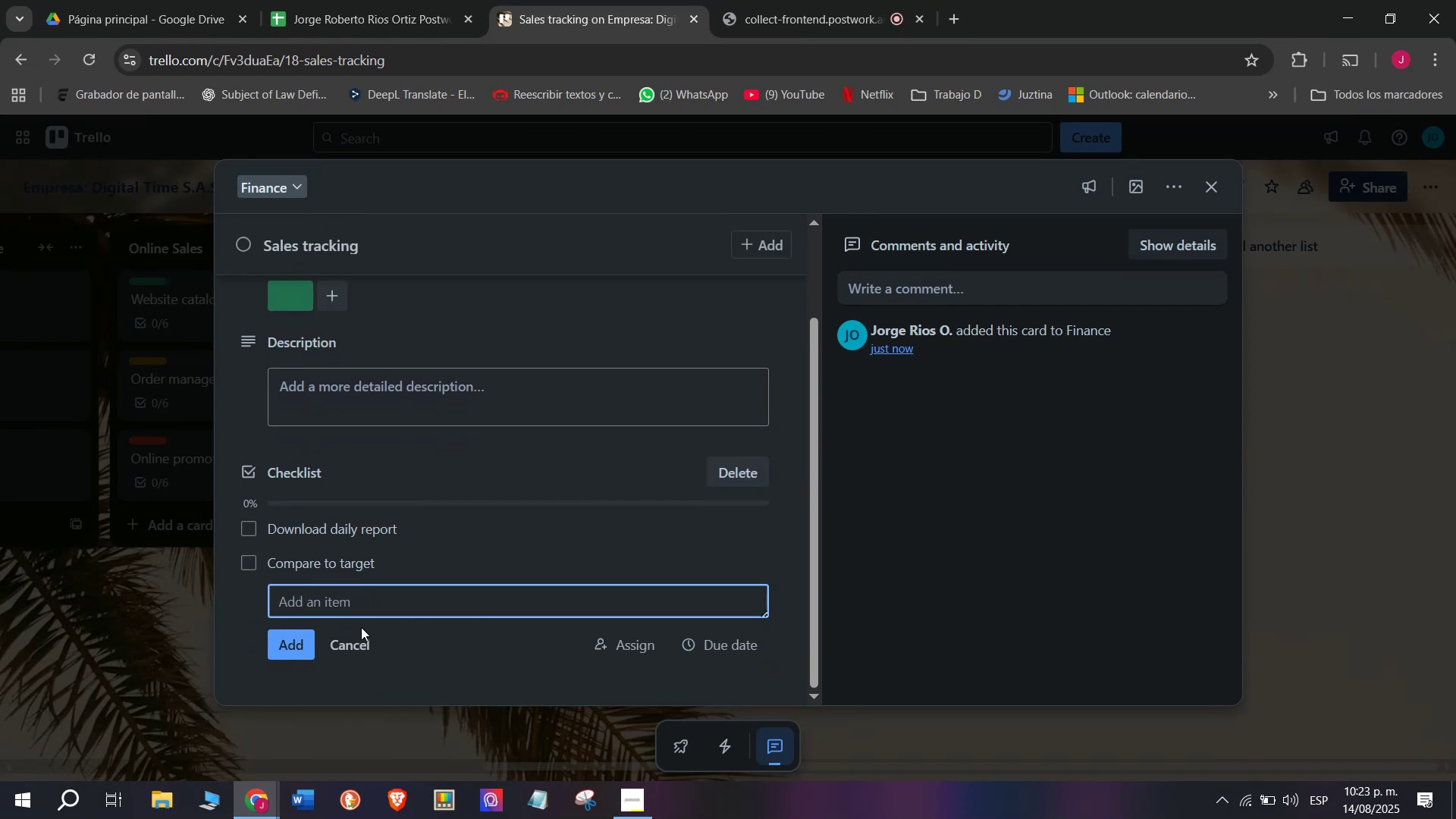 
type(Analize)
key(Backspace)
key(Backspace)
key(Backspace)
type(yze trands)
key(Backspace)
key(Backspace)
key(Backspace)
key(Backspace)
type(esnm)
key(Backspace)
key(Backspace)
key(Backspace)
type(nds)
 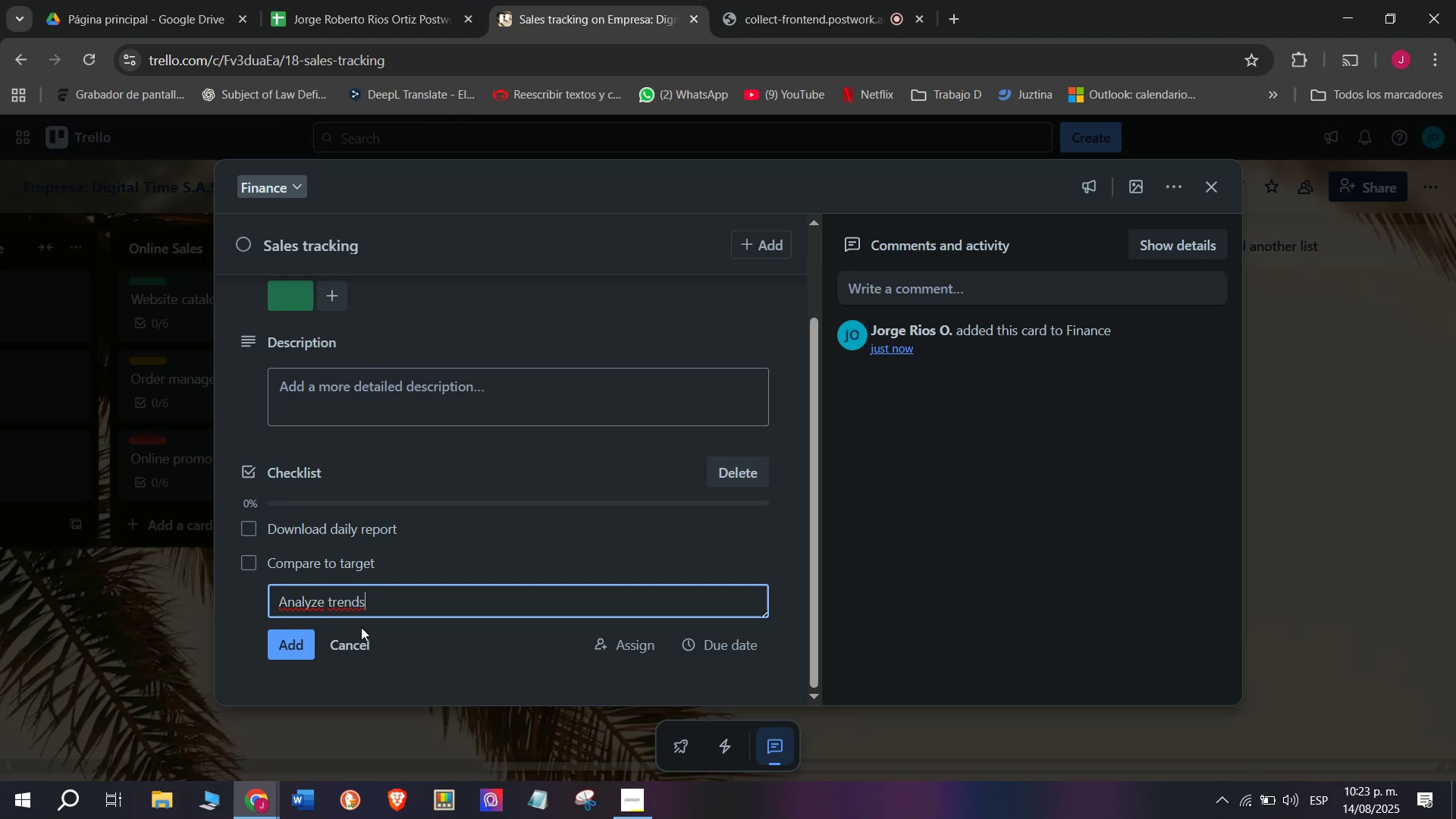 
key(Enter)
 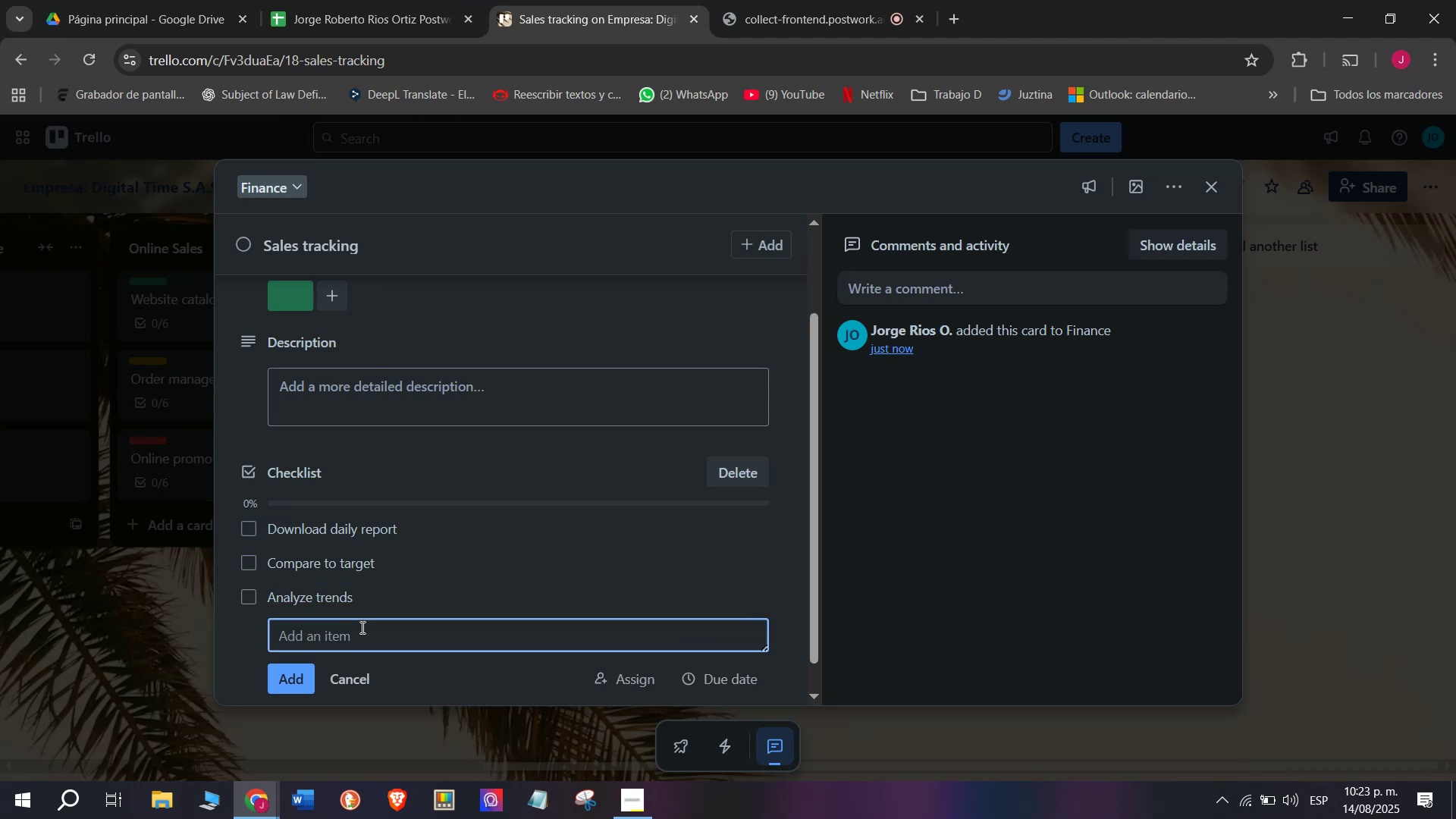 
type(Recior)
key(Backspace)
key(Backspace)
key(Backspace)
type(ord in accountying]]])
key(Backspace)
key(Backspace)
key(Backspace)
key(Backspace)
key(Backspace)
key(Backspace)
key(Backspace)
key(Backspace)
type(ting book )
 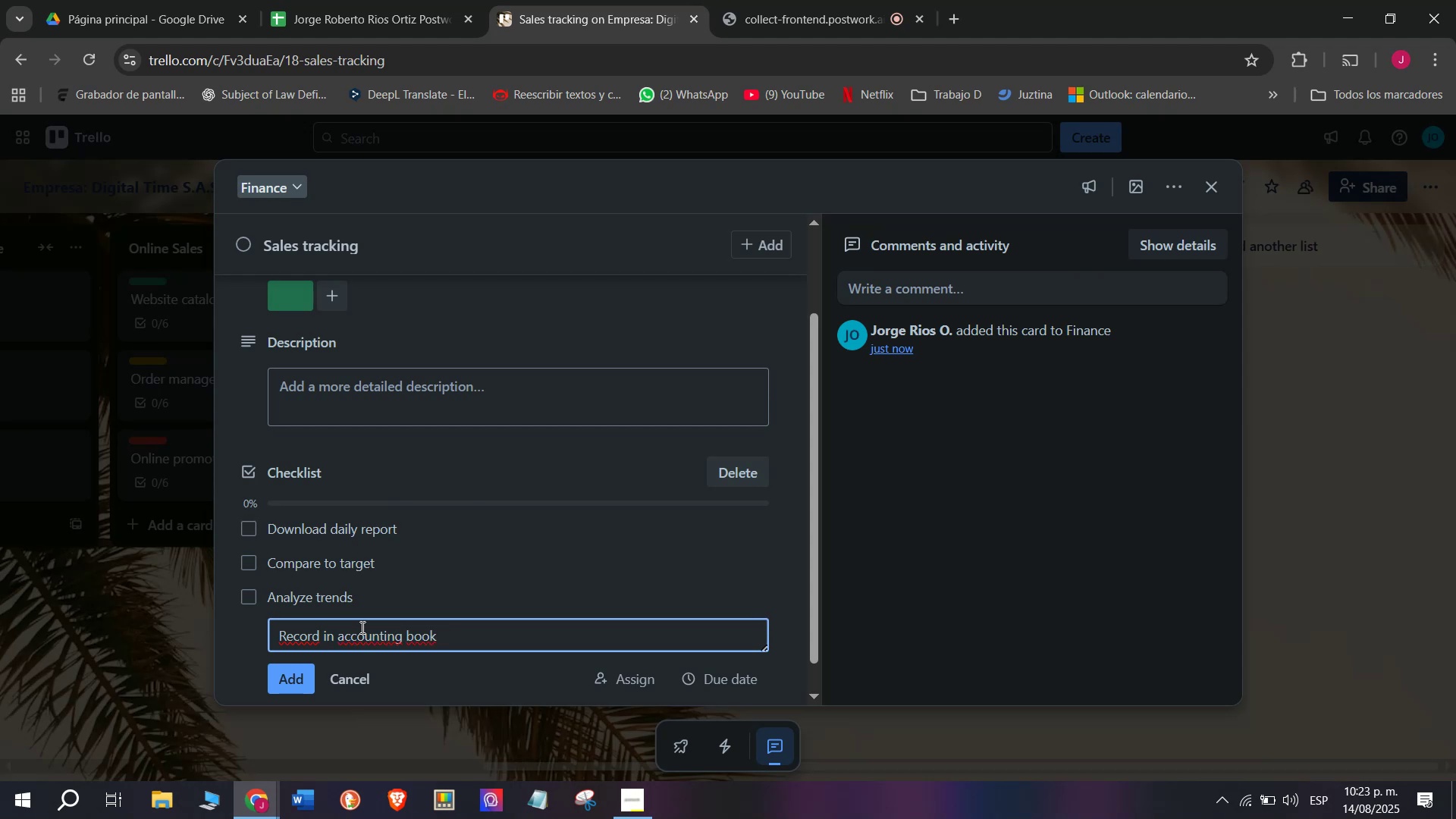 
key(Enter)
 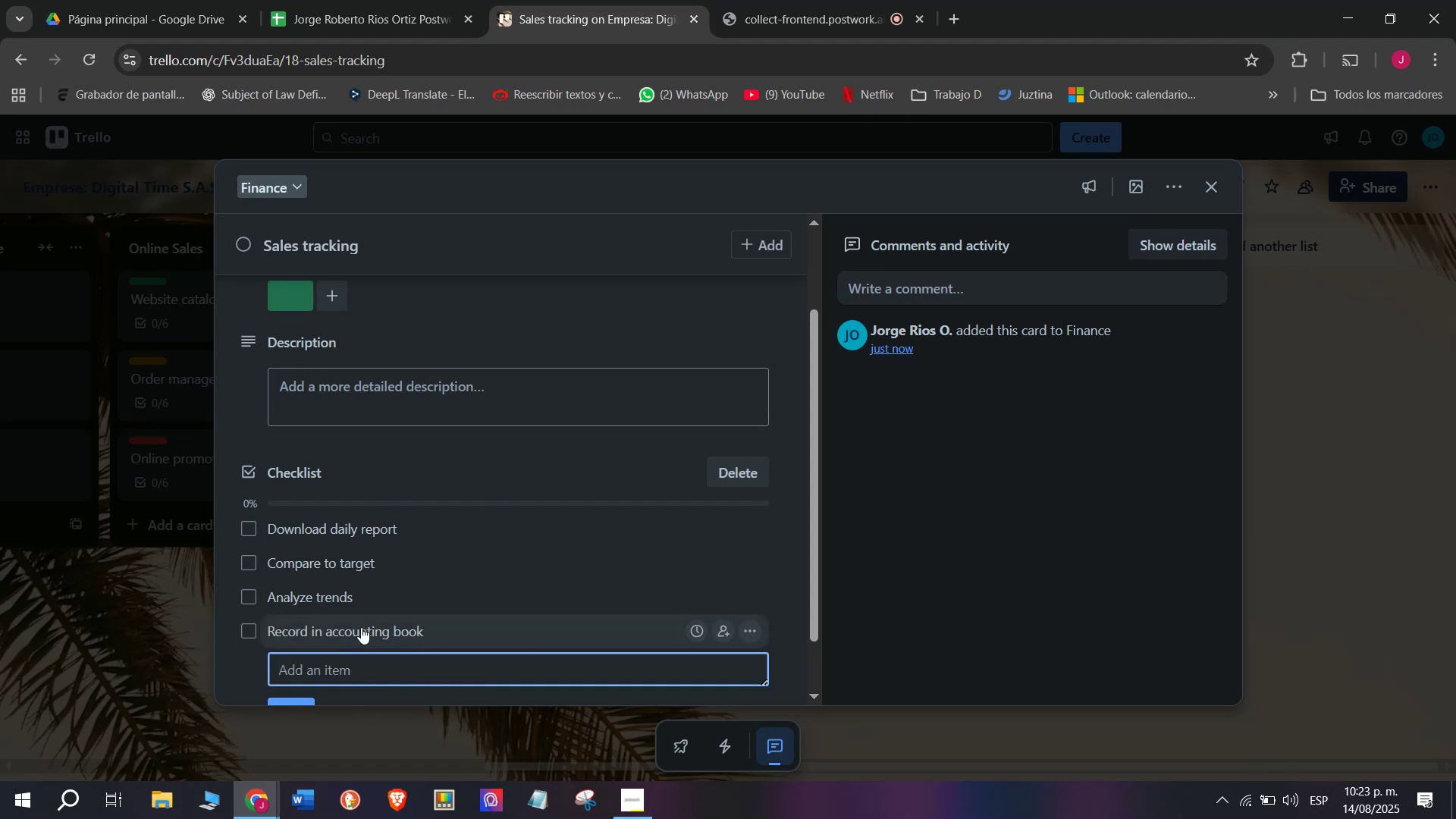 
type(SEND)
key(Backspace)
key(Backspace)
key(Backspace)
type(end to managemnet)
key(Backspace)
key(Backspace)
key(Backspace)
type(ebnt)
key(Backspace)
key(Backspace)
key(Backspace)
key(Backspace)
key(Backspace)
 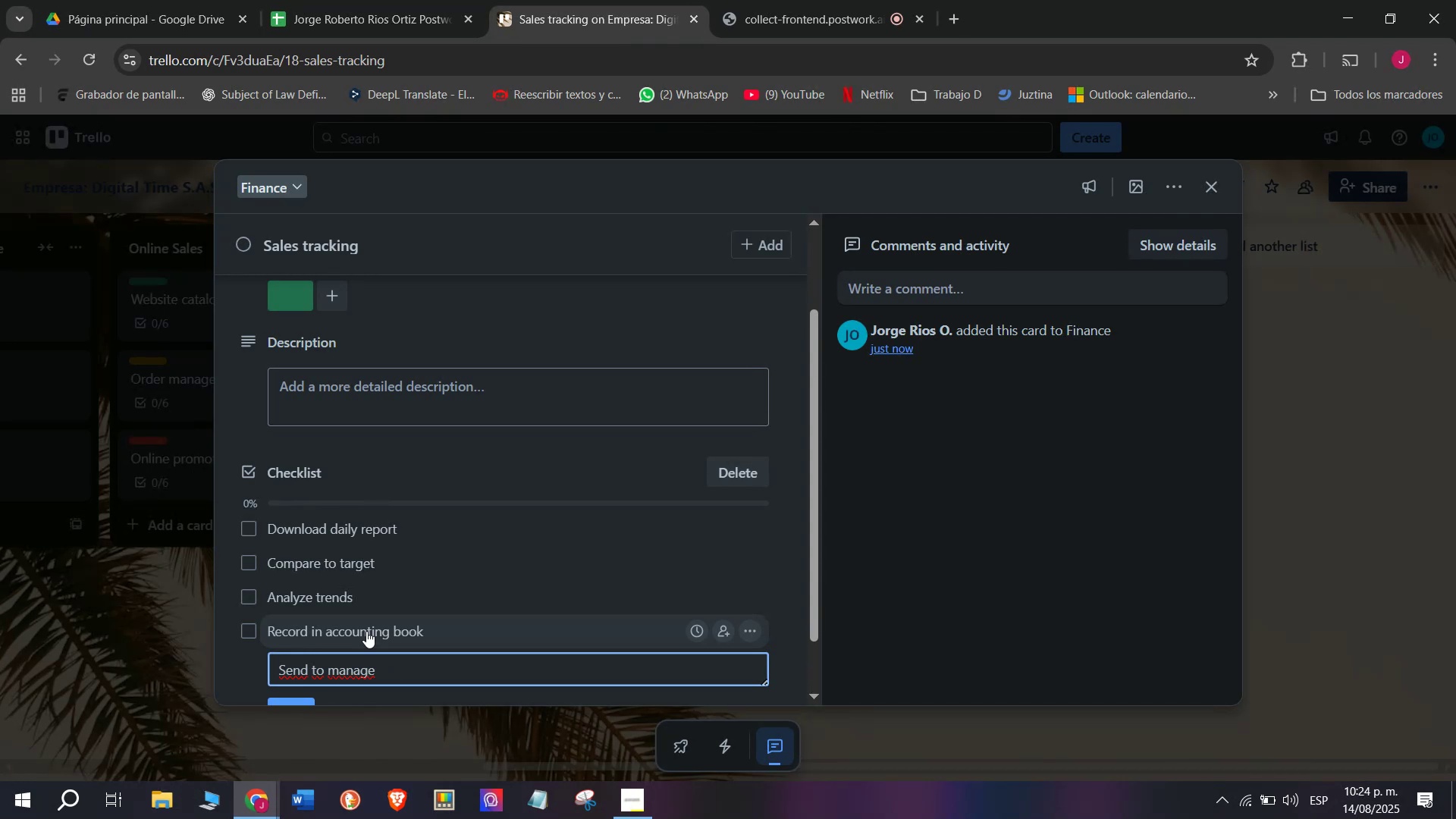 
wait(7.0)
 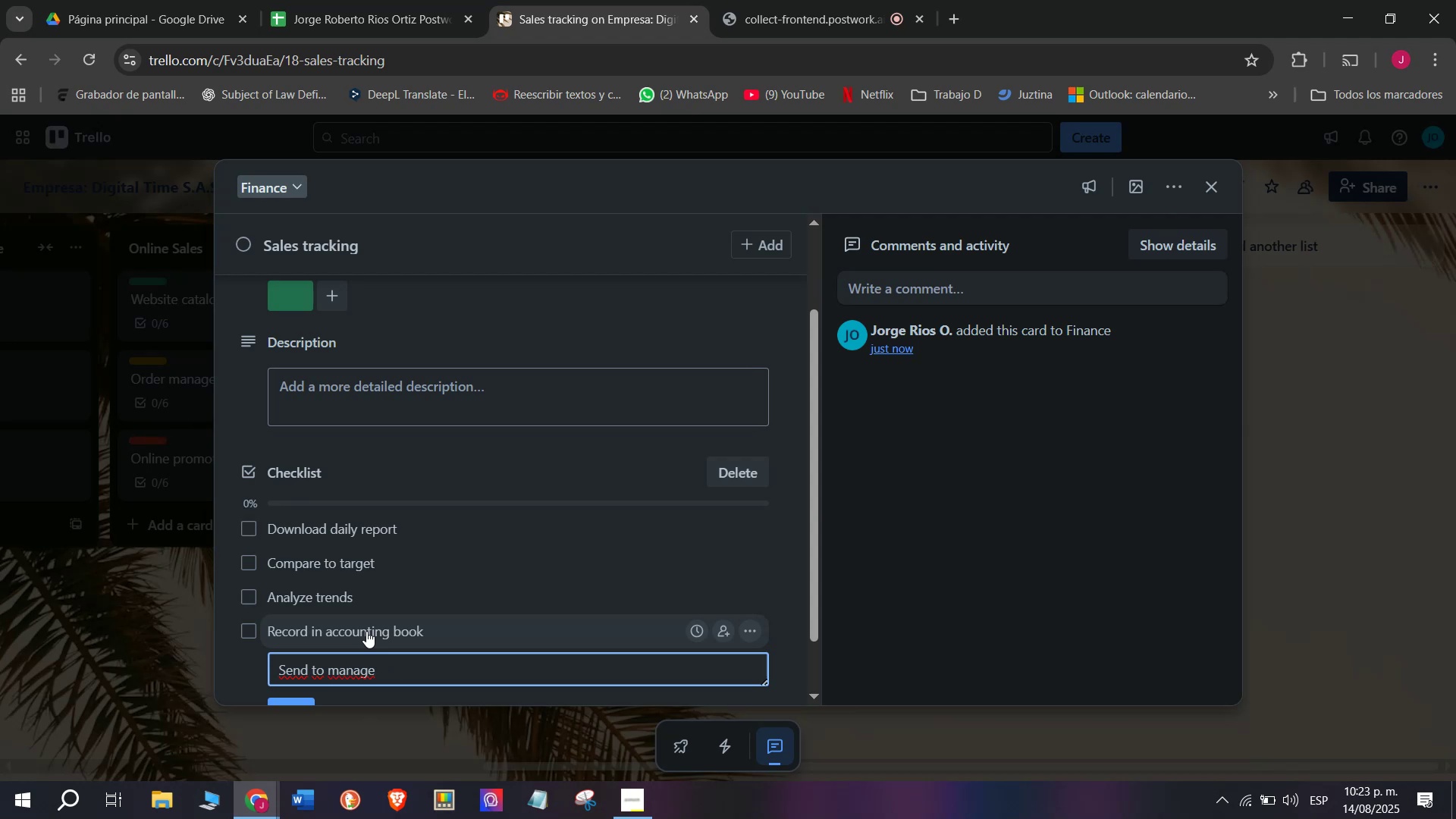 
type(ment)
 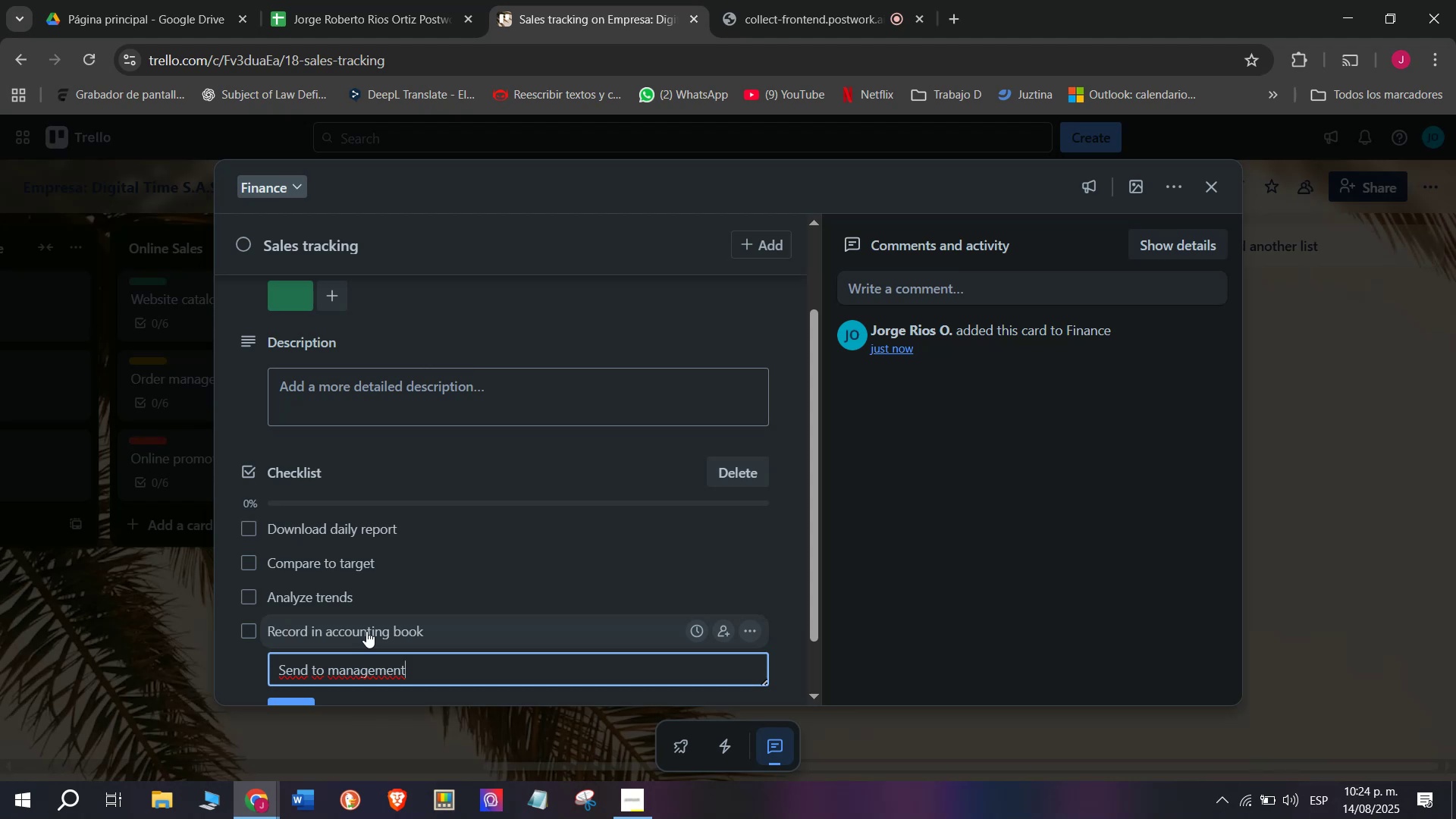 
key(Enter)
 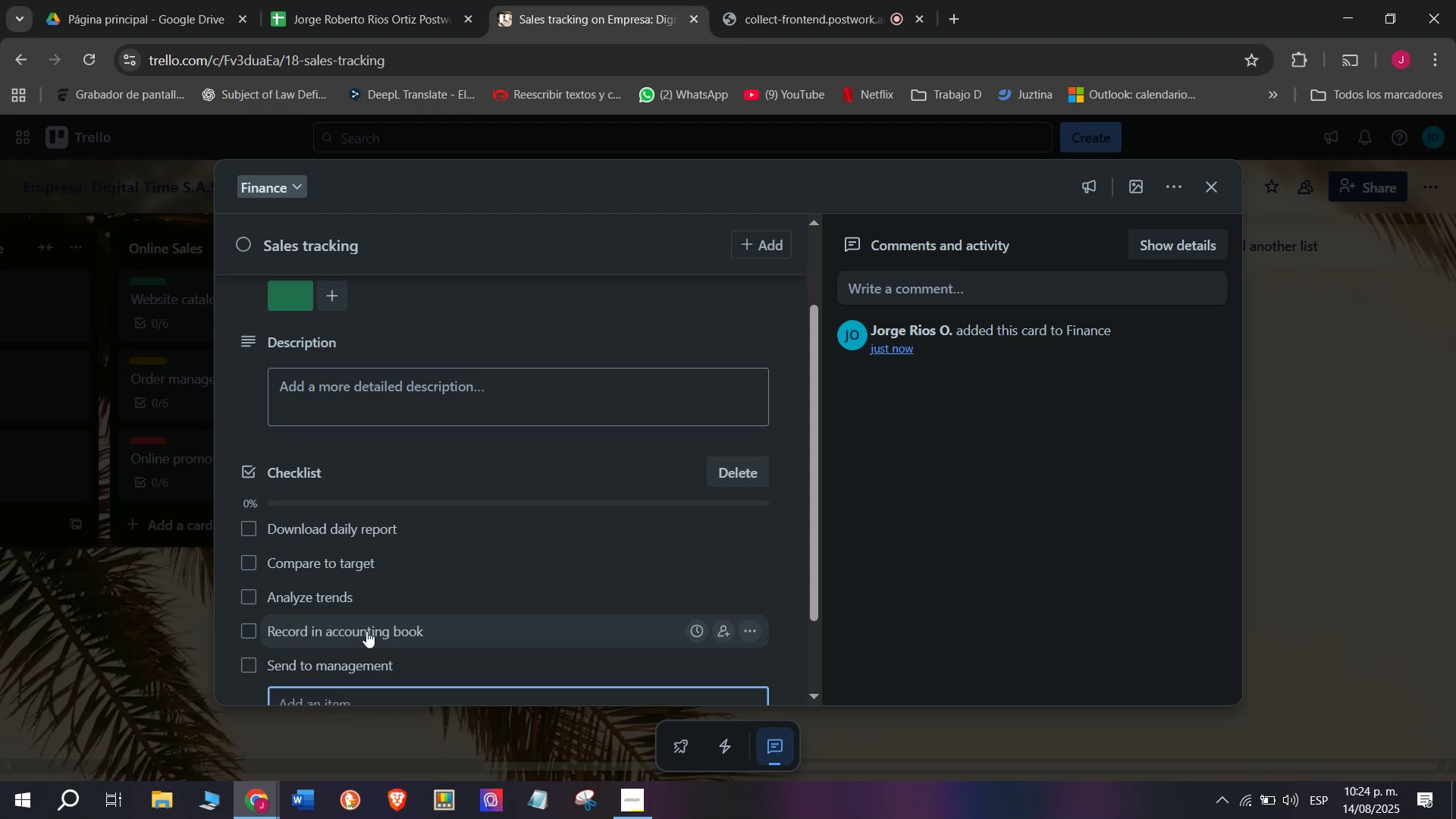 
type(Save backup;)
 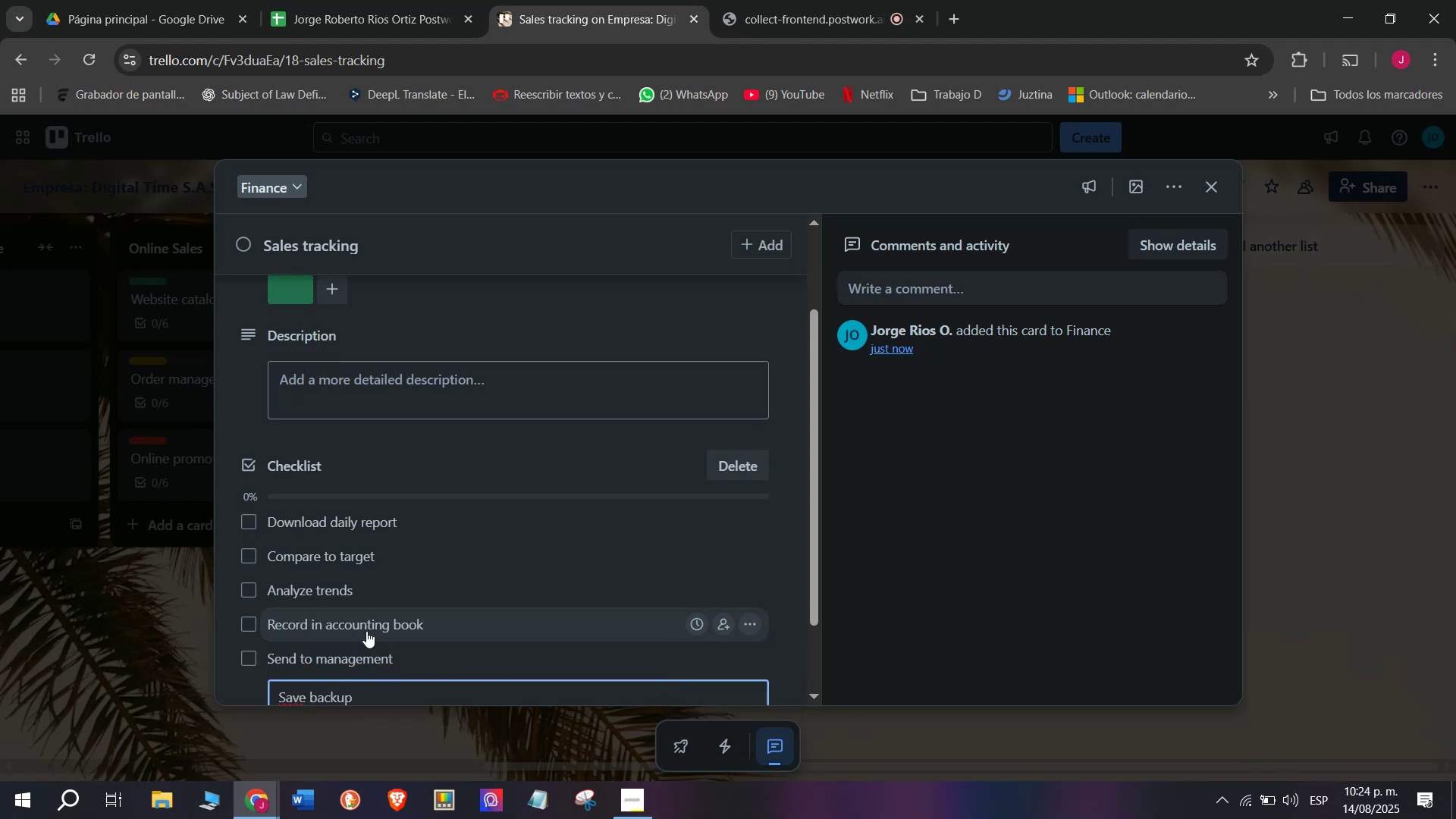 
key(Enter)
 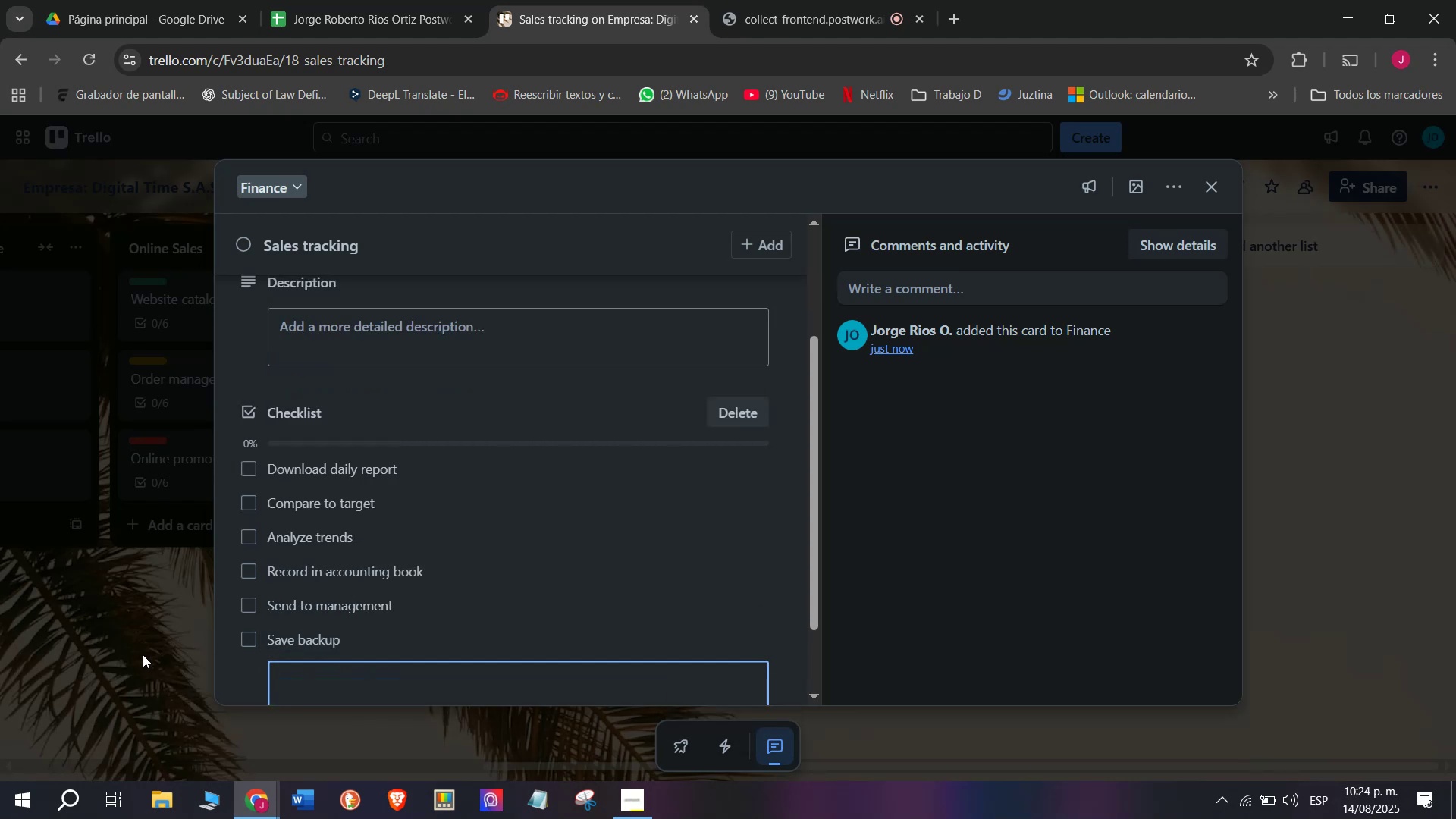 
scroll: coordinate [331, 519], scroll_direction: none, amount: 0.0
 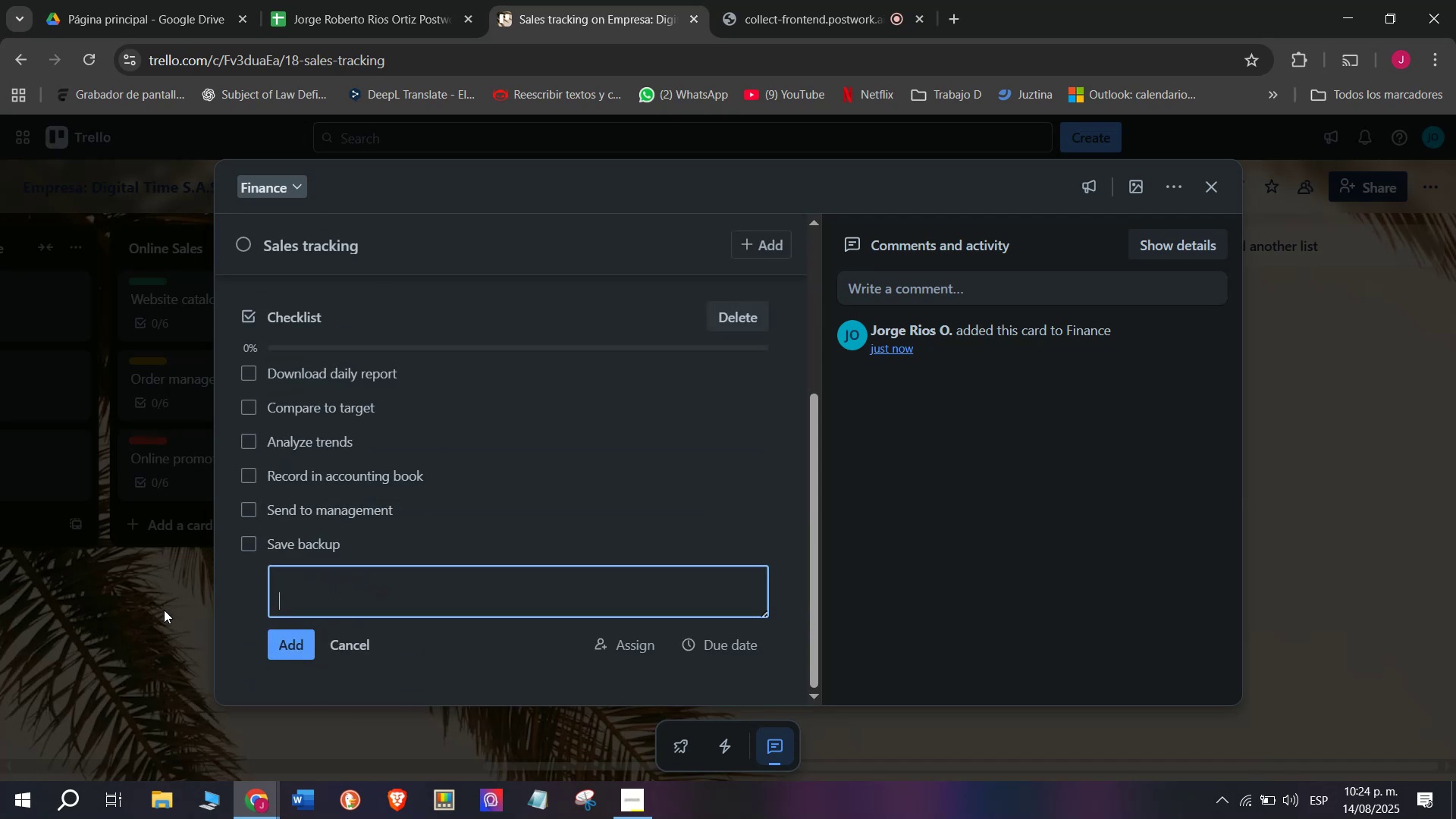 
left_click([169, 637])
 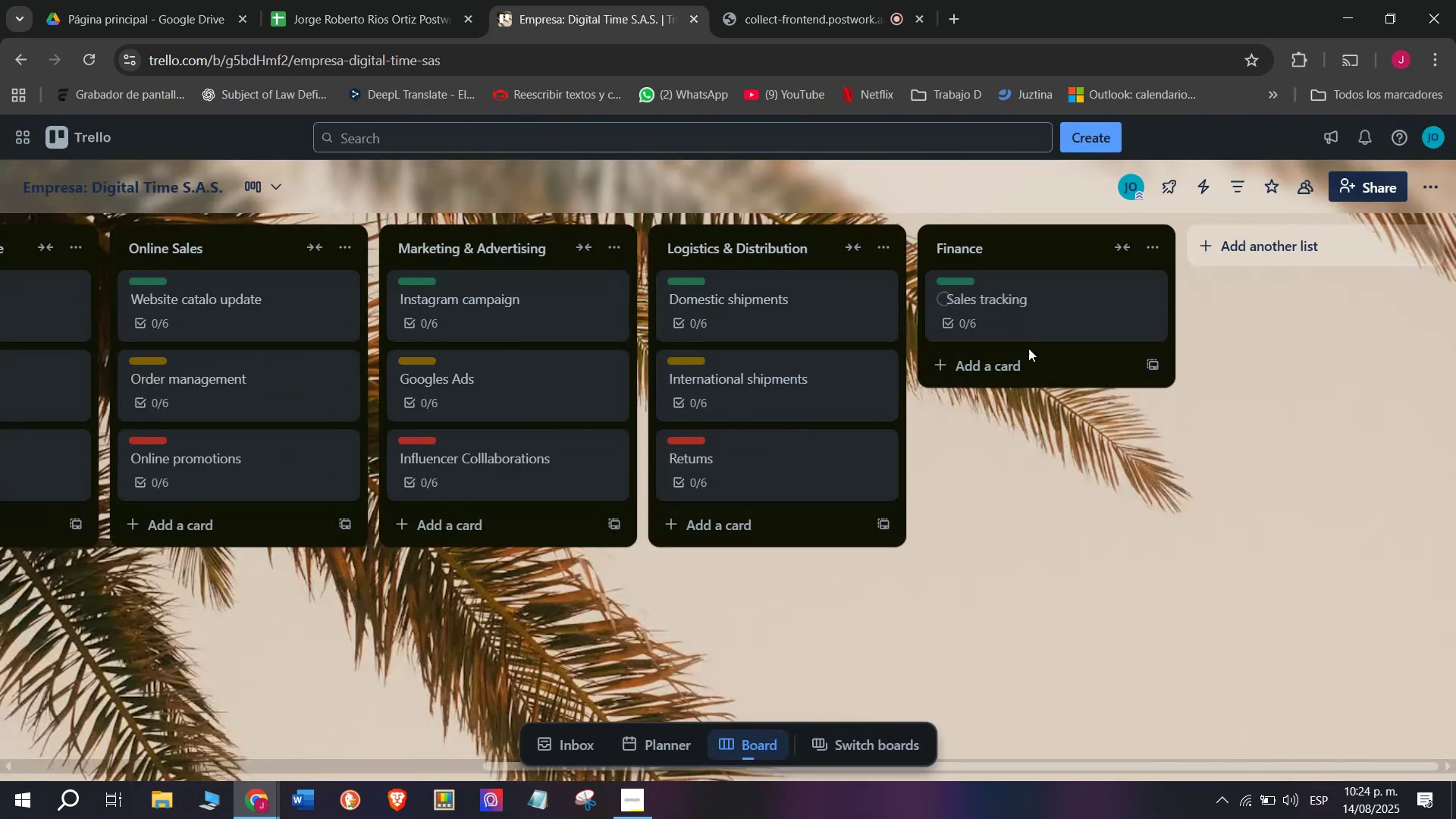 
left_click([1020, 365])
 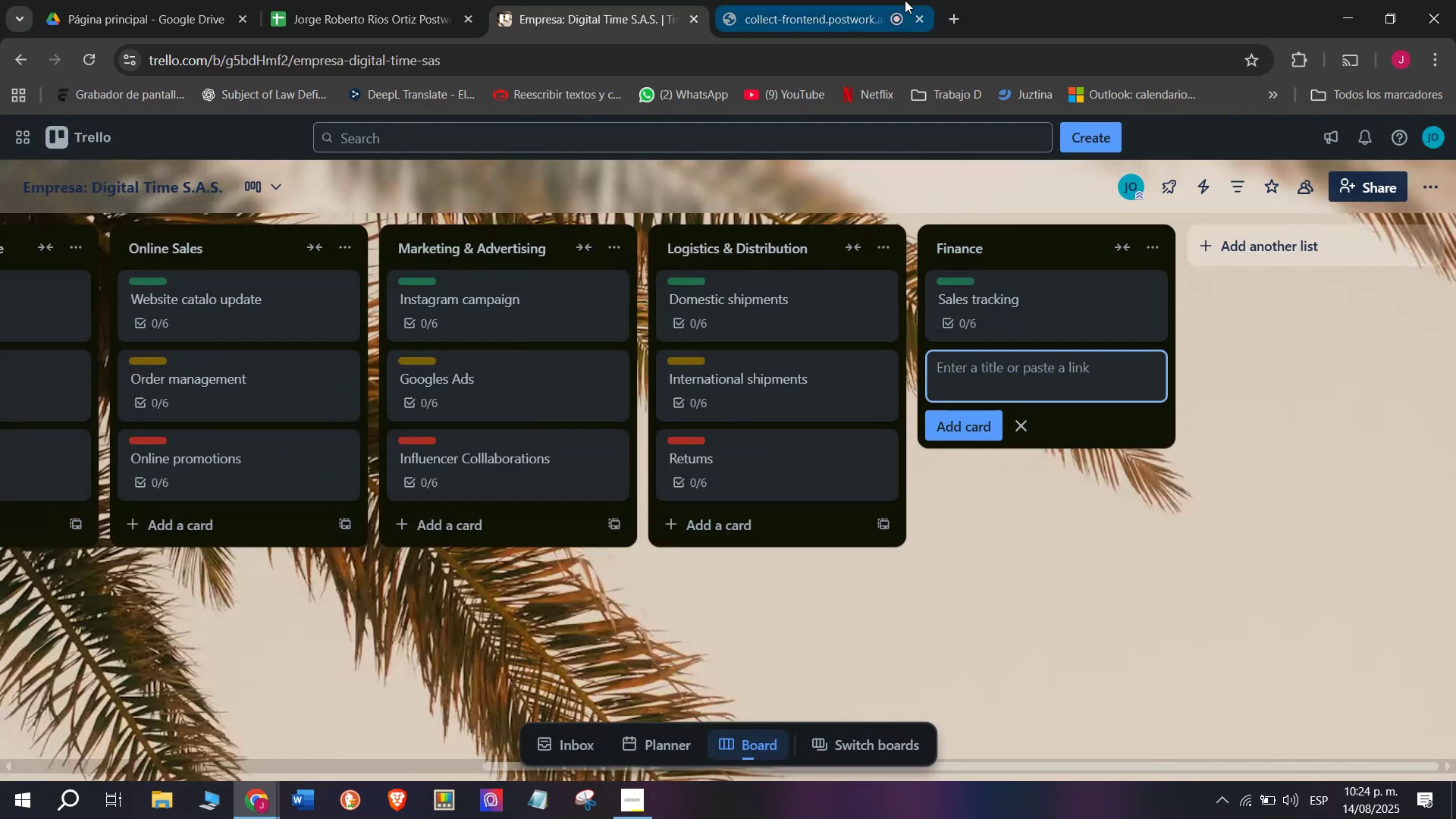 
left_click([827, 0])
 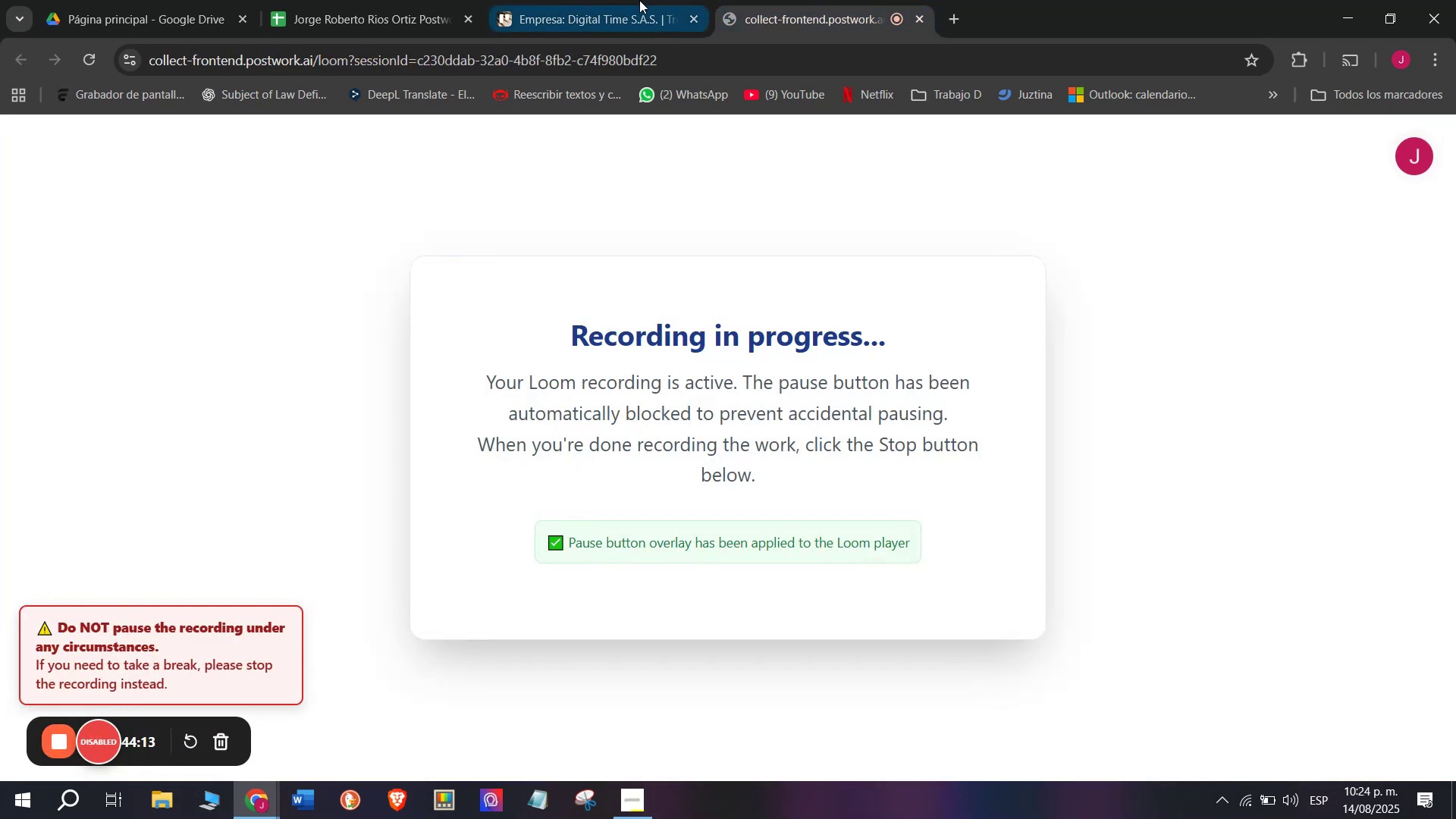 
left_click([576, 0])
 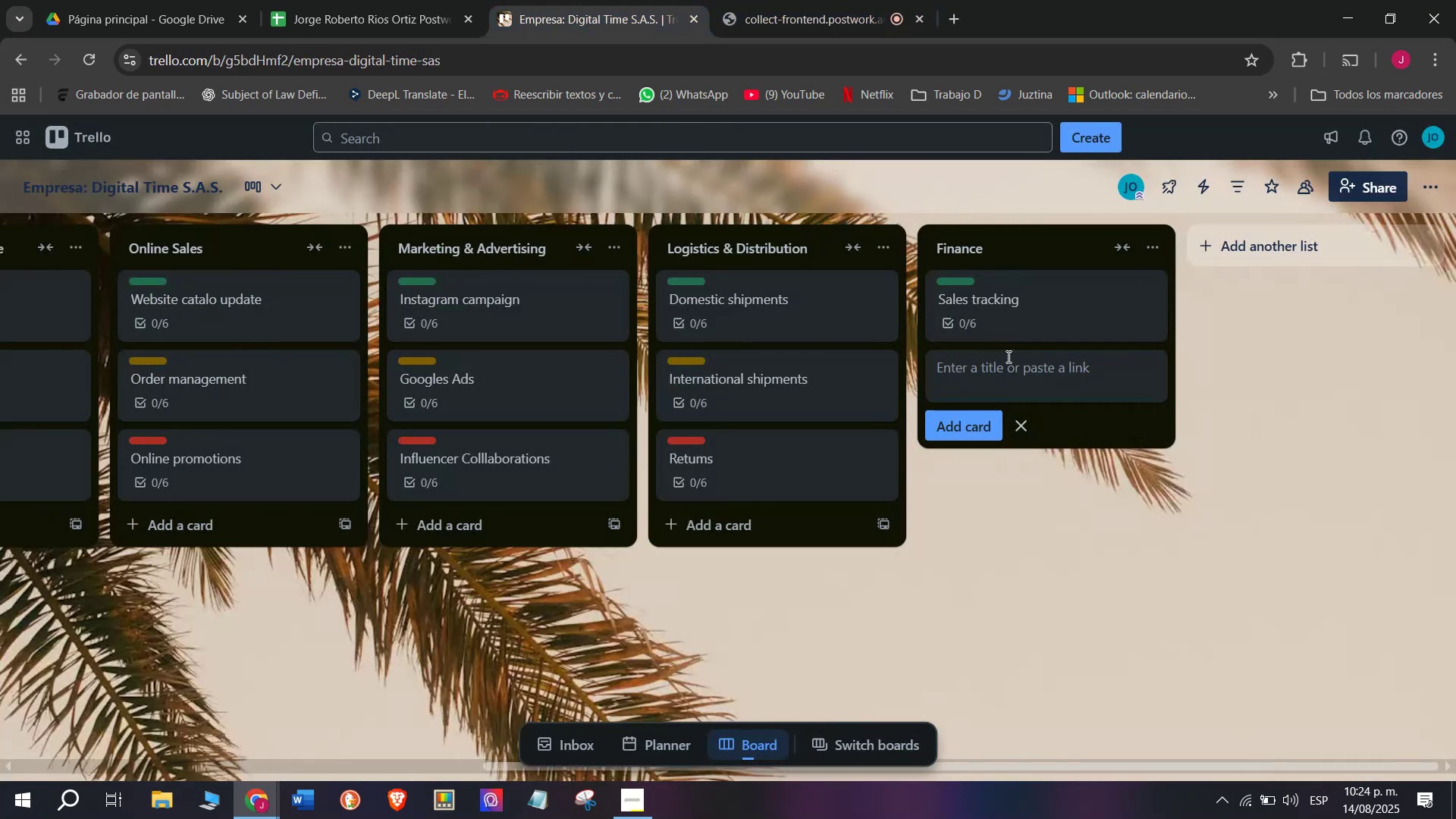 
left_click([1011, 363])
 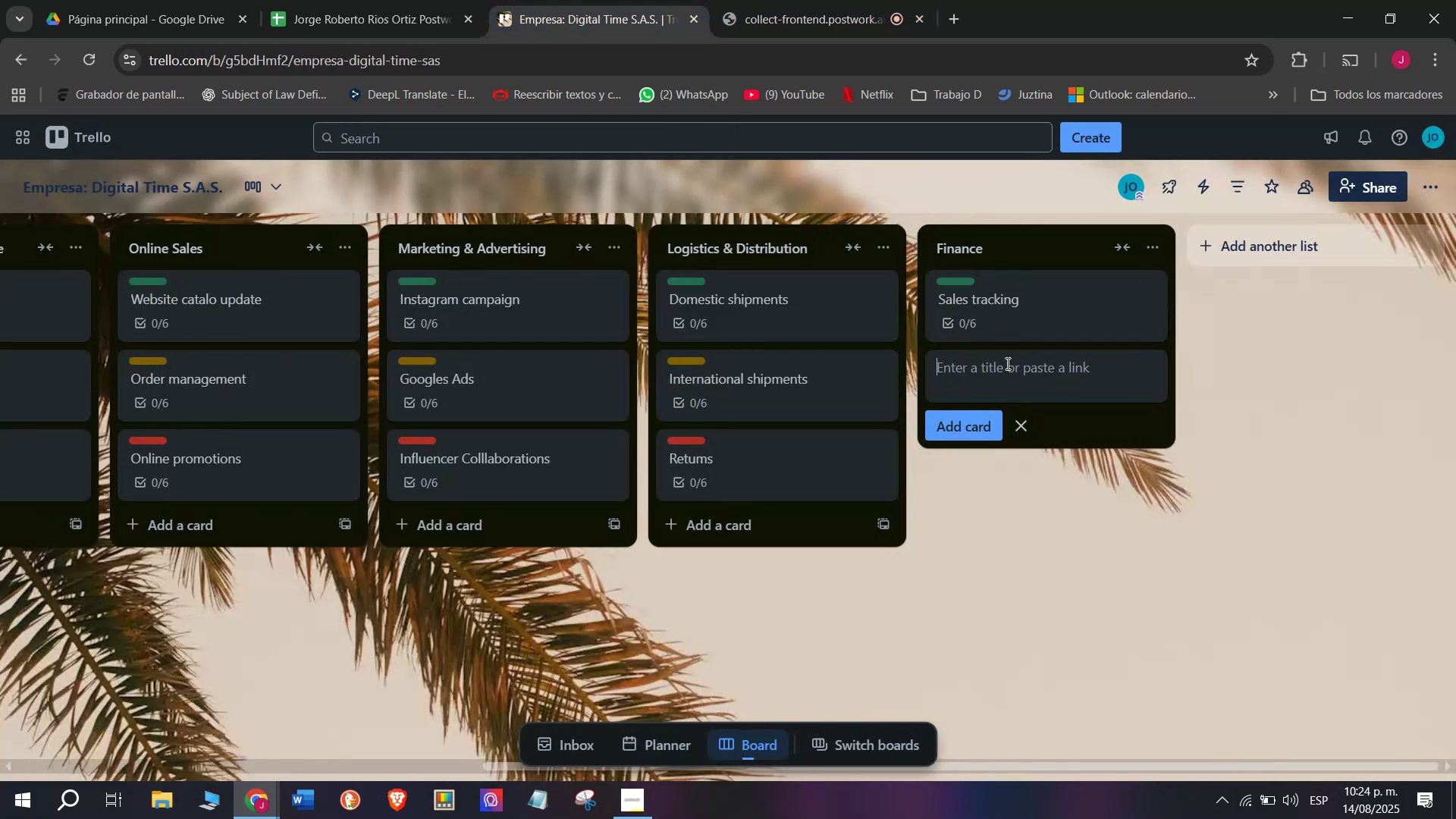 
type(Suy)
key(Backspace)
type(ppleir paymnmetys)
key(Backspace)
key(Backspace)
key(Backspace)
key(Backspace)
type(e)
key(Backspace)
key(Backspace)
key(Backspace)
type(ents )
 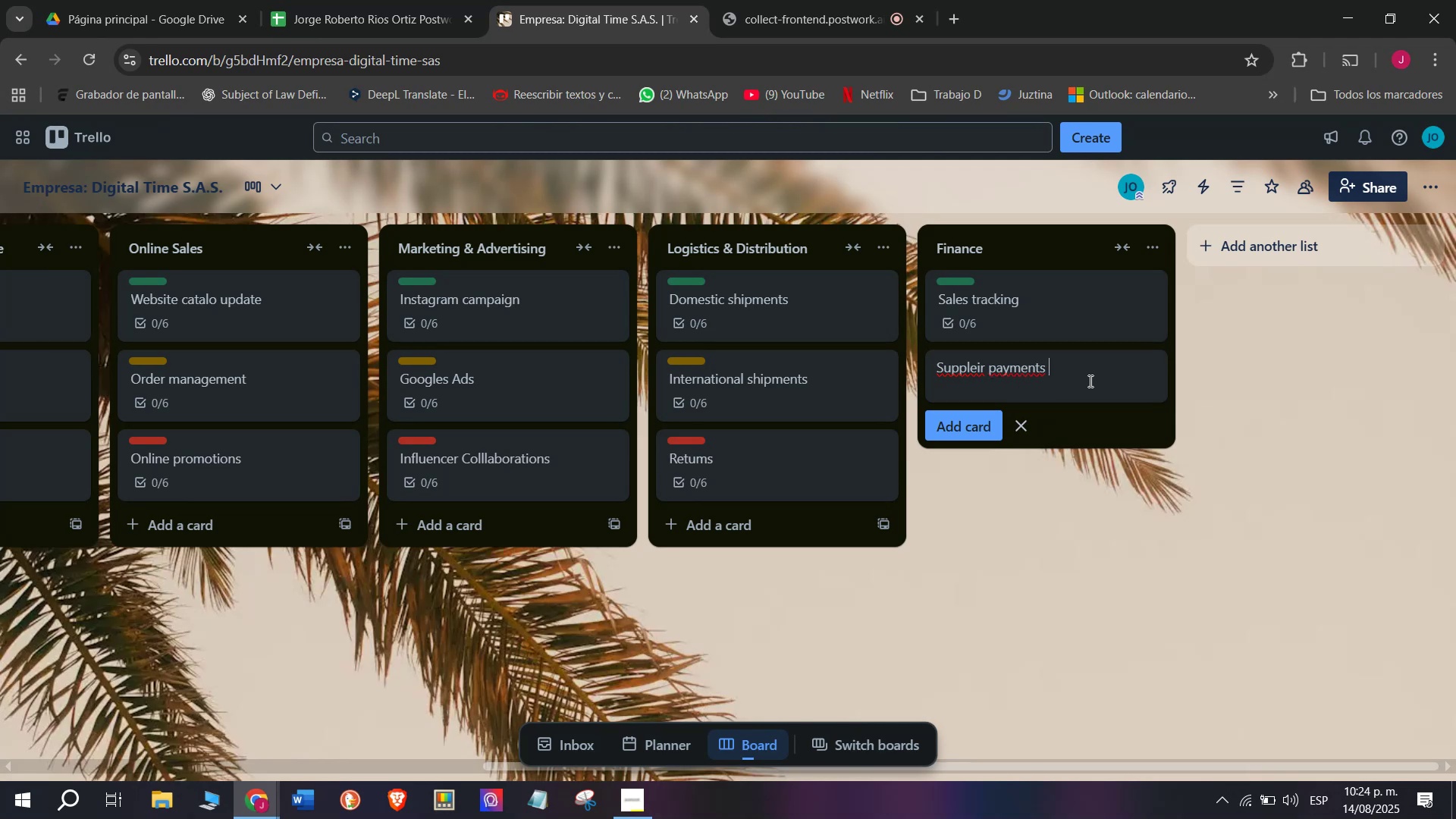 
key(Enter)
 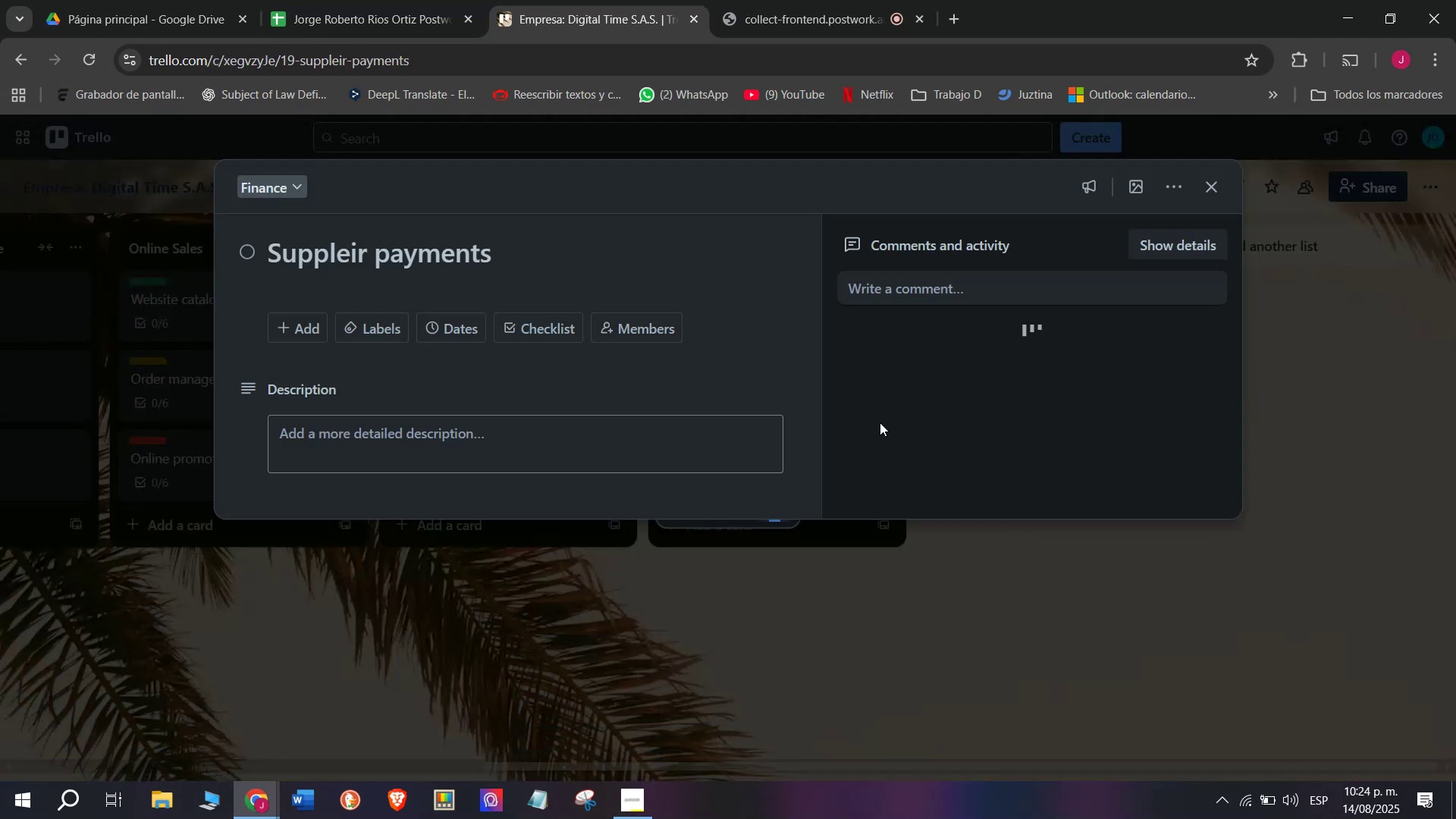 
left_click([559, 334])
 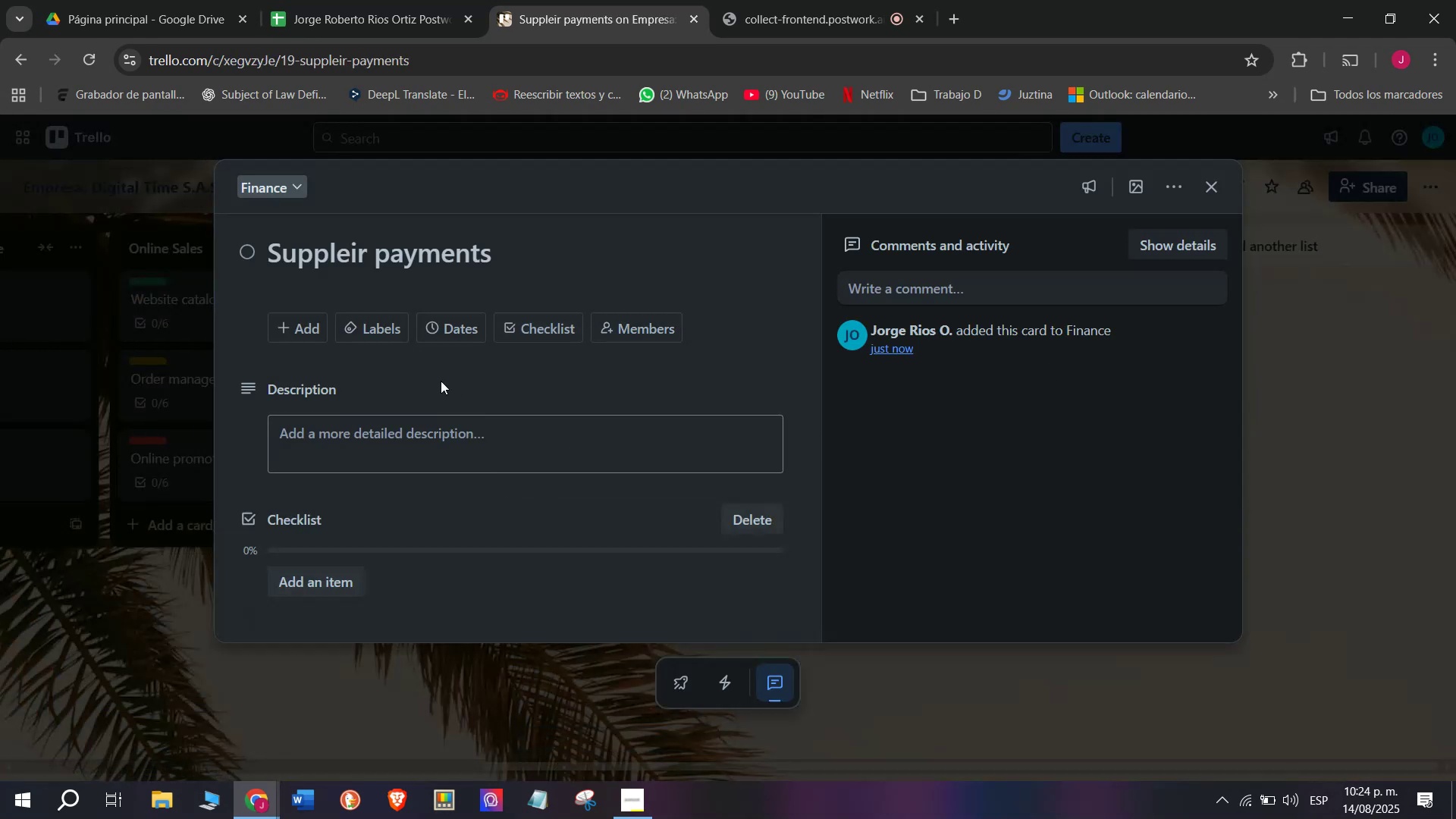 
left_click([365, 324])
 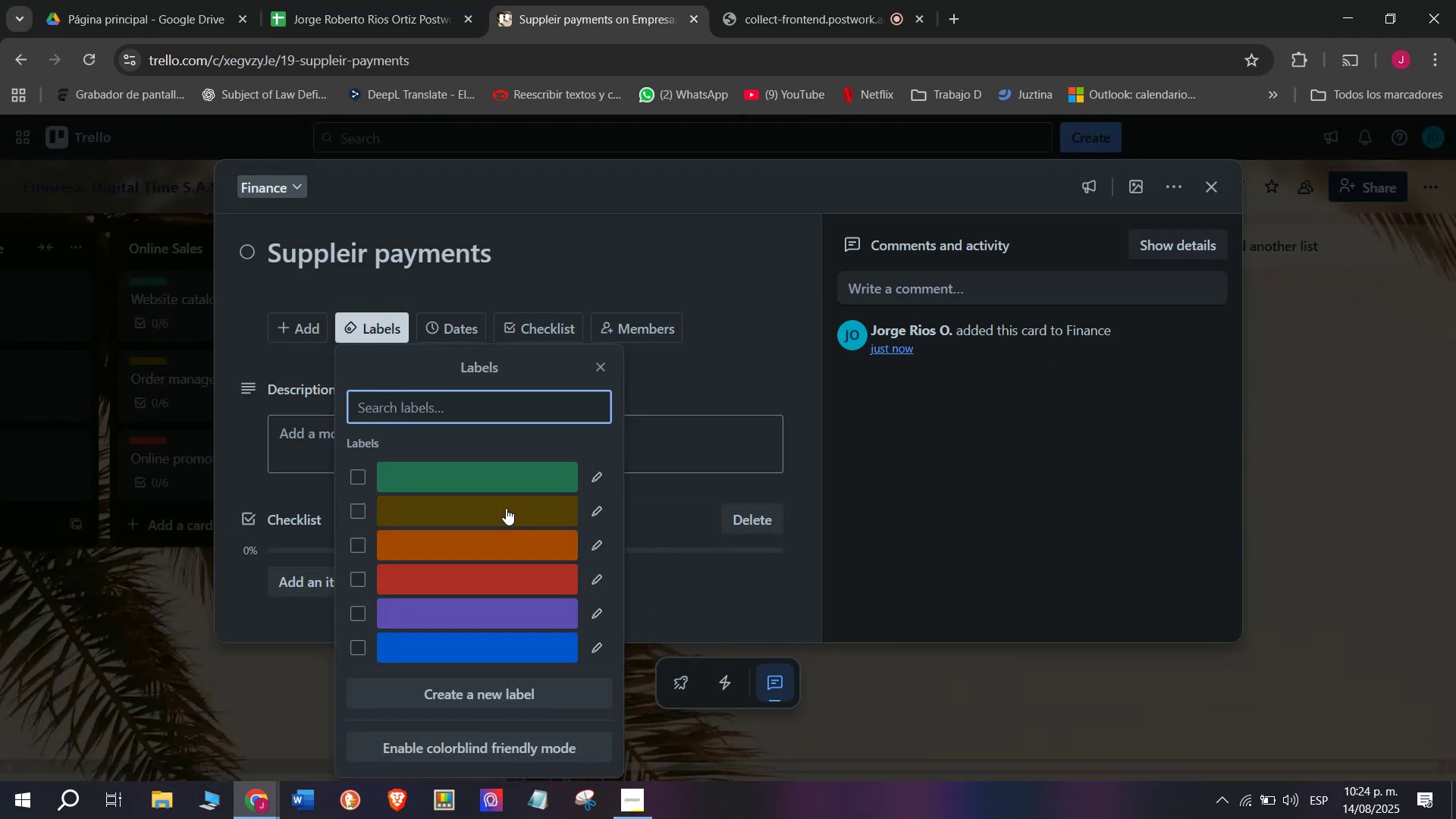 
left_click([506, 508])
 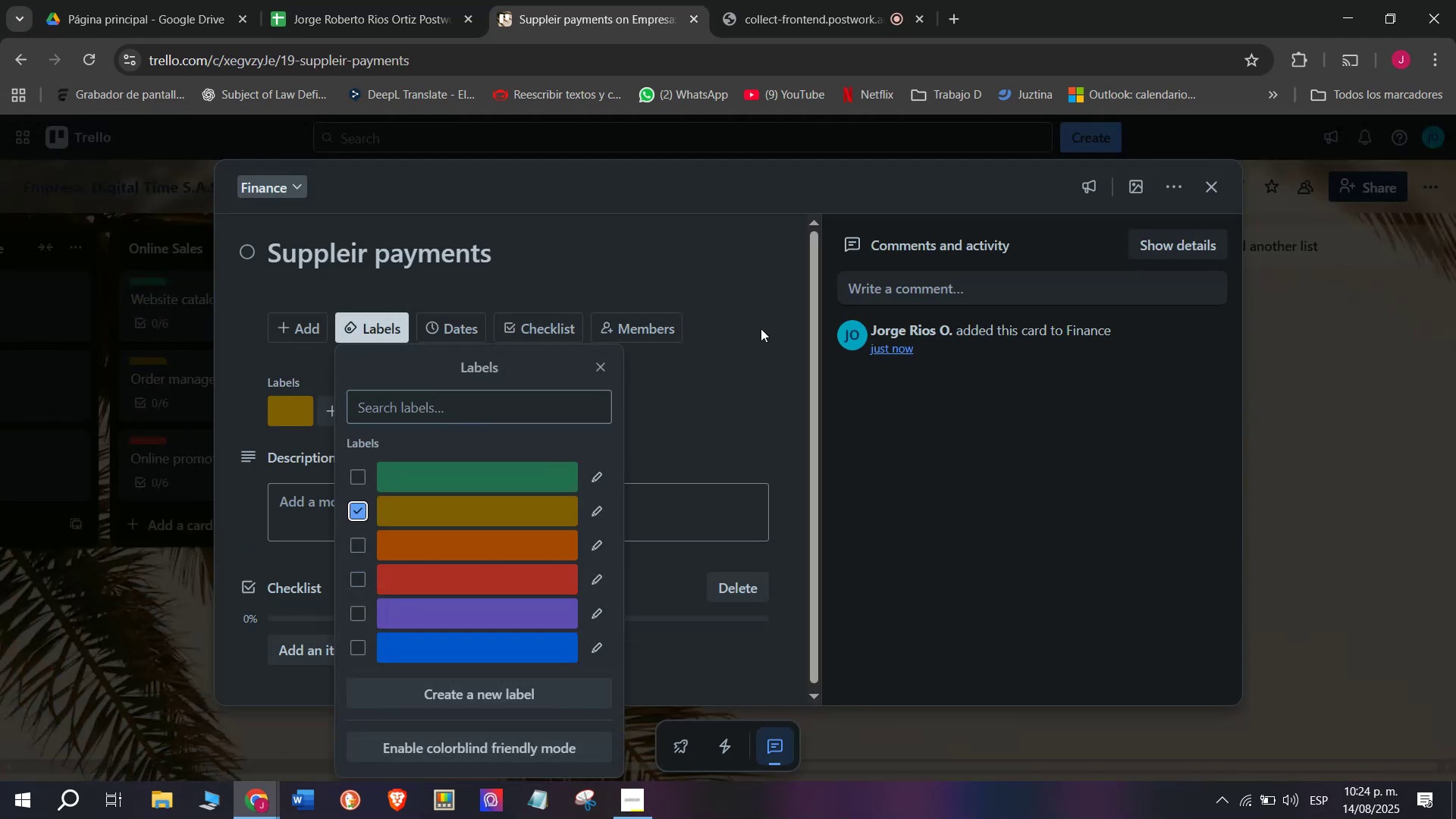 
left_click([762, 326])
 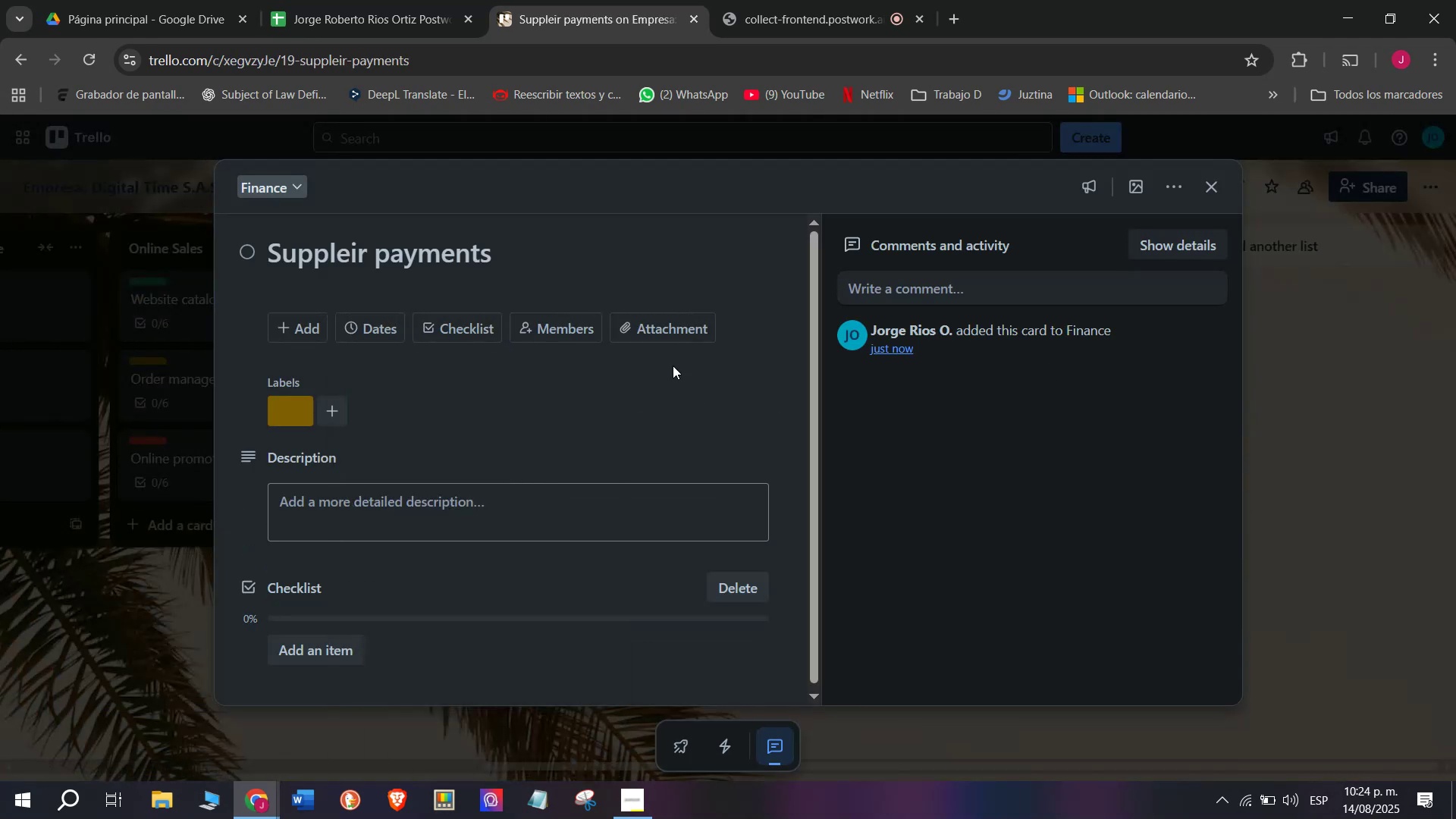 
scroll: coordinate [608, 394], scroll_direction: down, amount: 2.0
 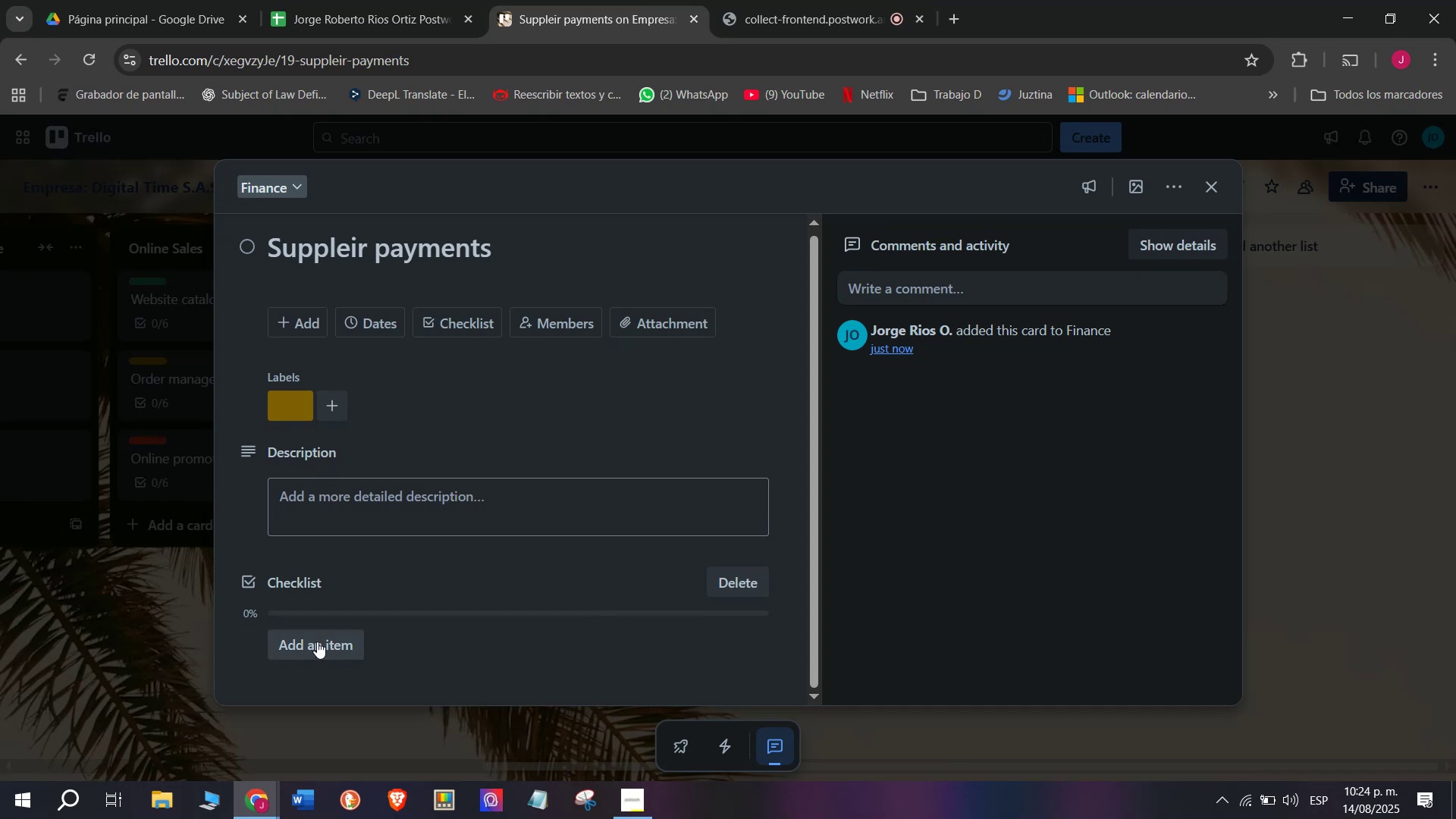 
left_click([317, 642])
 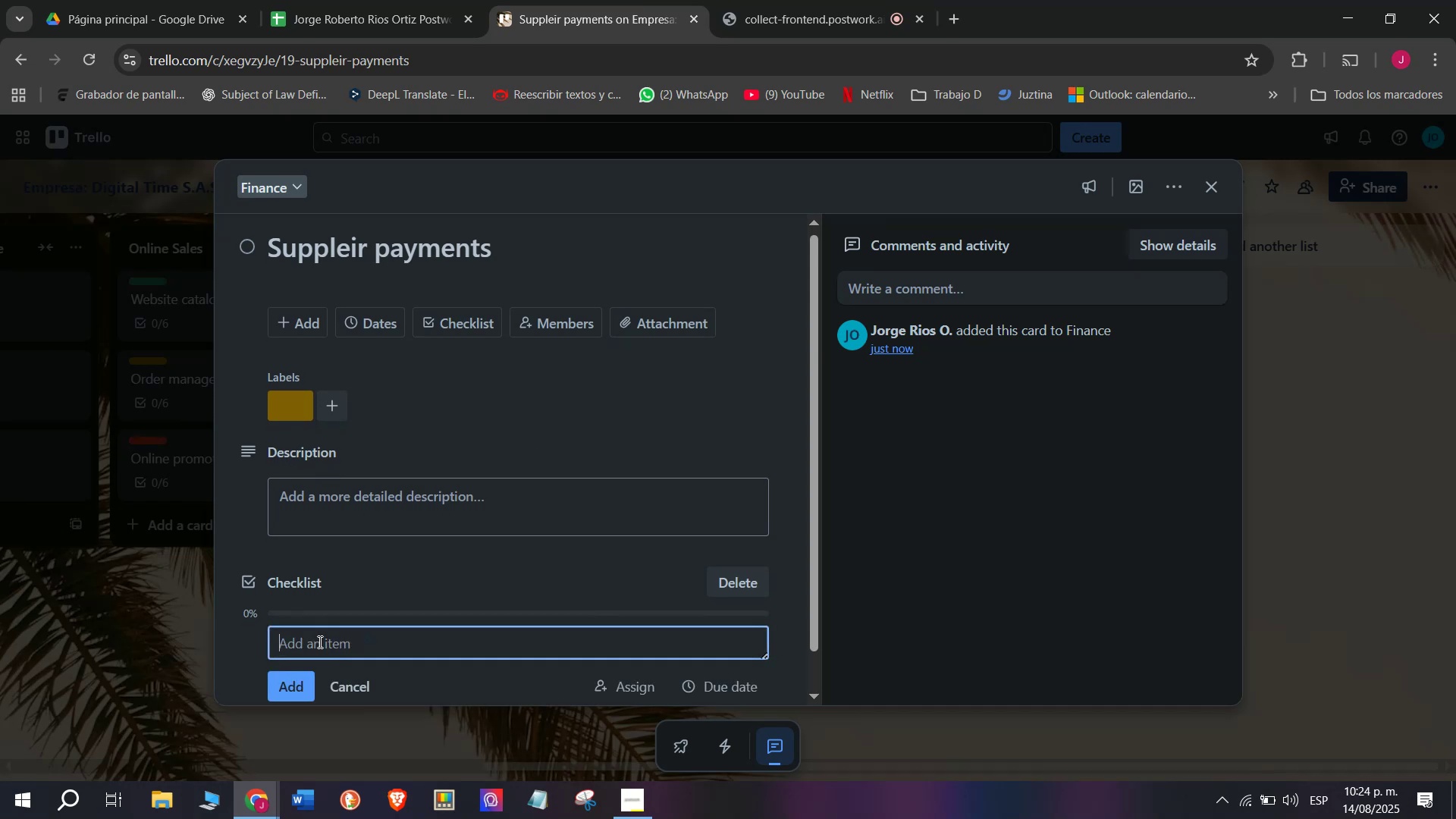 
scroll: coordinate [388, 627], scroll_direction: down, amount: 3.0
 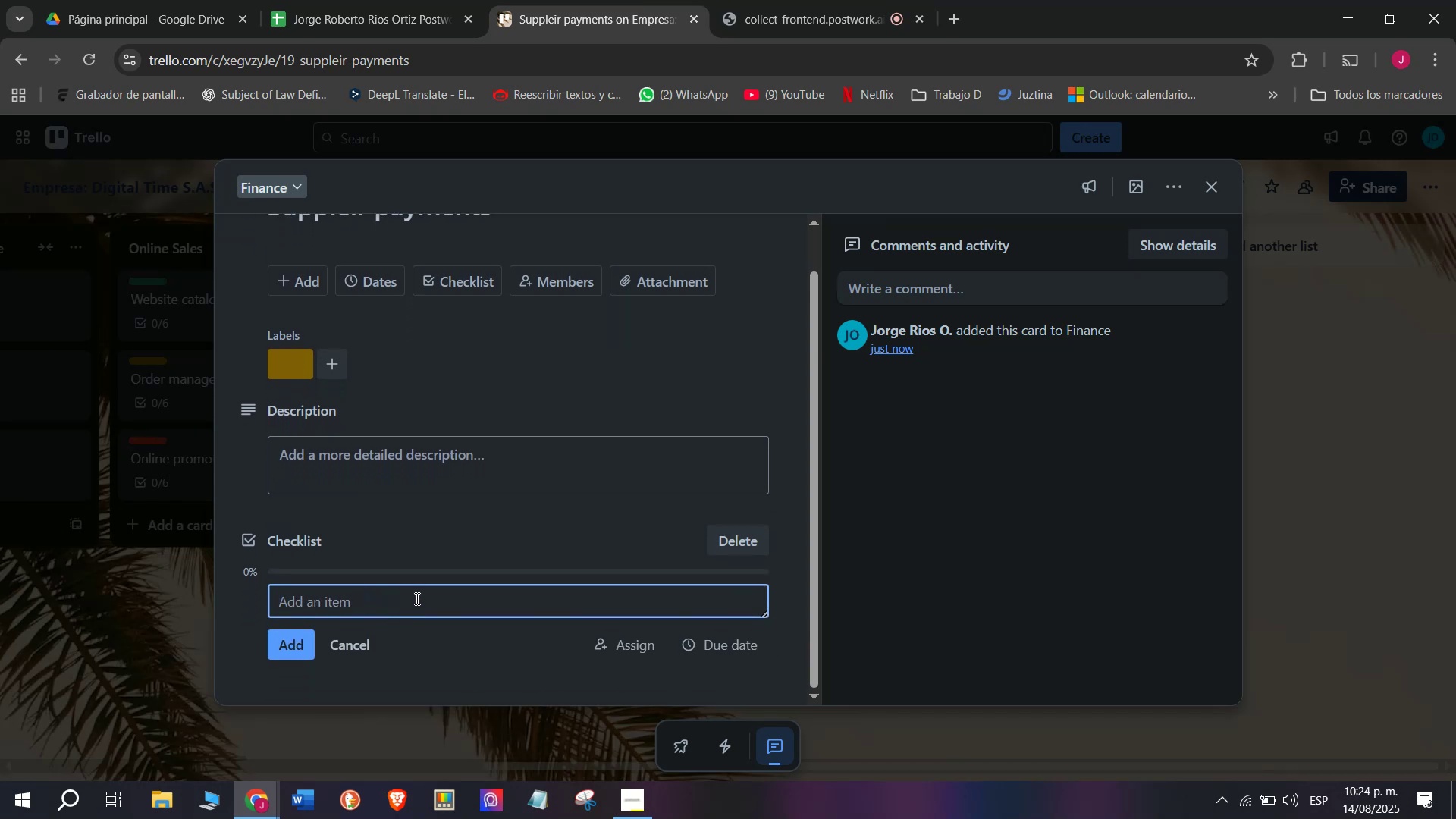 
left_click([416, 598])
 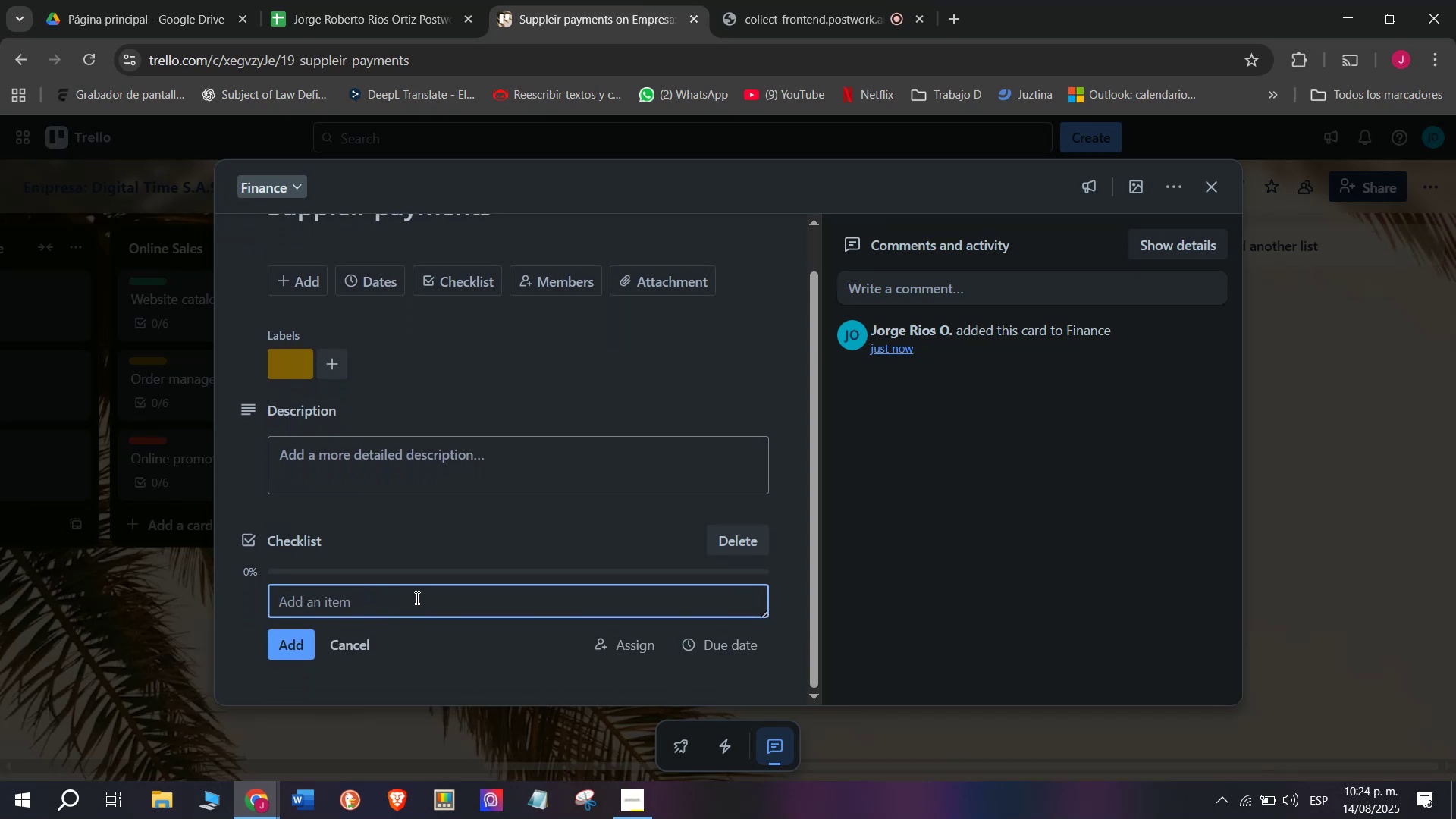 
type(Review invopi)
key(Backspace)
key(Backspace)
type(ice )
 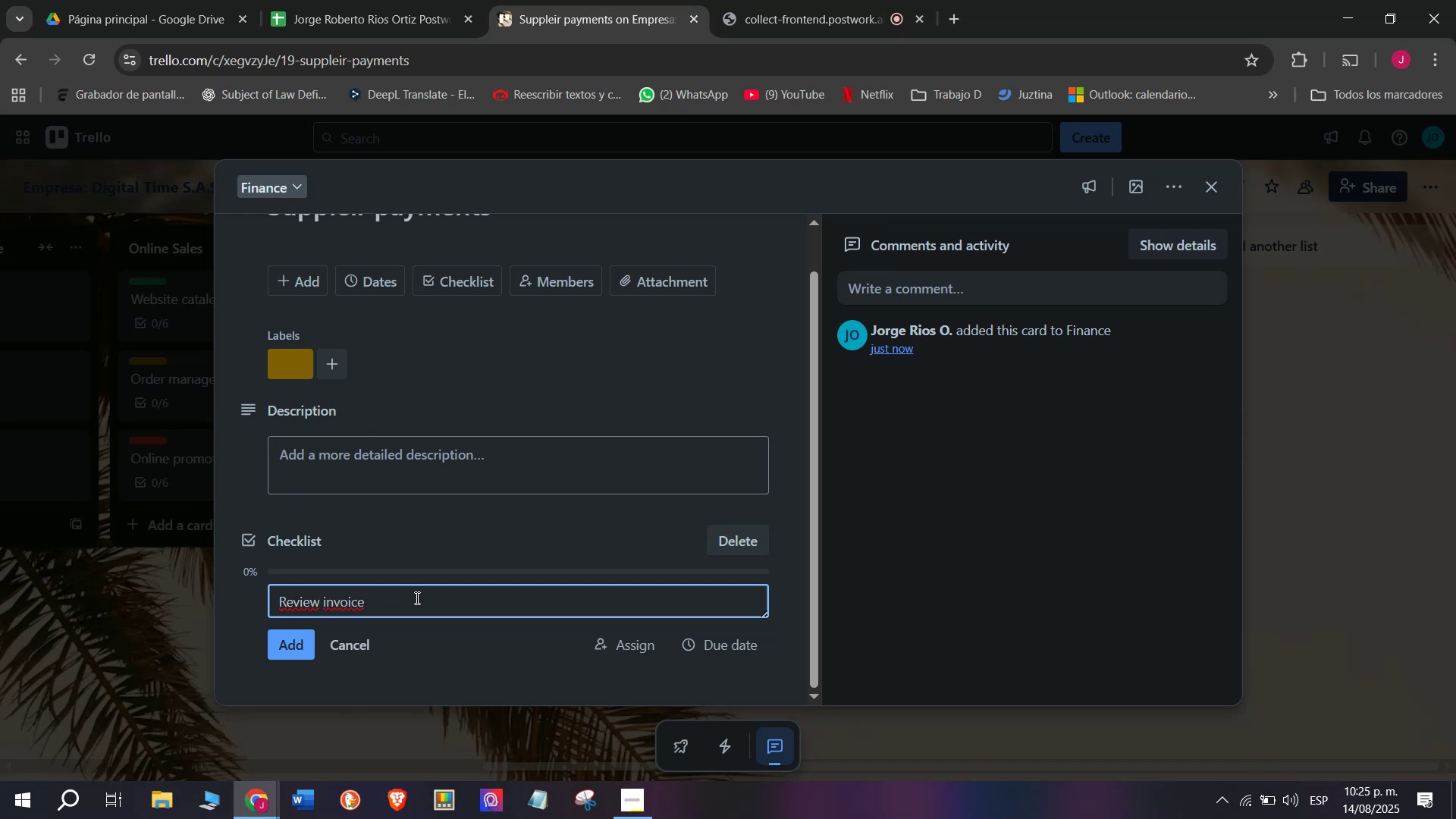 
key(Enter)
 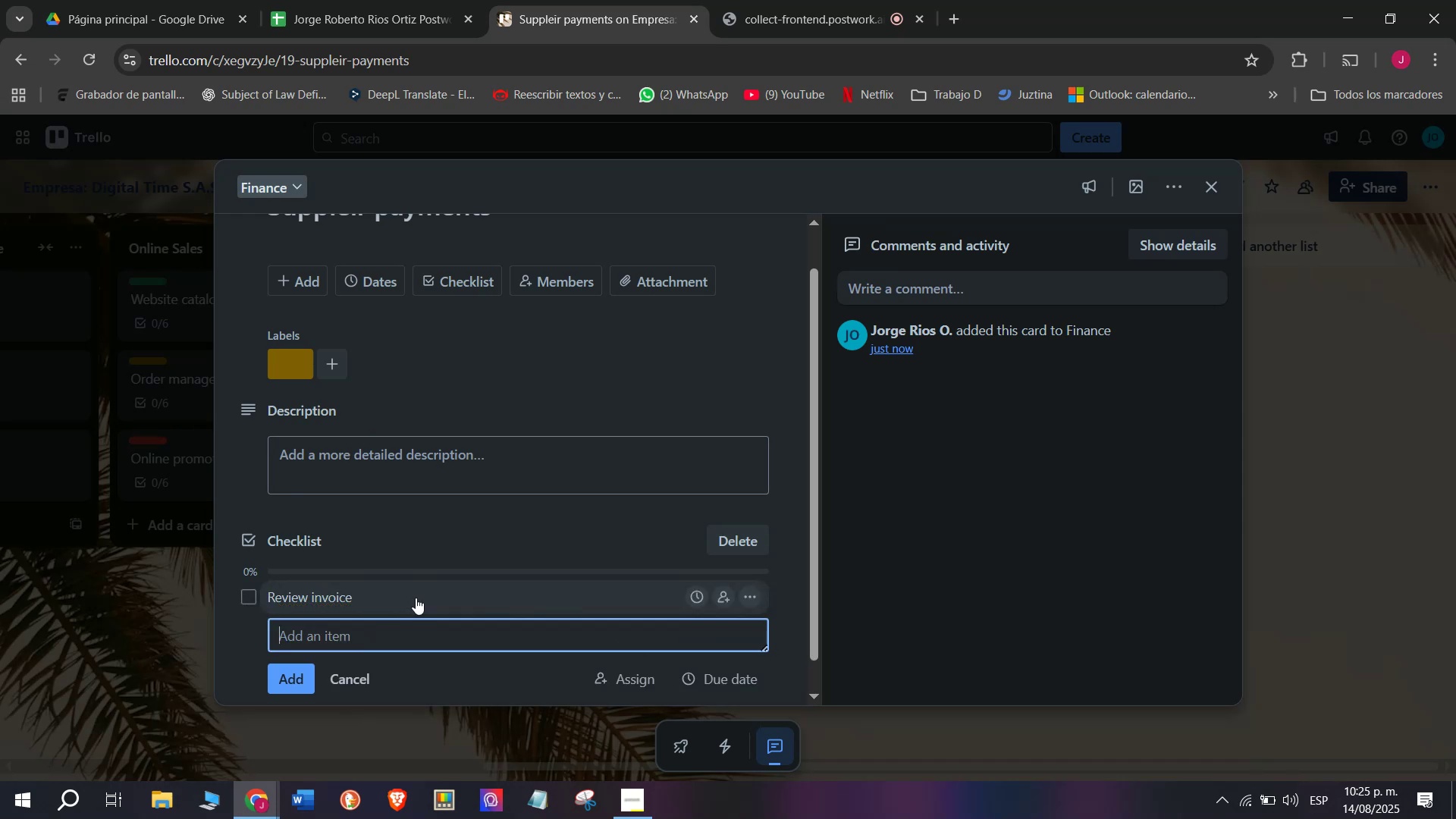 
type(CValide)
key(Backspace)
key(Backspace)
key(Backspace)
key(Backspace)
key(Backspace)
key(Backspace)
key(Backspace)
key(Backspace)
type(Valide)
 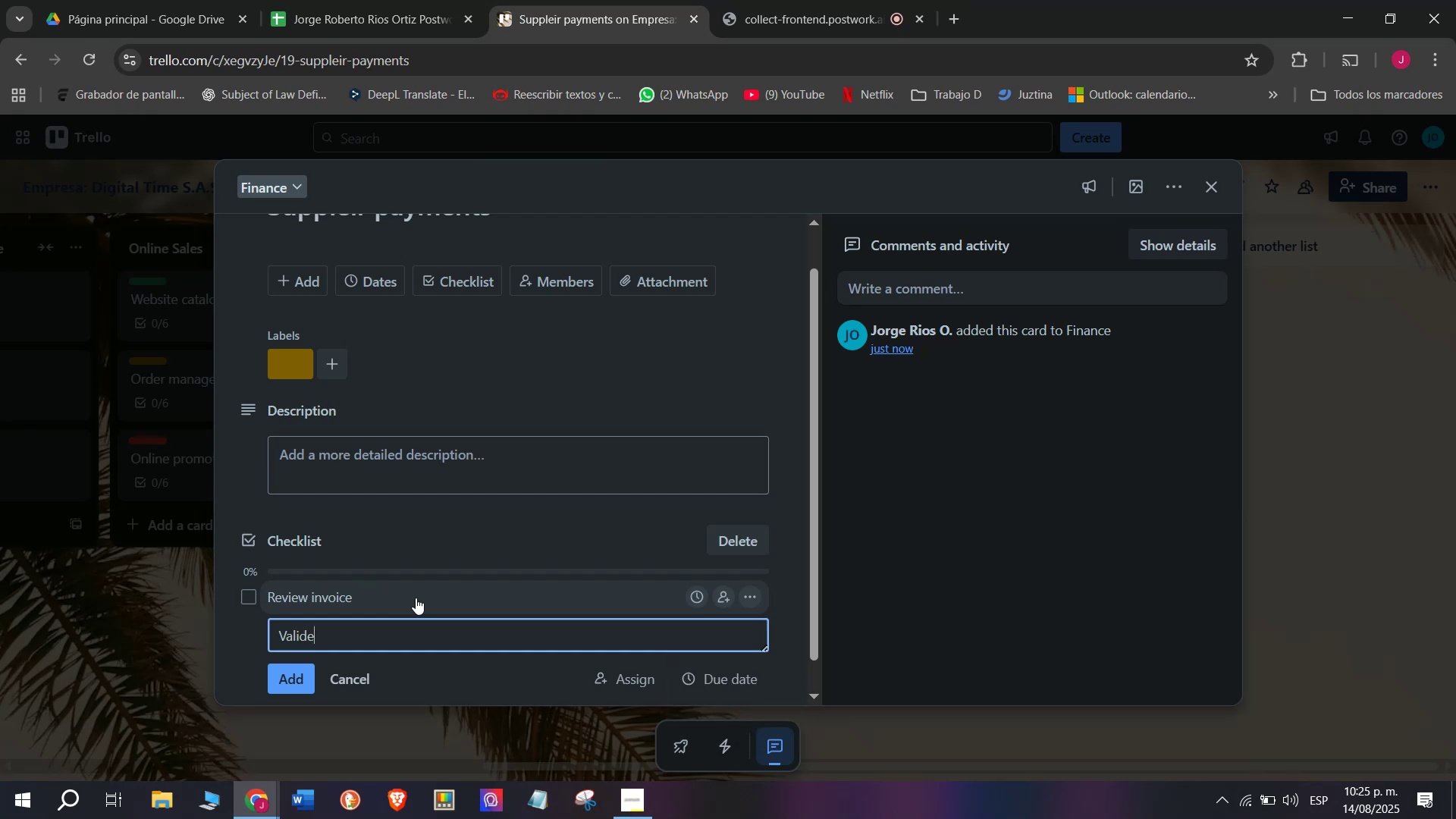 
type(te deliver)
 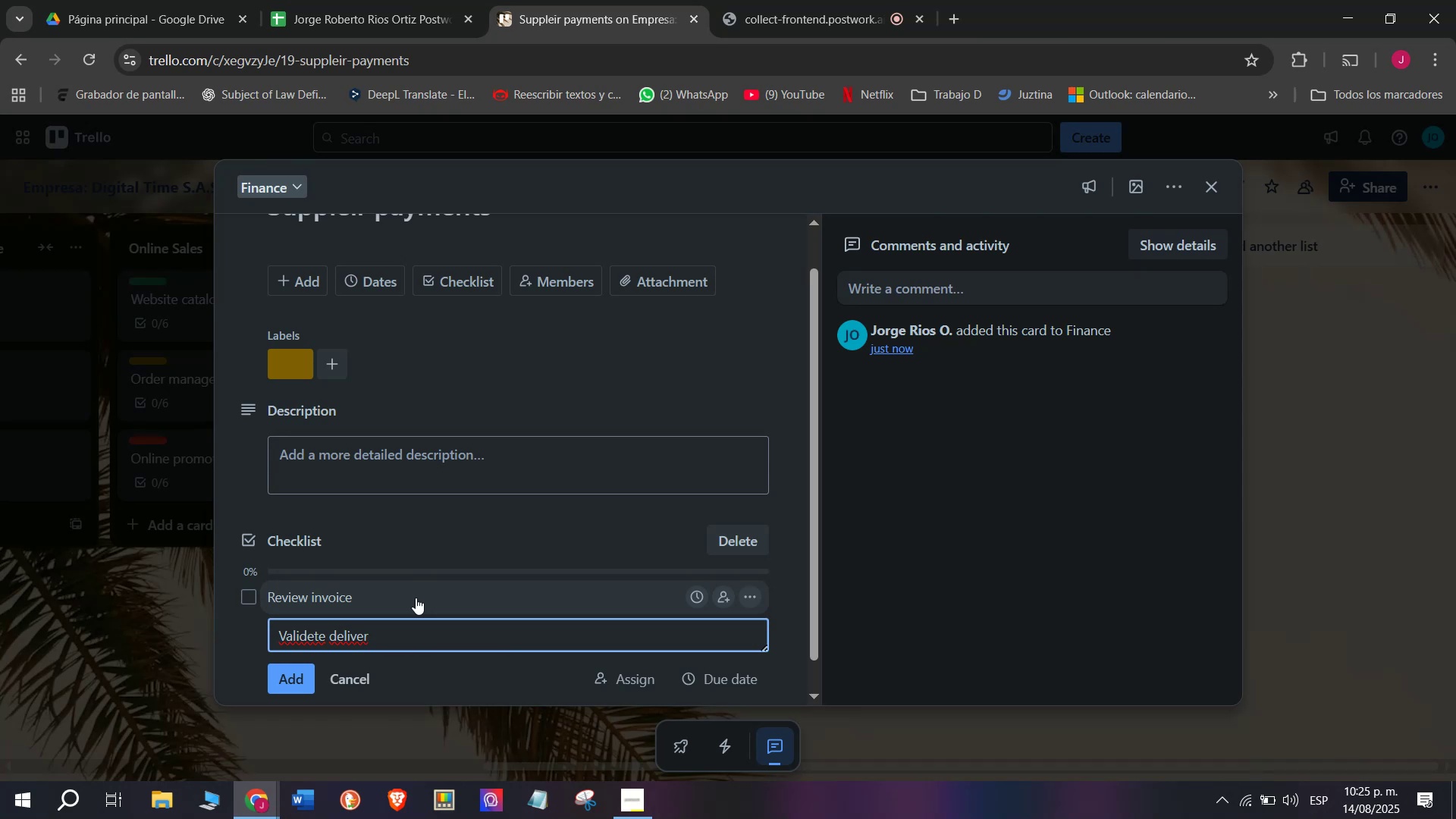 
type(ies)
 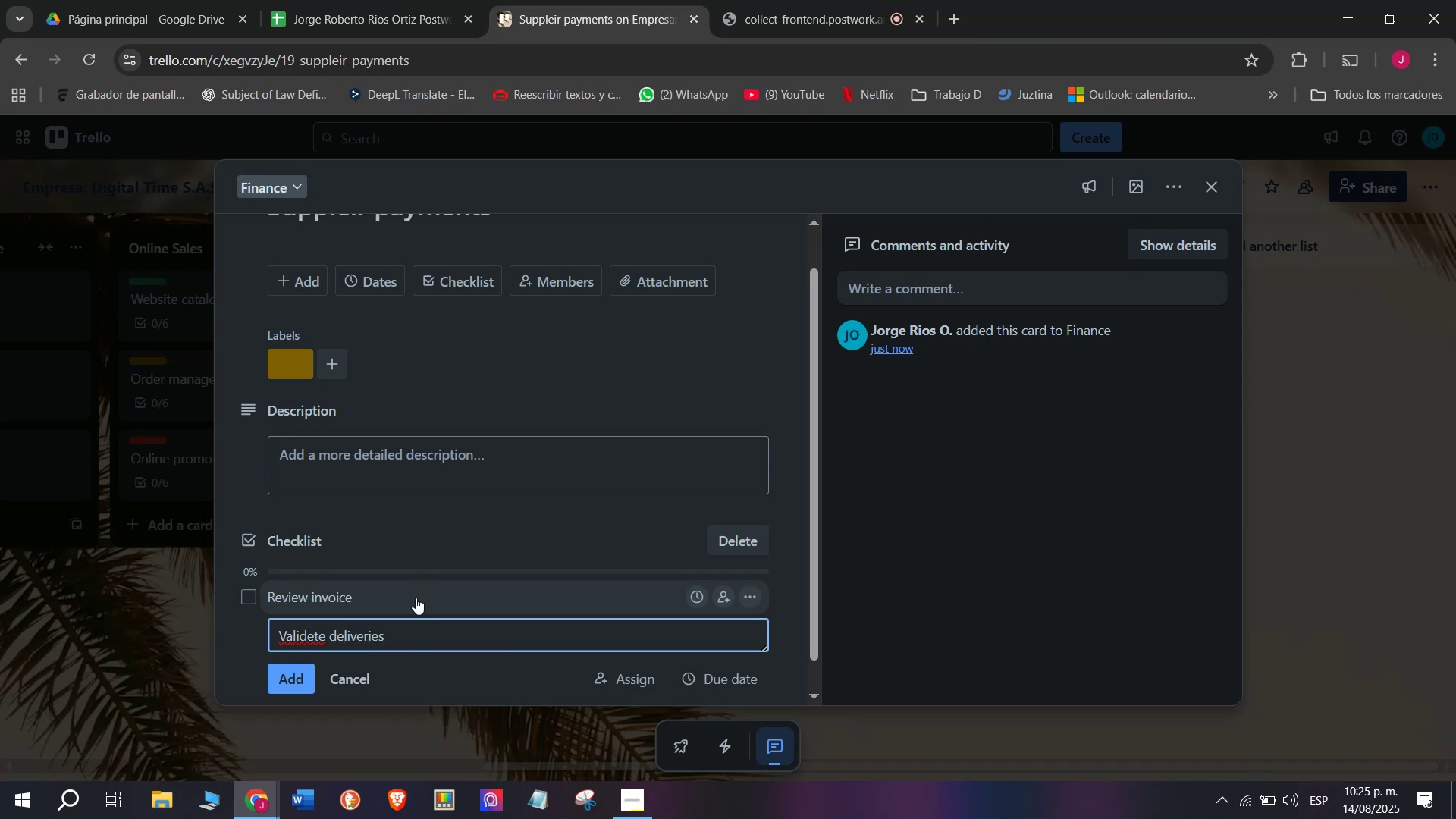 
key(Enter)
 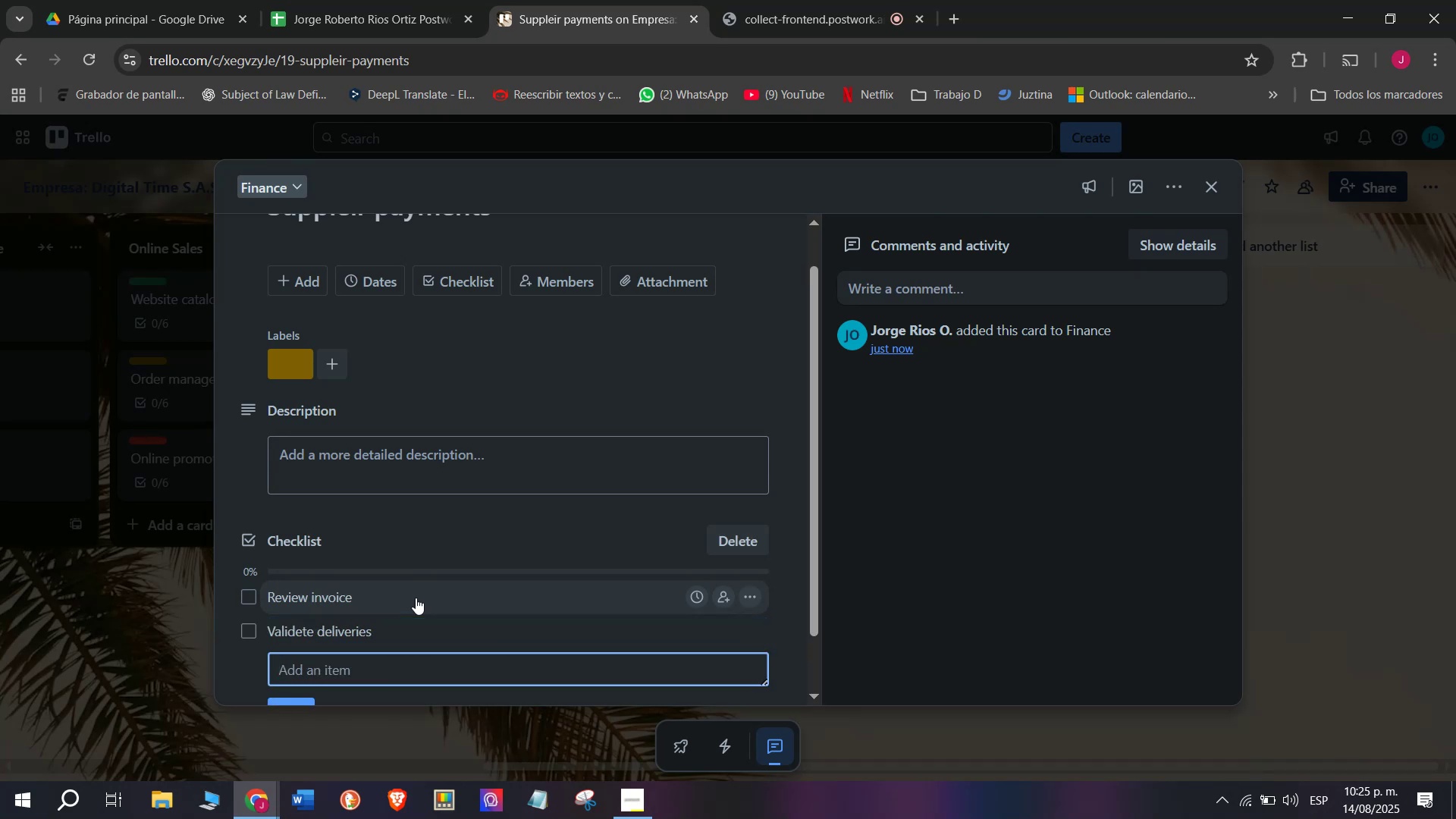 
type(Approve payment )
 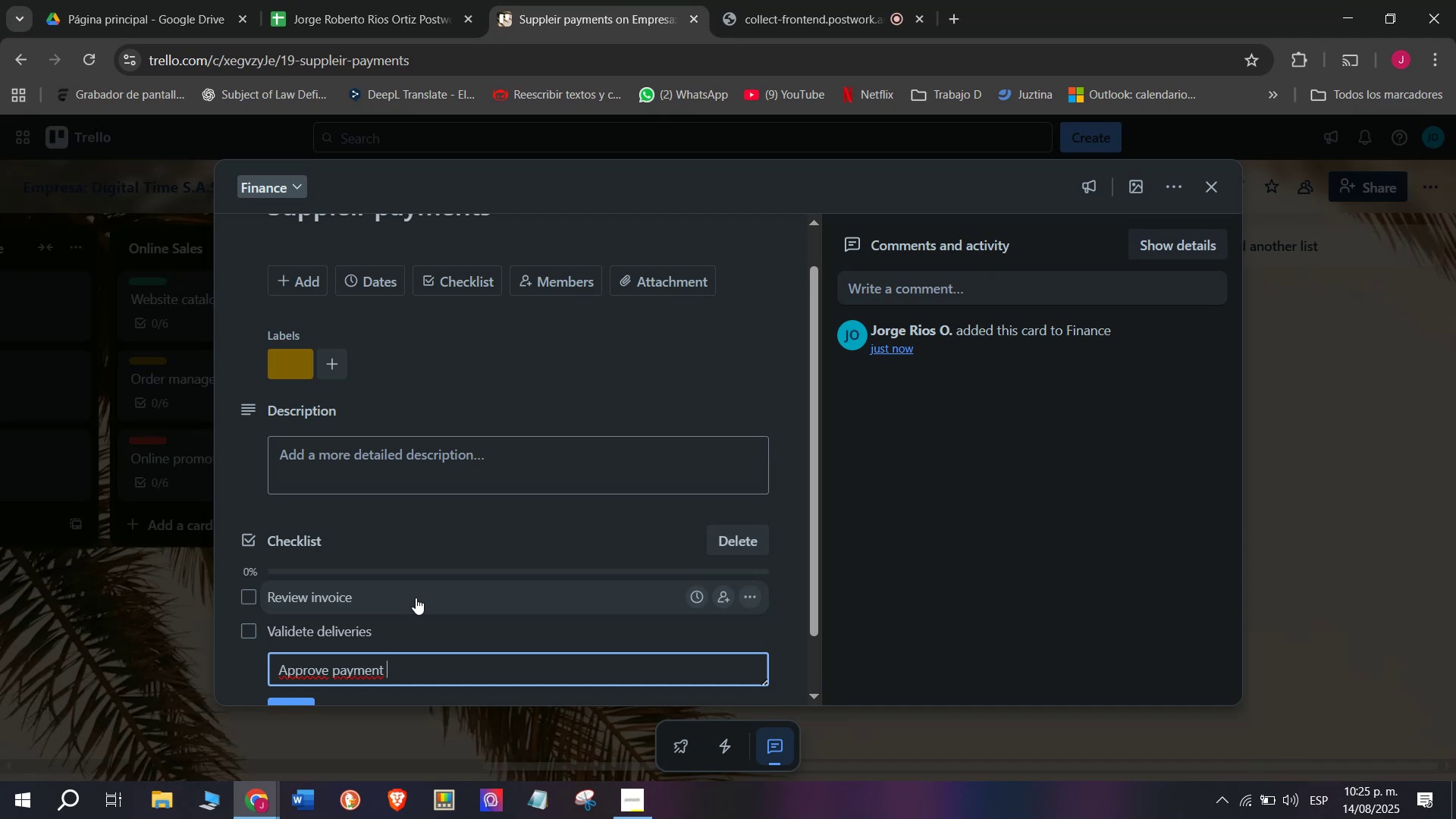 
key(Enter)
 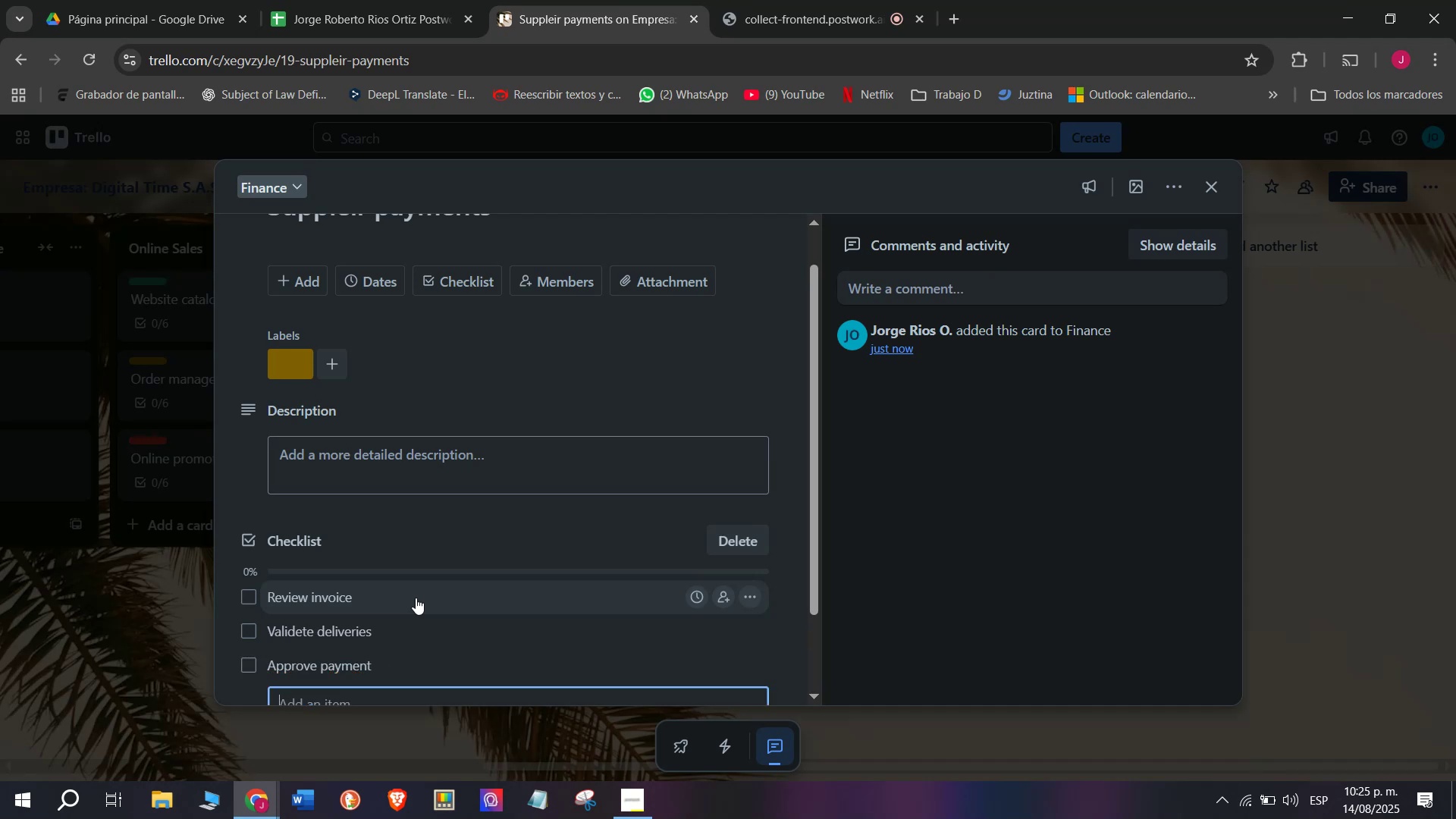 
type(Schuedule tar])
key(Backspace)
key(Backspace)
key(Backspace)
type(ranfer)
 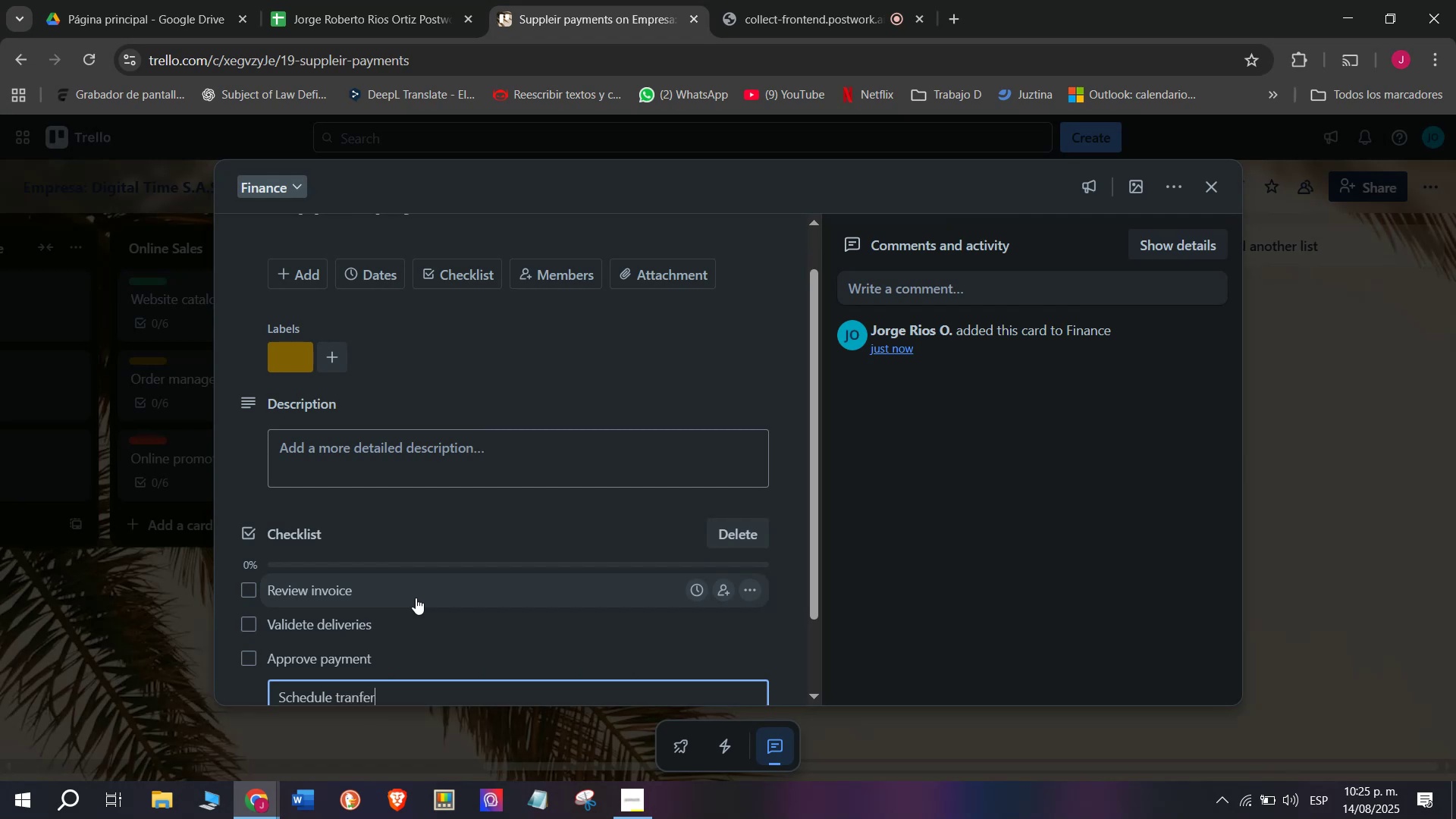 
wait(5.08)
 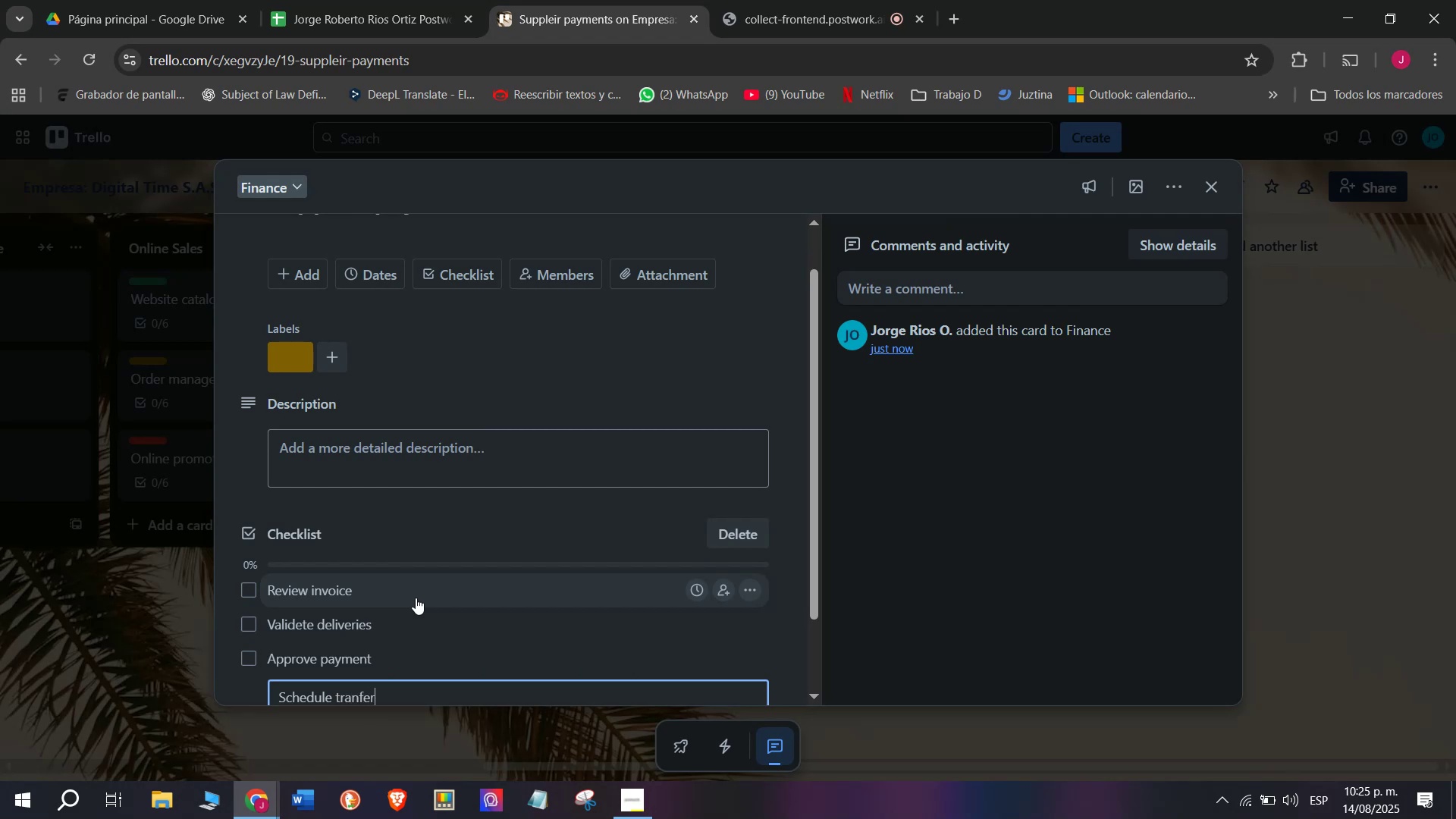 
left_click([357, 705])
 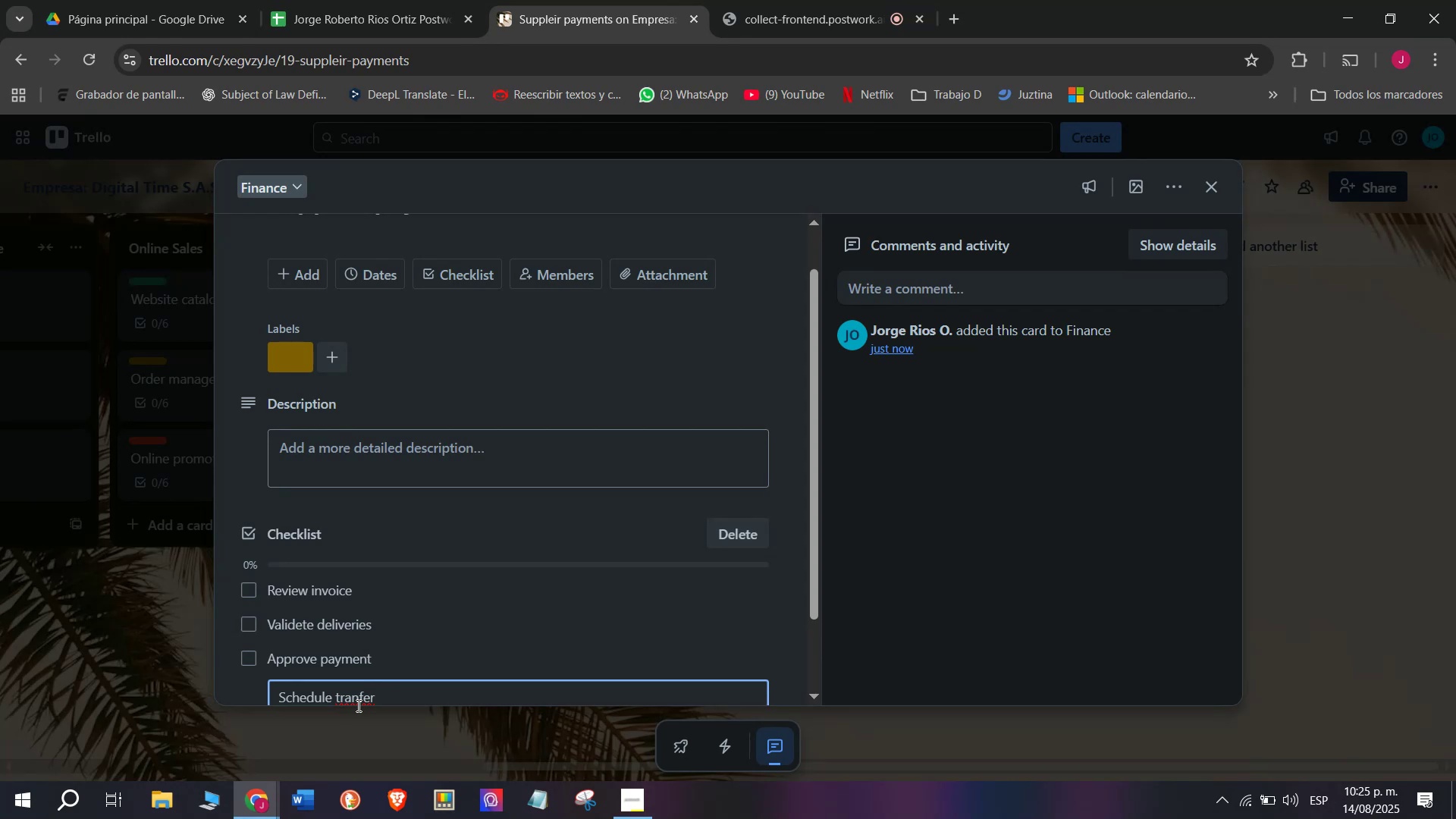 
key(S)
 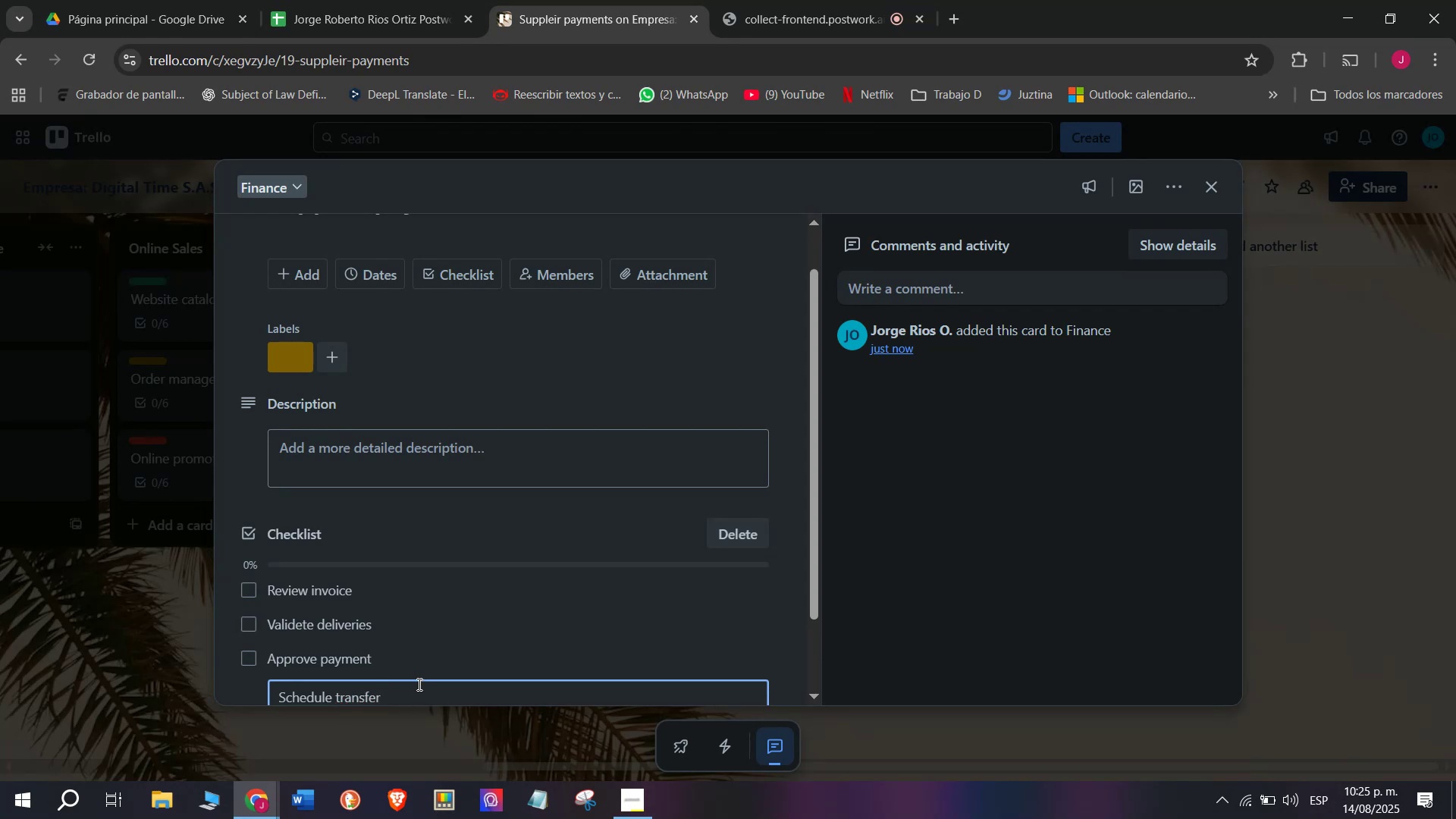 
key(Enter)
 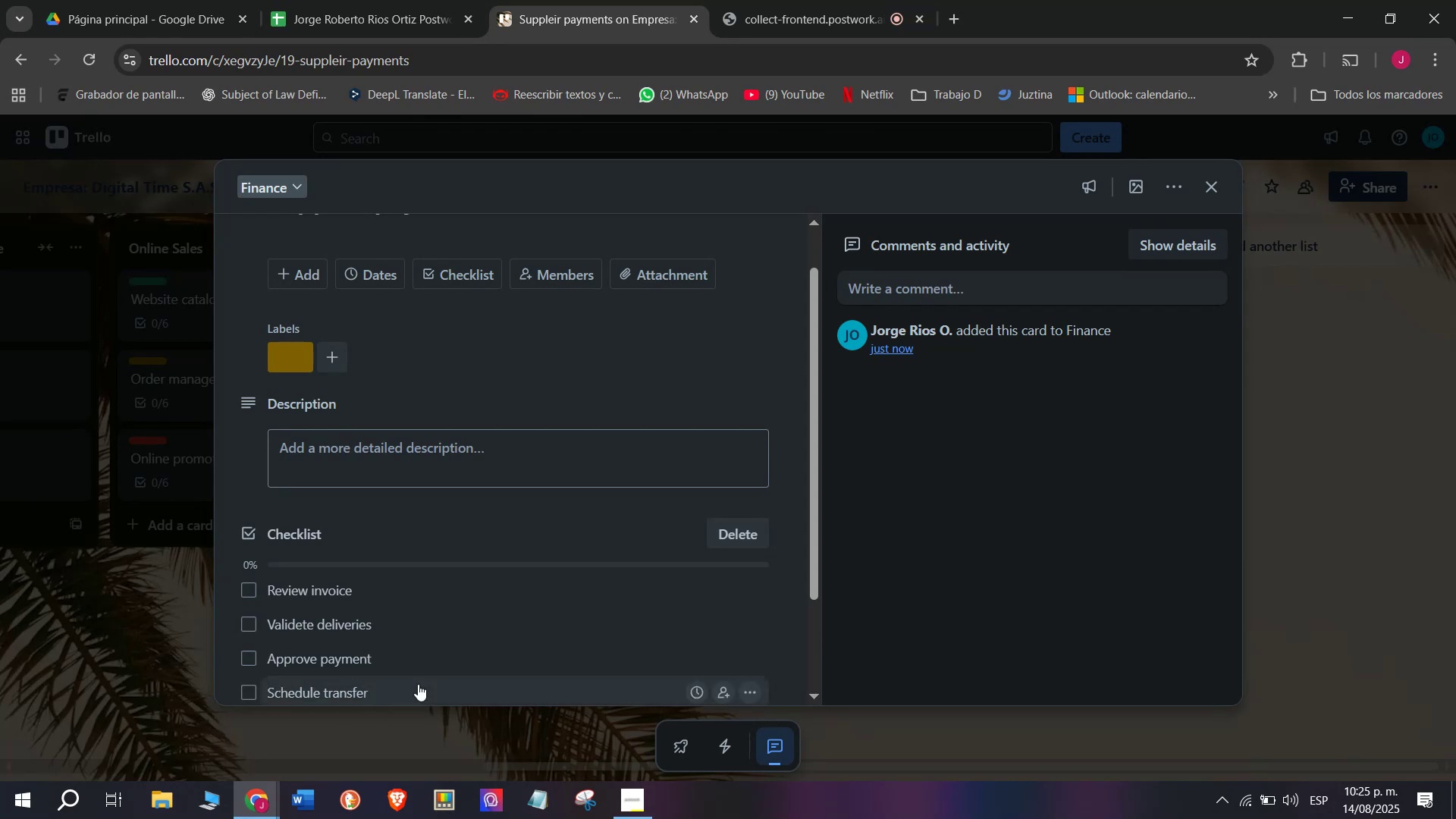 
type(Notify supplier)
 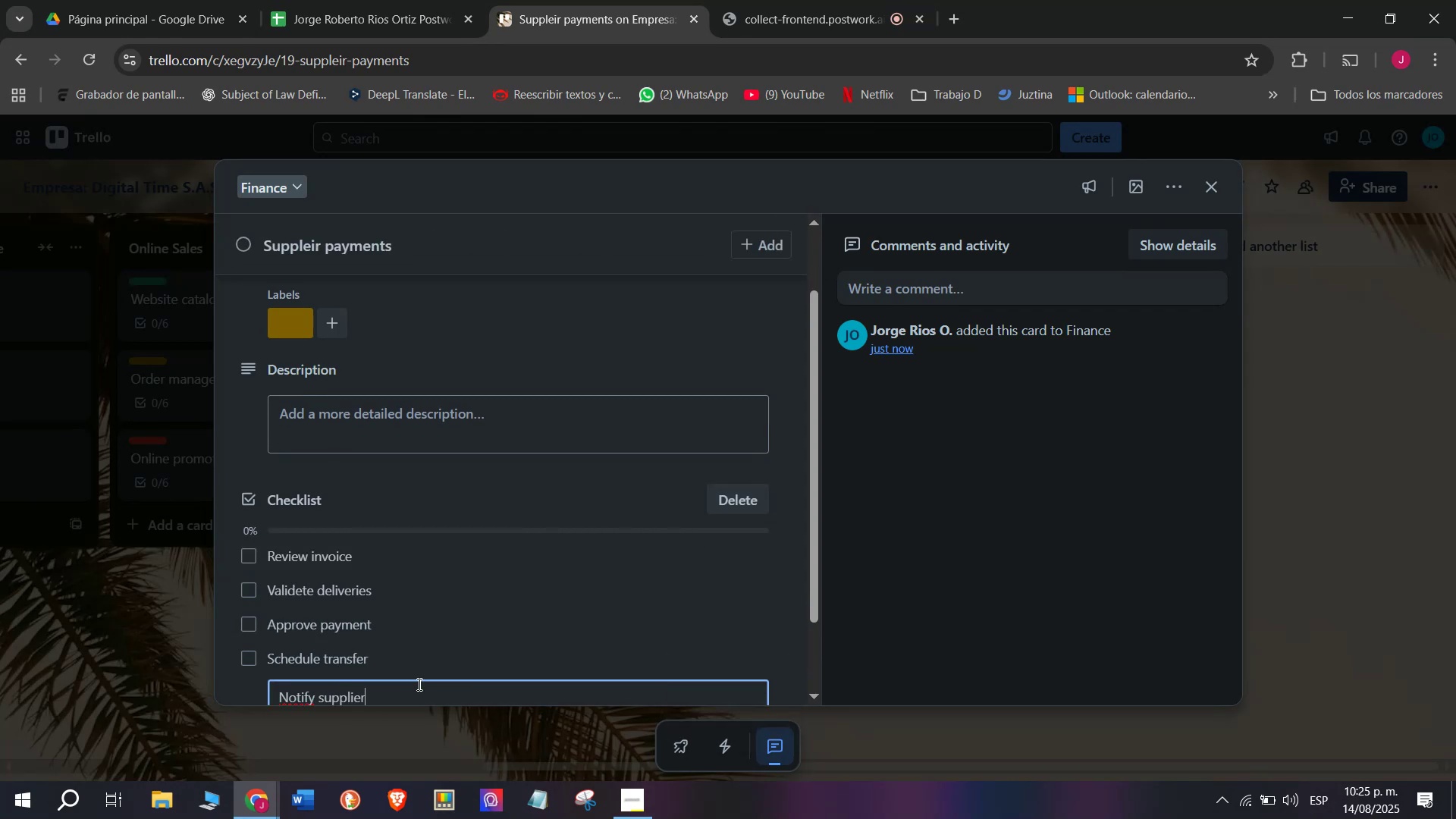 
key(Enter)
 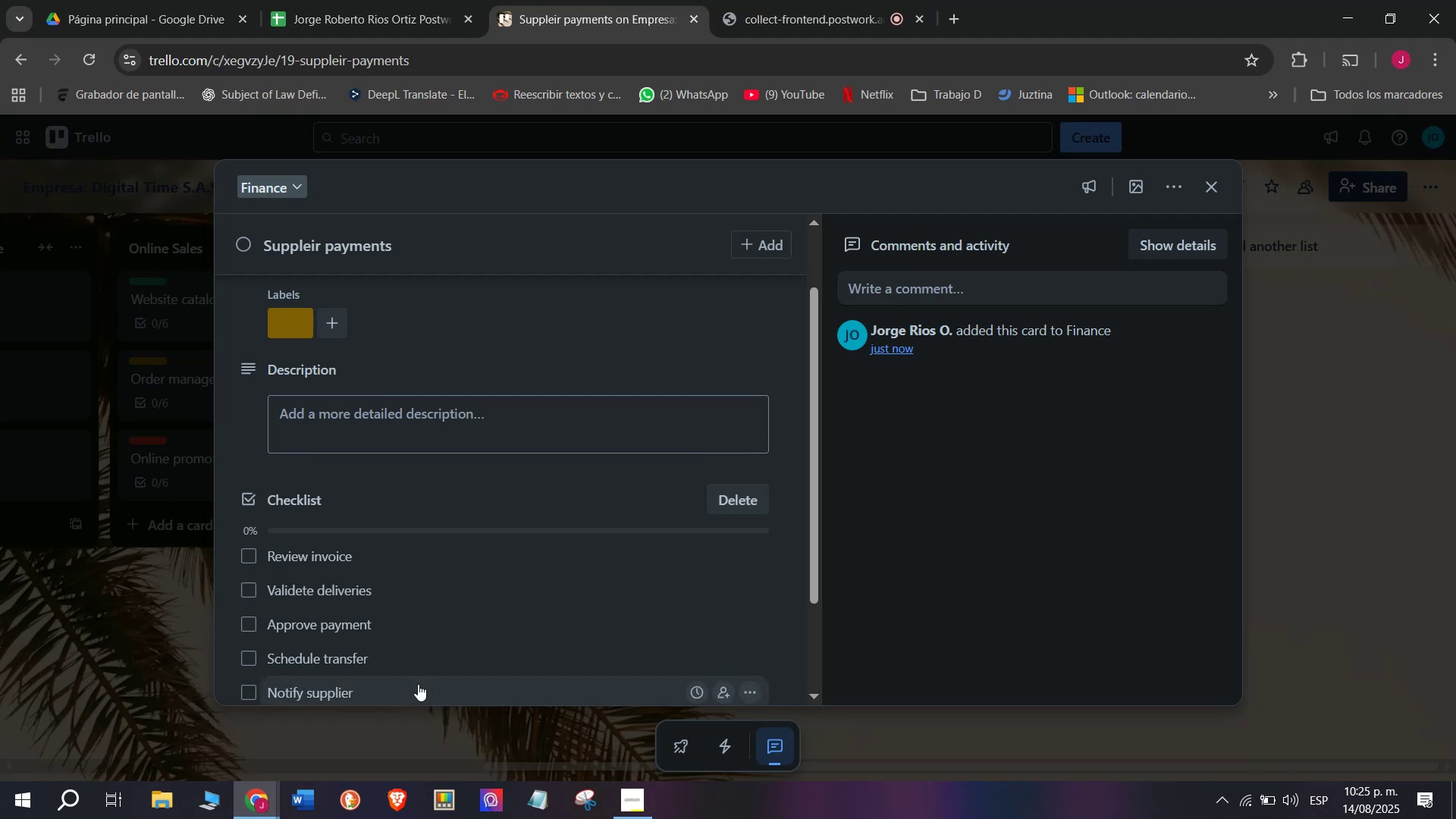 
scroll: coordinate [418, 684], scroll_direction: down, amount: 1.0
 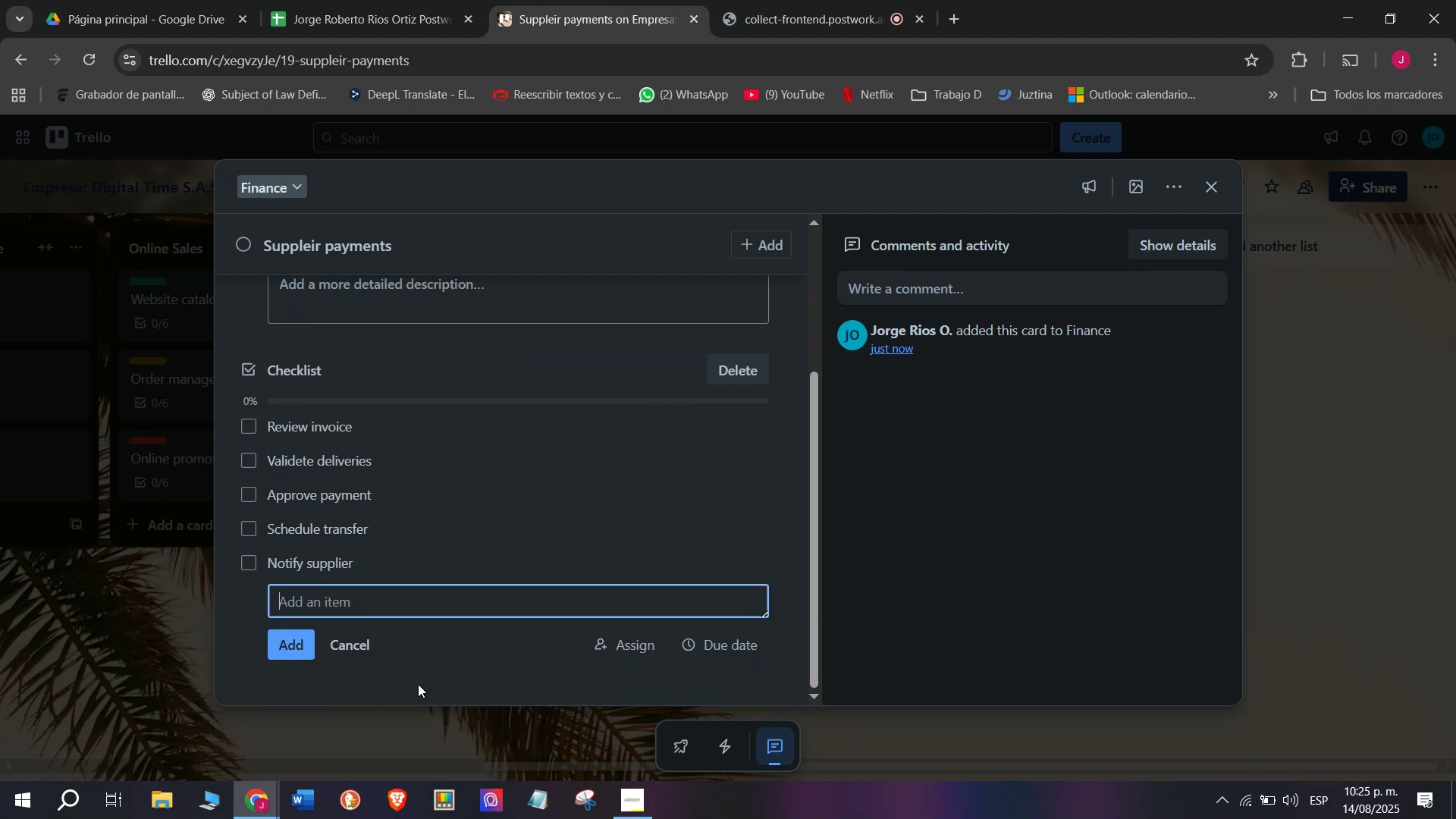 
type(Arcuih)
key(Backspace)
key(Backspace)
key(Backspace)
type(chive)
key(Backspace)
key(Backspace)
key(Backspace)
key(Backspace)
key(Backspace)
key(Backspace)
type(chivbe)
key(Backspace)
type(e proff)
key(Backspace)
key(Backspace)
key(Backspace)
type(o)
key(Backspace)
type(off)
key(Backspace)
key(Backspace)
type(of)
 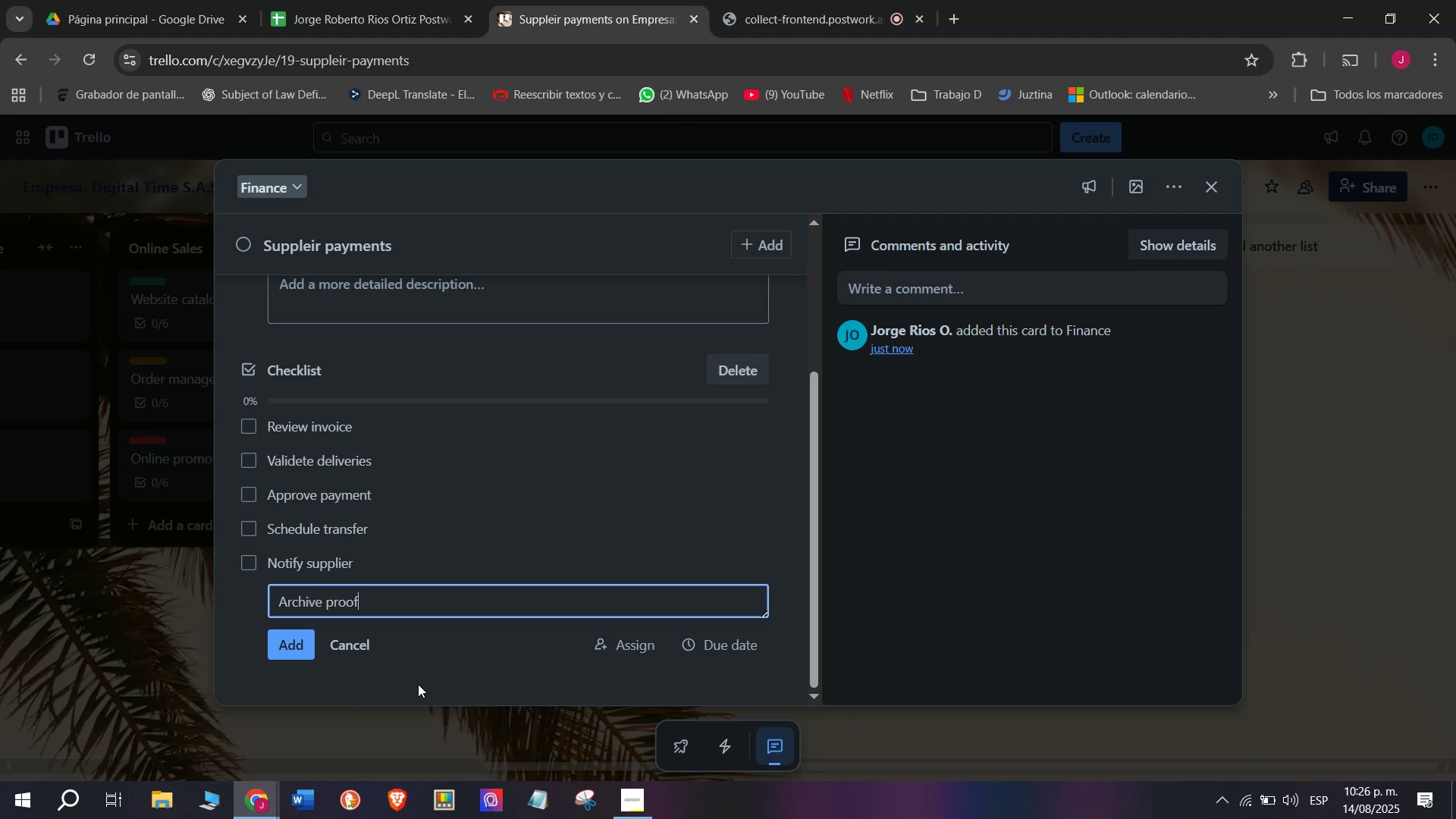 
key(Enter)
 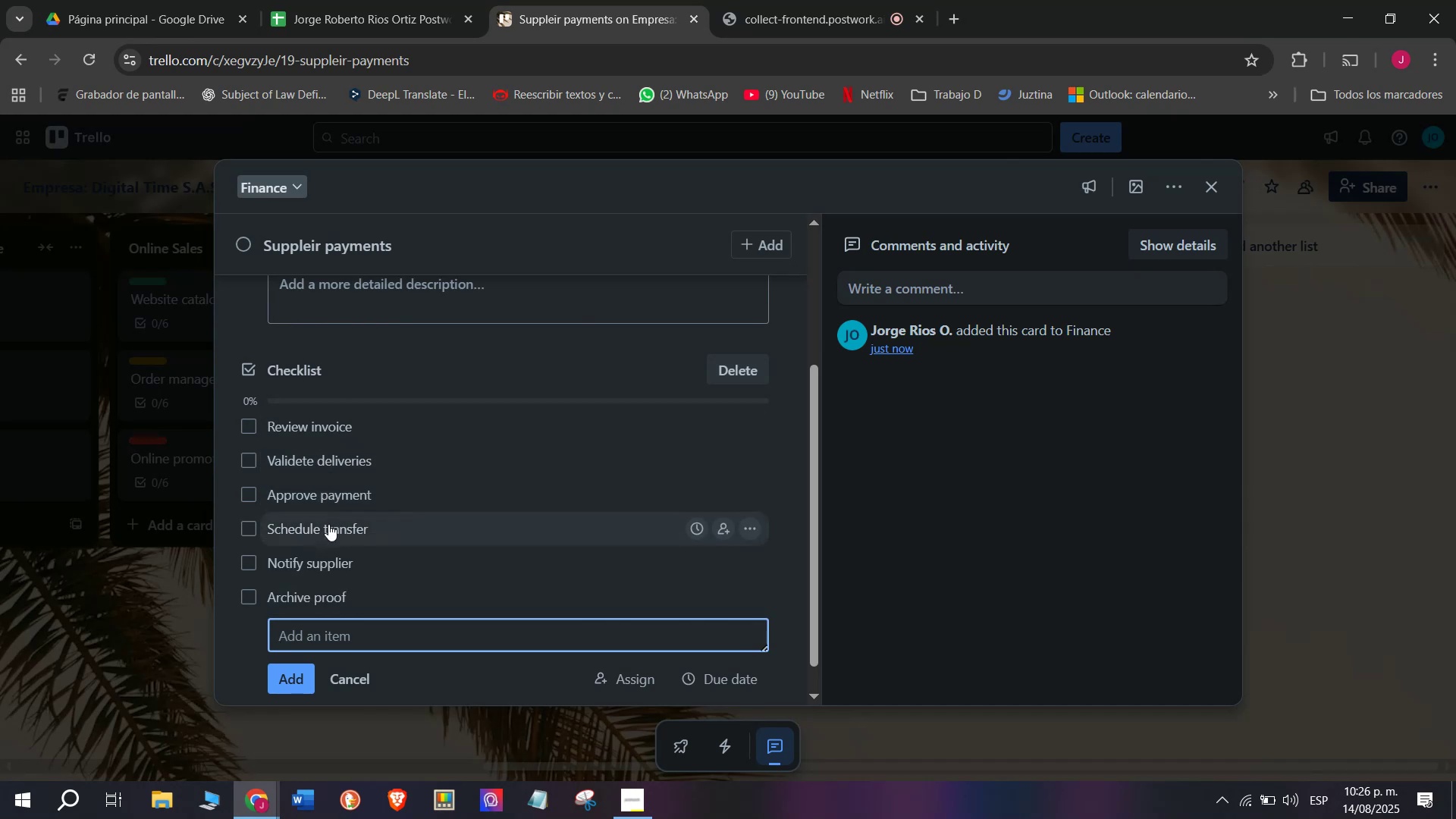 
left_click([184, 698])
 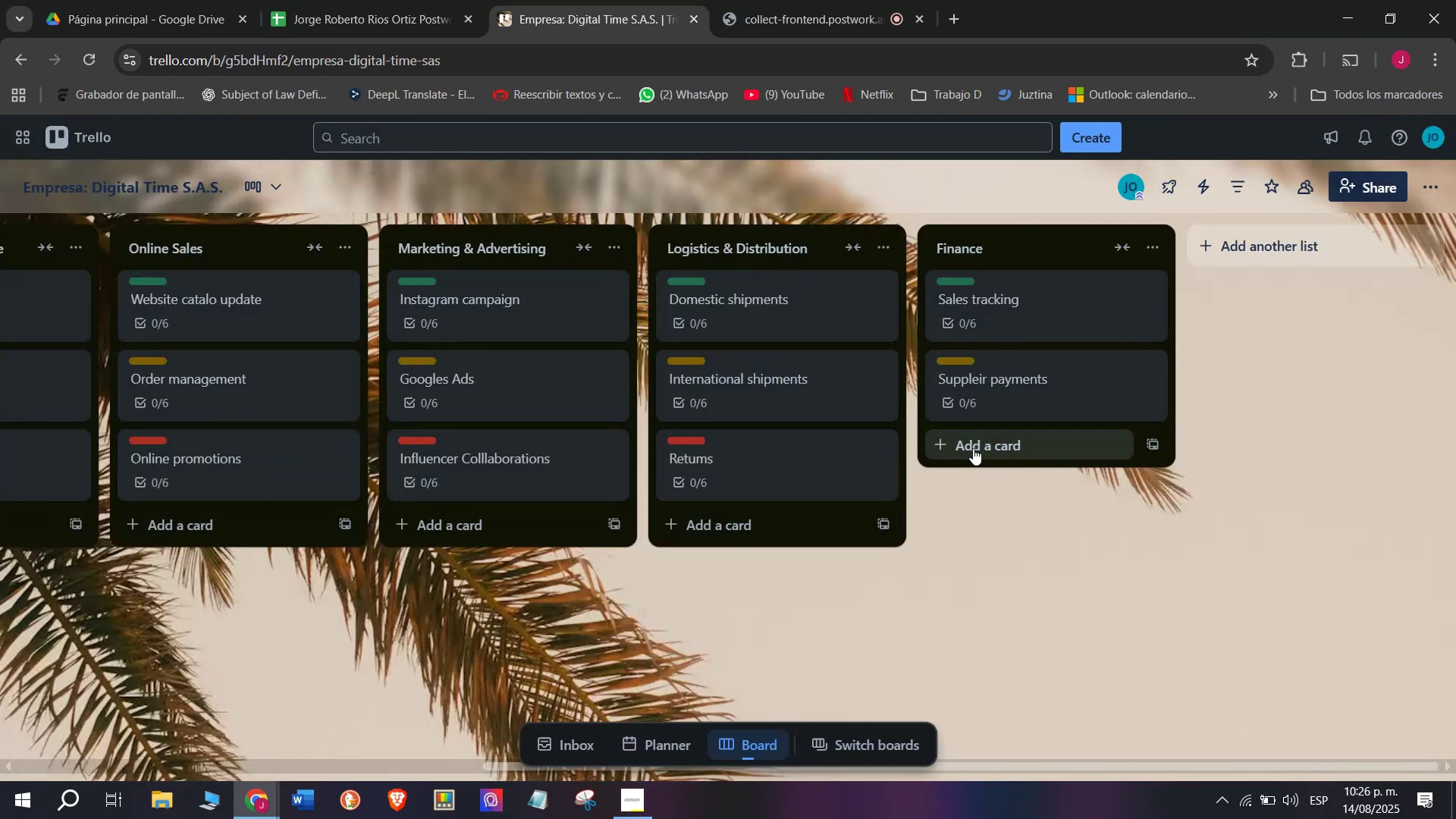 
left_click([992, 448])
 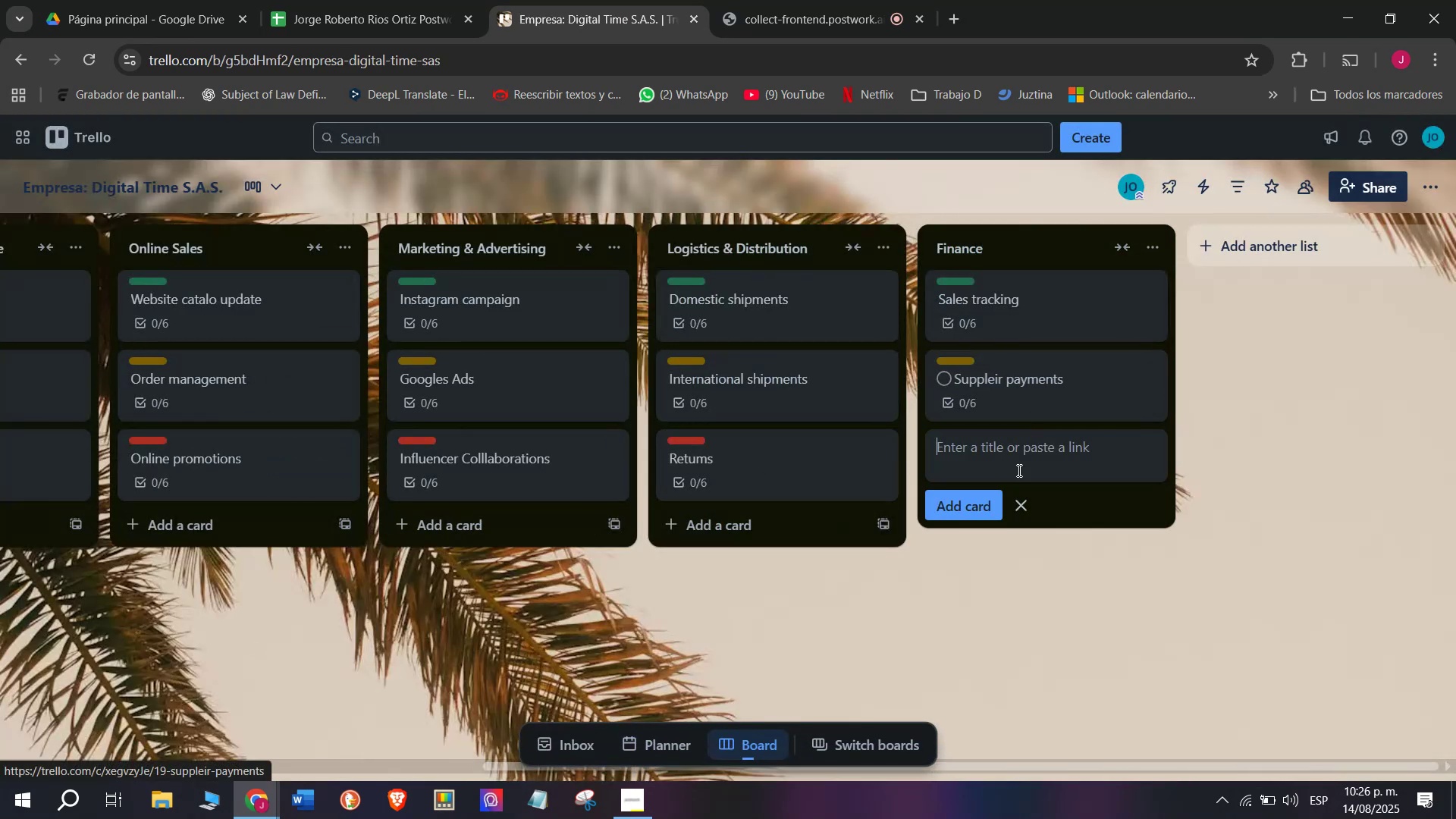 
left_click([1014, 455])
 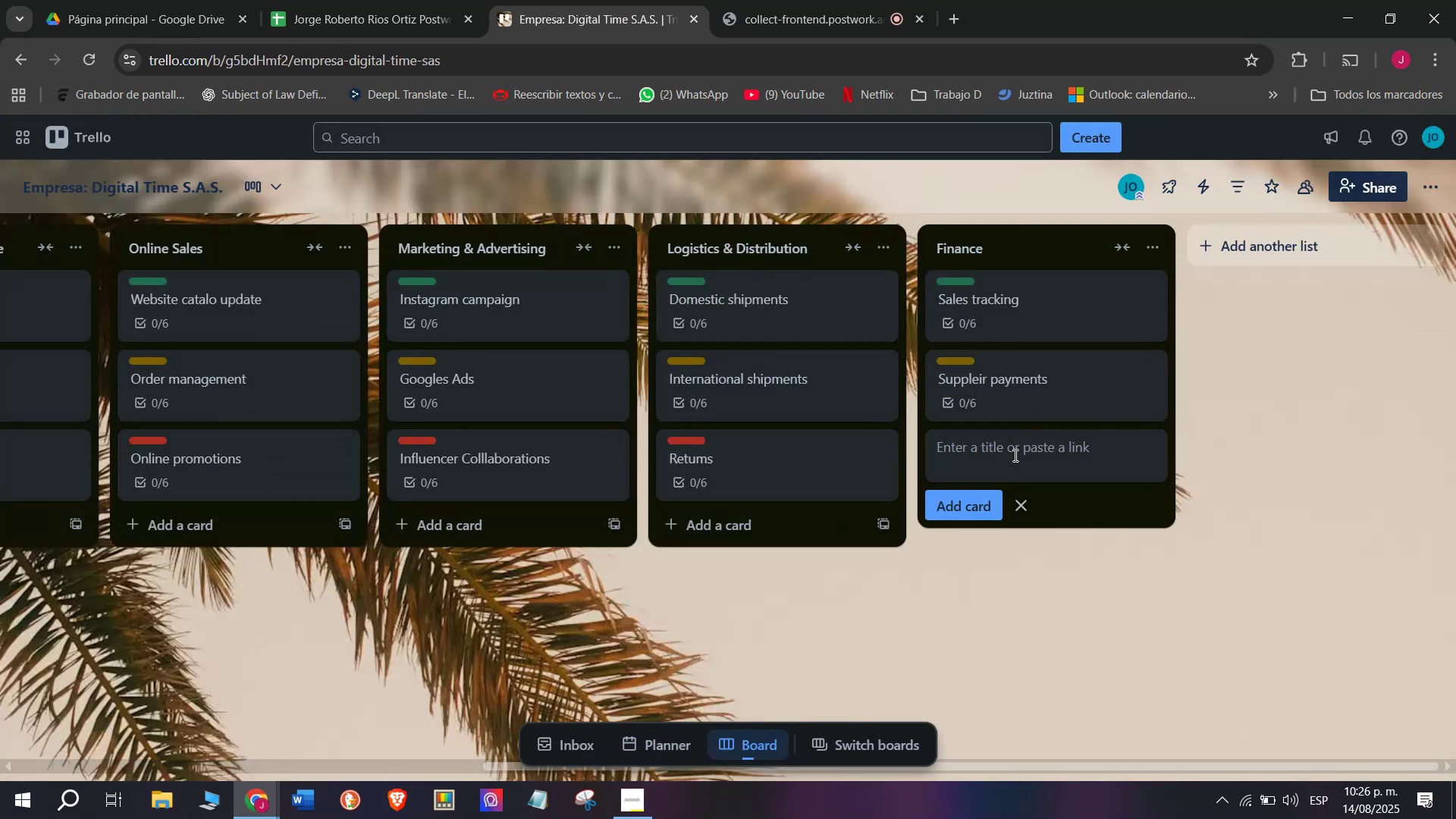 
type(Exope4bns)
key(Backspace)
key(Backspace)
key(Backspace)
key(Backspace)
type(nse)
key(Backspace)
key(Backspace)
key(Backspace)
key(Backspace)
key(Backspace)
key(Backspace)
type(oense)
key(Backspace)
key(Backspace)
key(Backspace)
key(Backspace)
key(Backspace)
type(pense)
 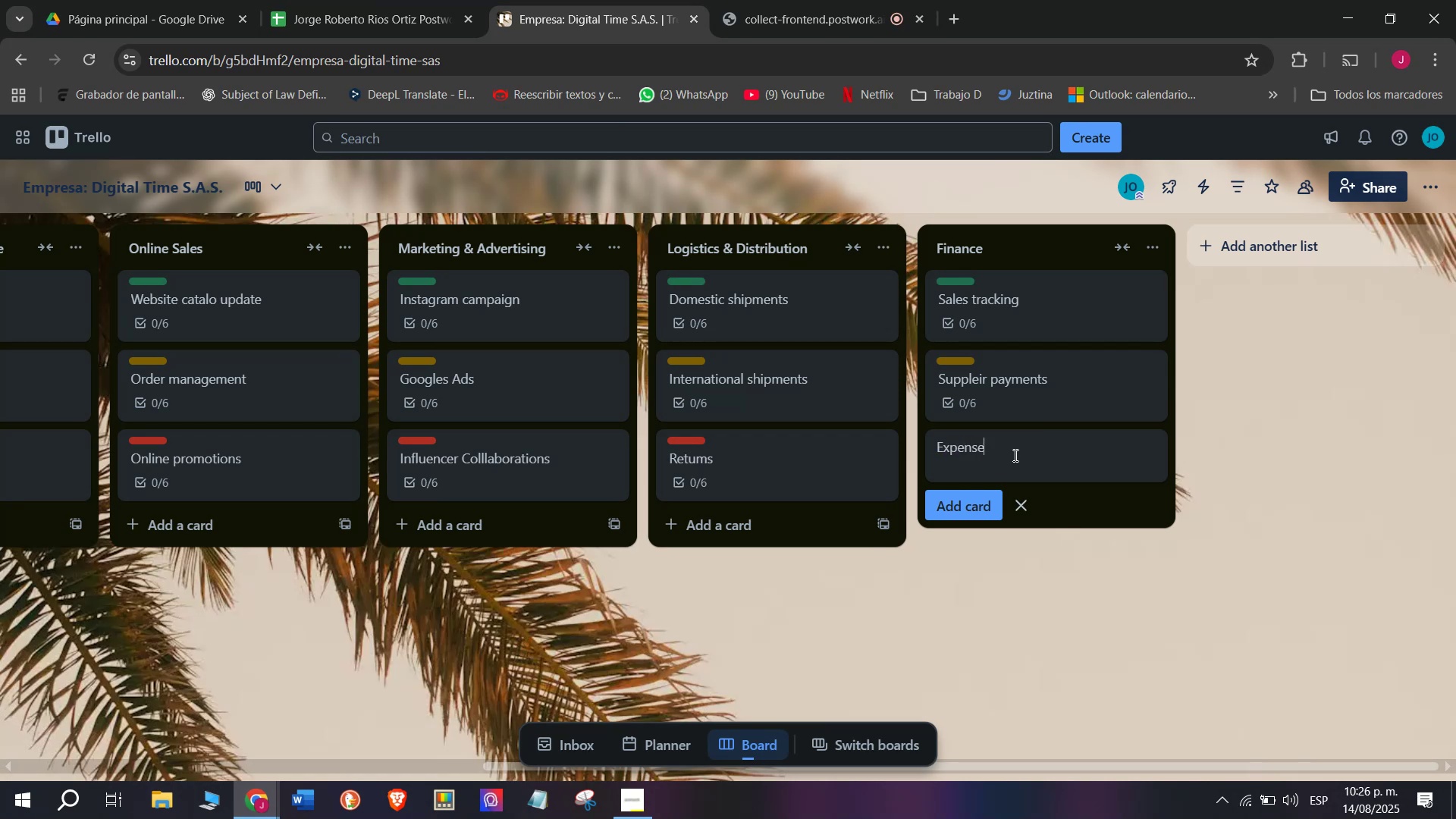 
type( ciontrol)
key(Backspace)
key(Backspace)
key(Backspace)
key(Backspace)
key(Backspace)
key(Backspace)
key(Backspace)
type(ontrol)
key(Backspace)
type(n)
key(Backspace)
type(l )
 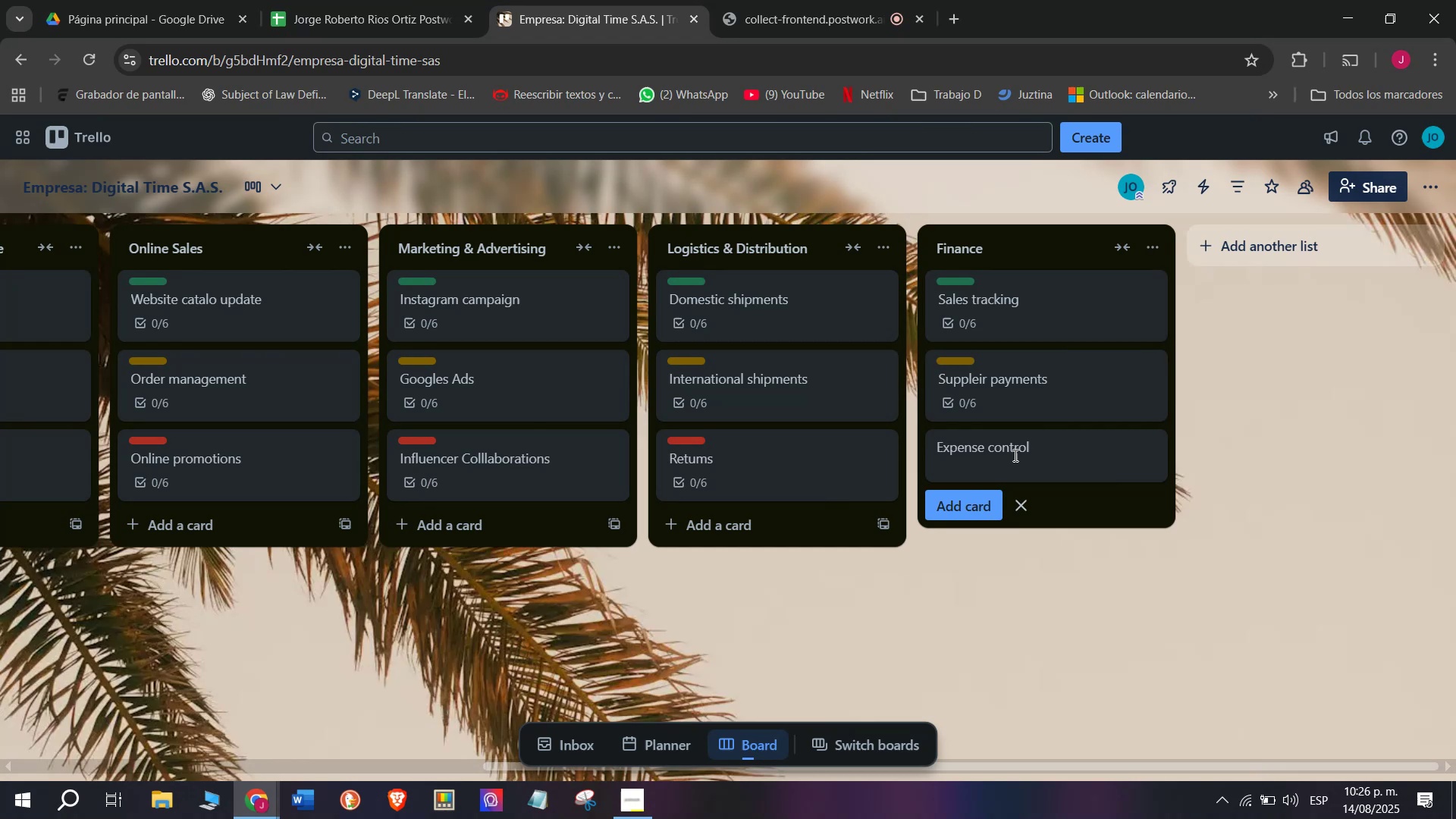 
wait(8.1)
 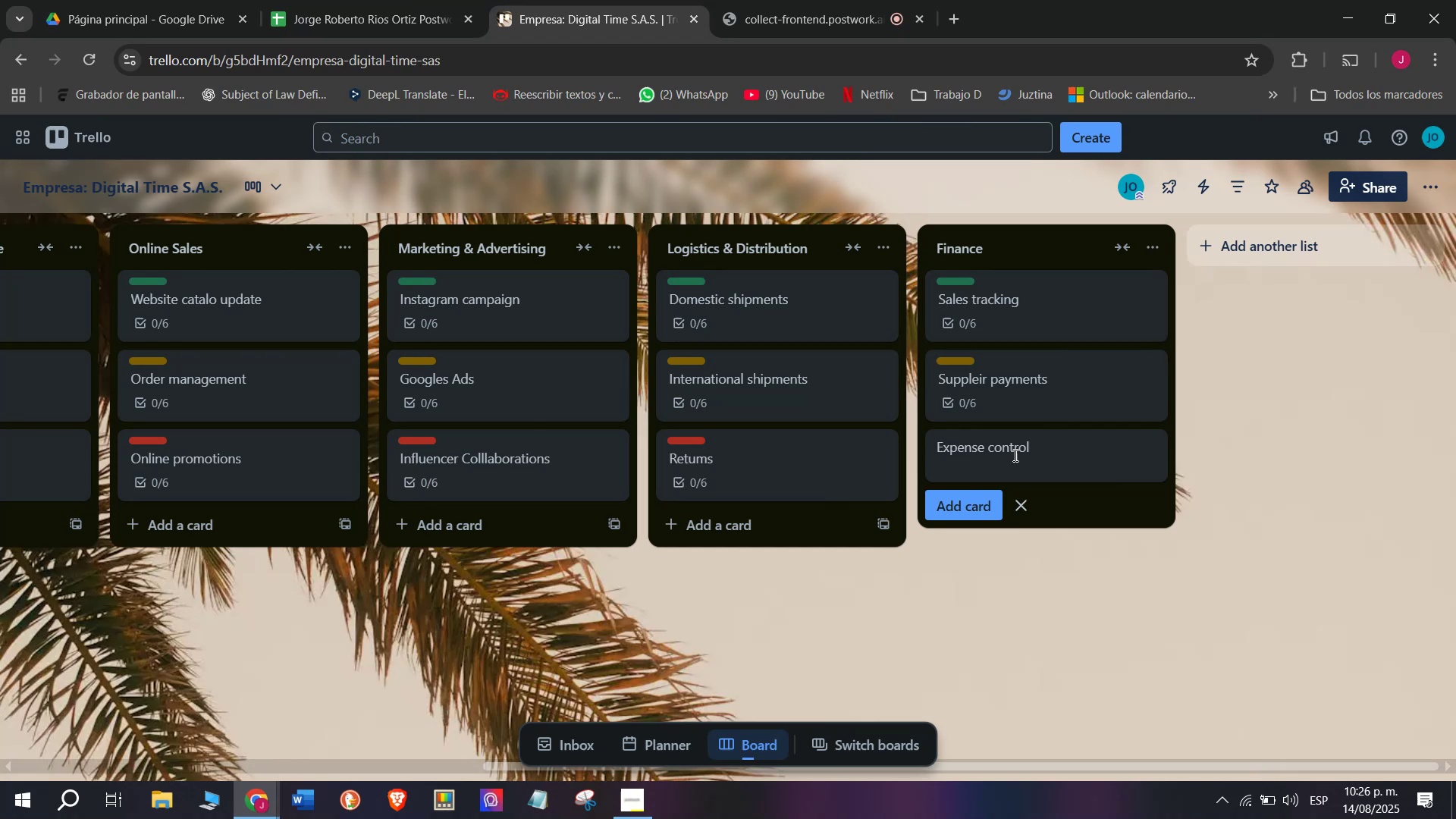 
key(Enter)
 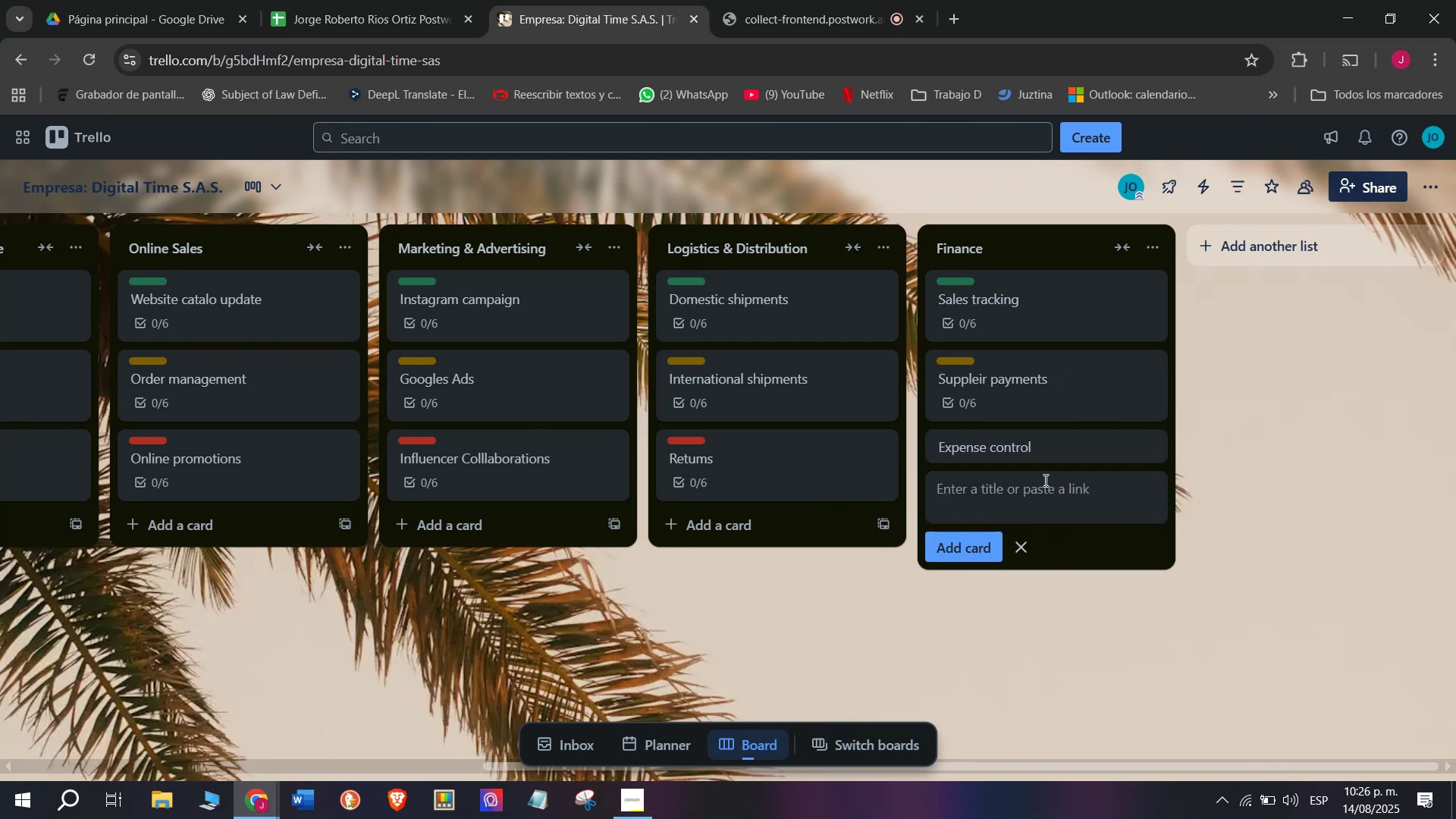 
left_click([1029, 457])
 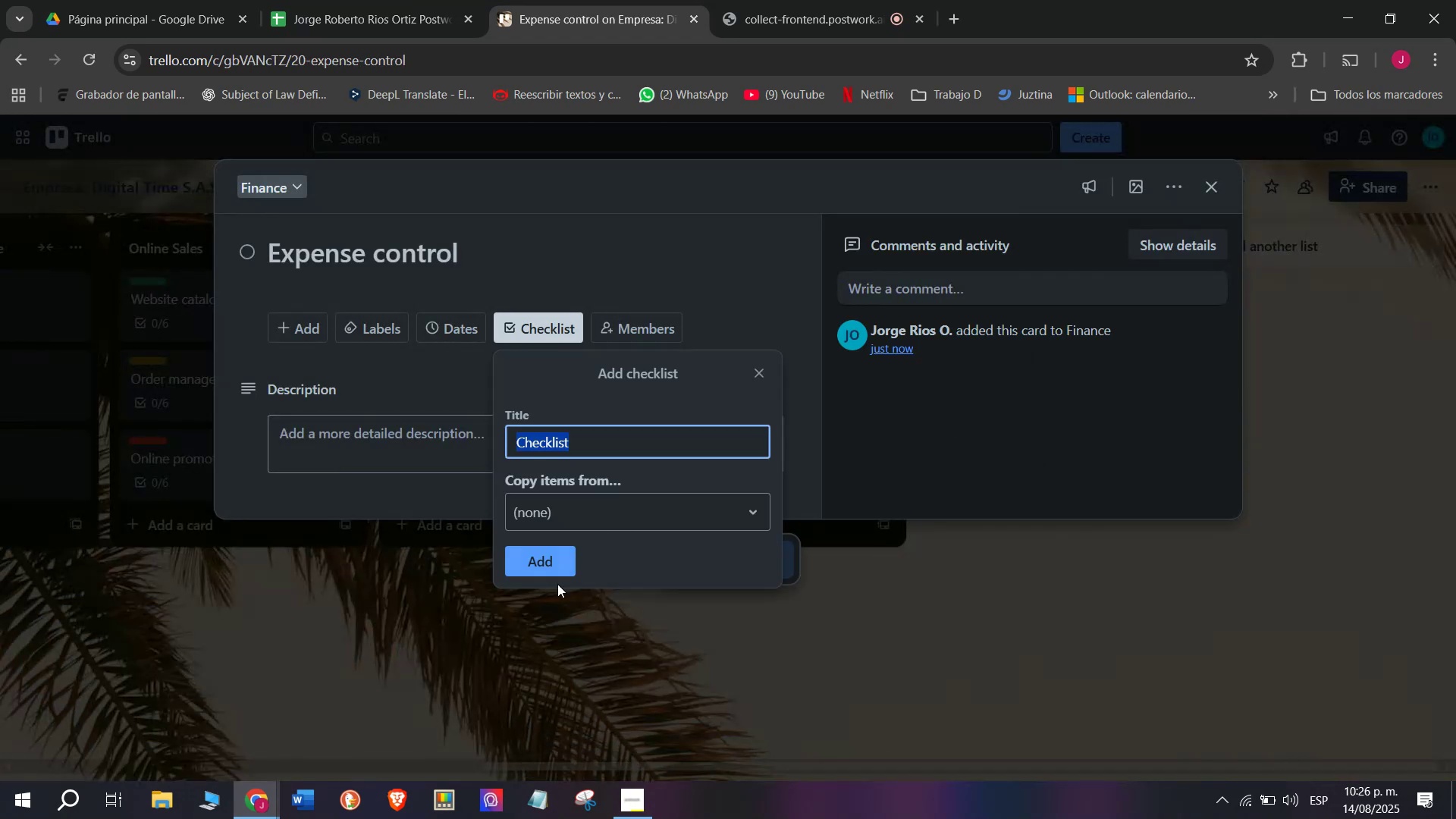 
left_click([549, 559])
 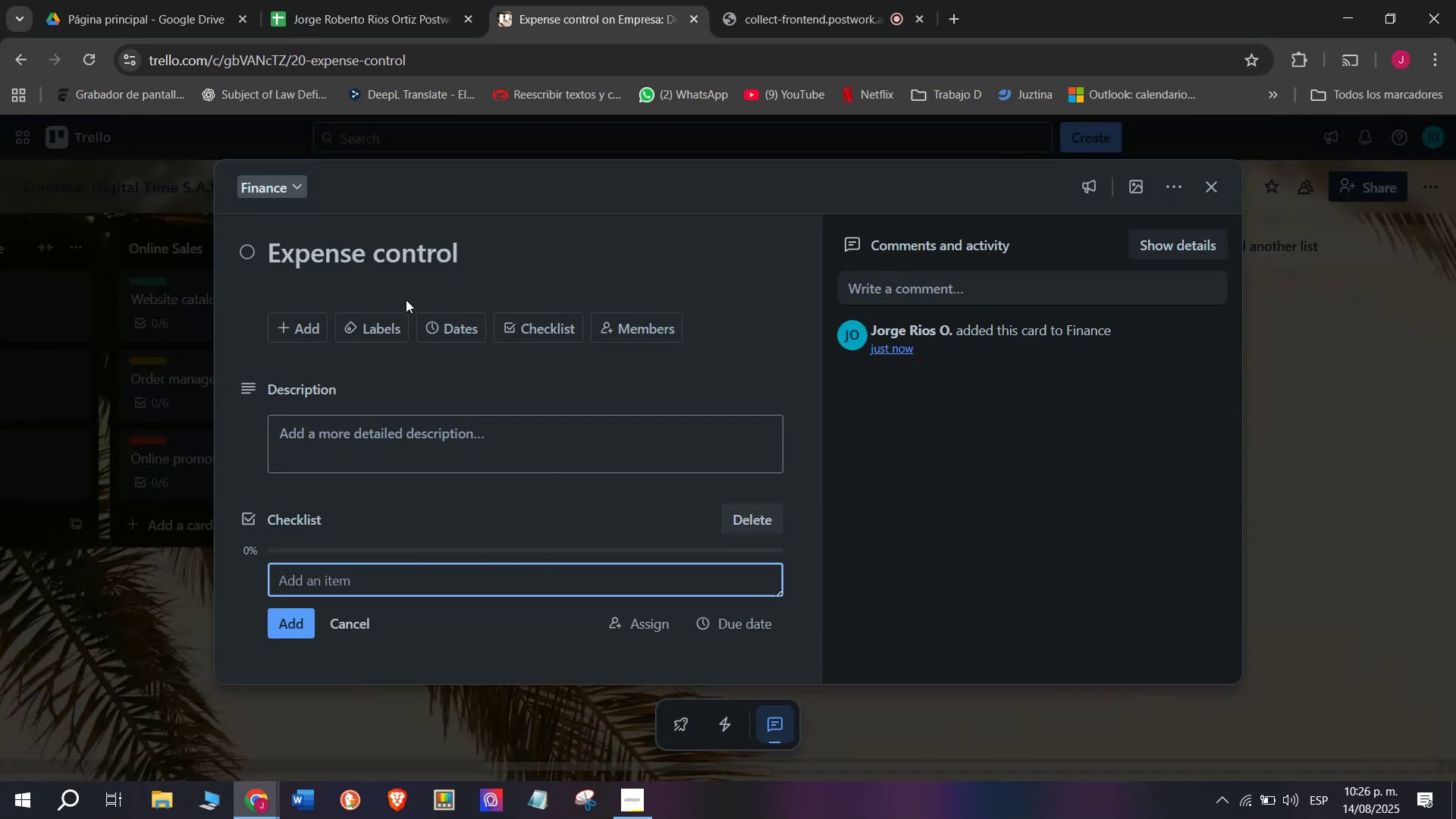 
left_click([386, 323])
 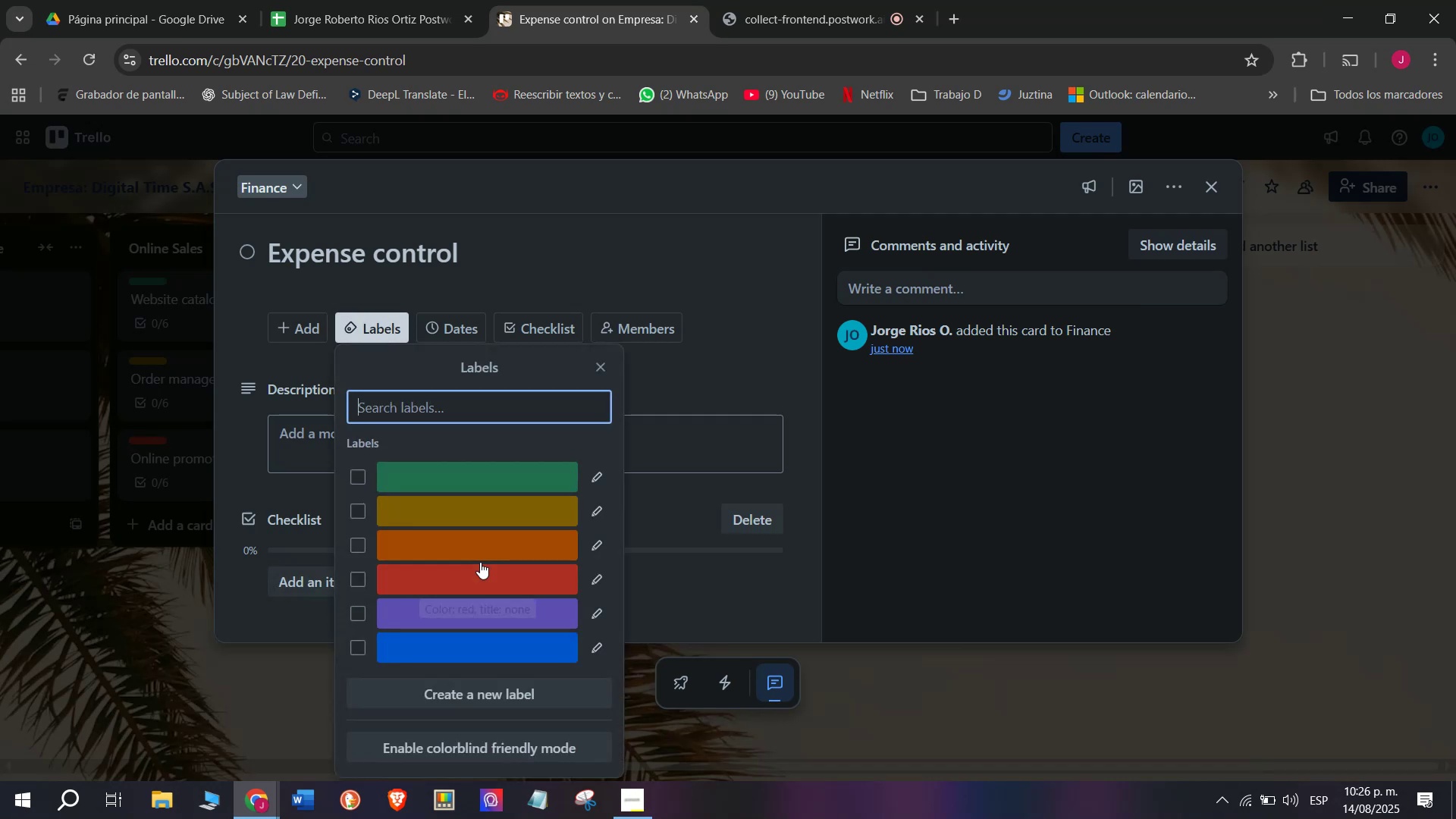 
left_click([481, 574])
 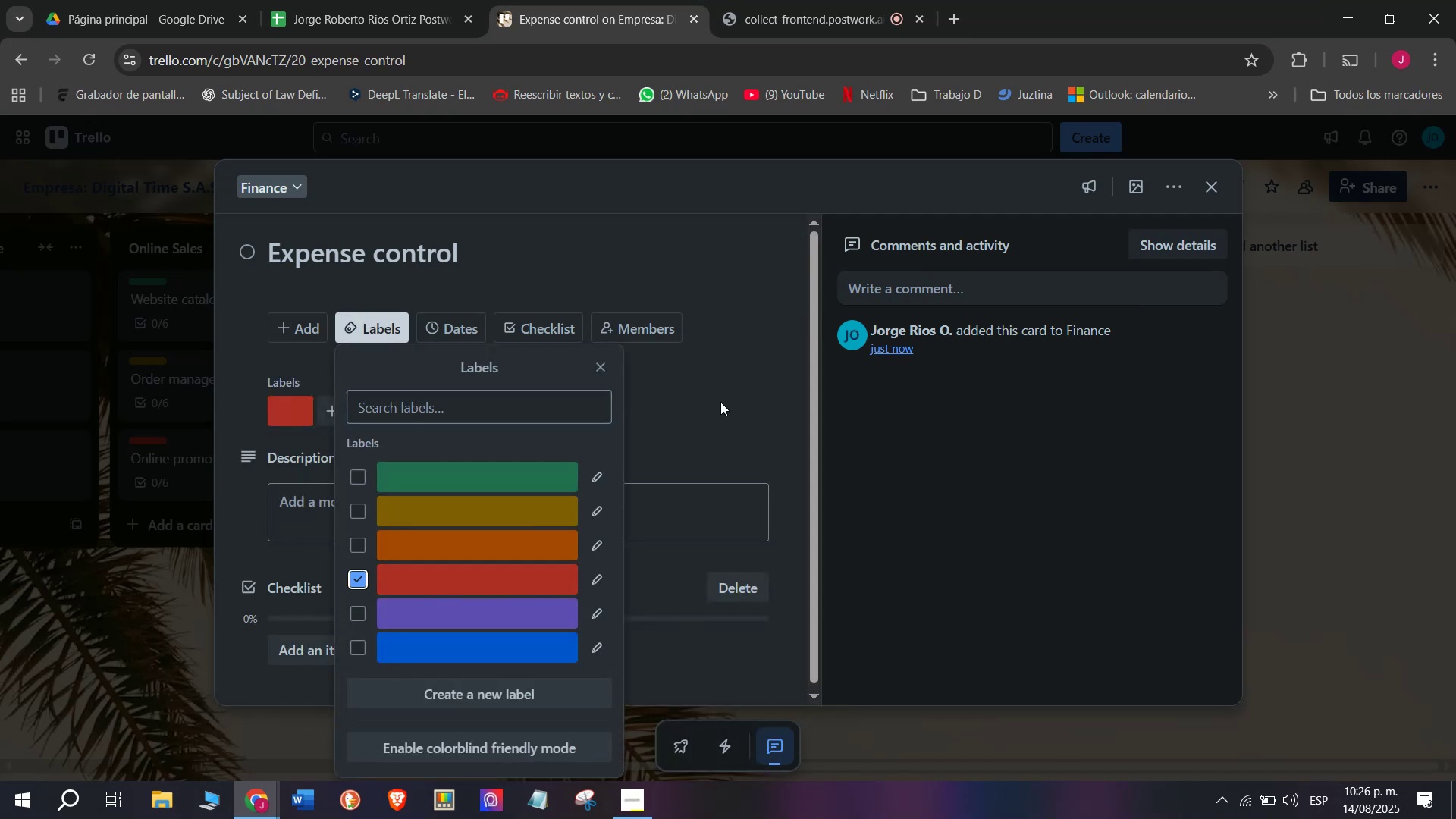 
left_click([720, 402])
 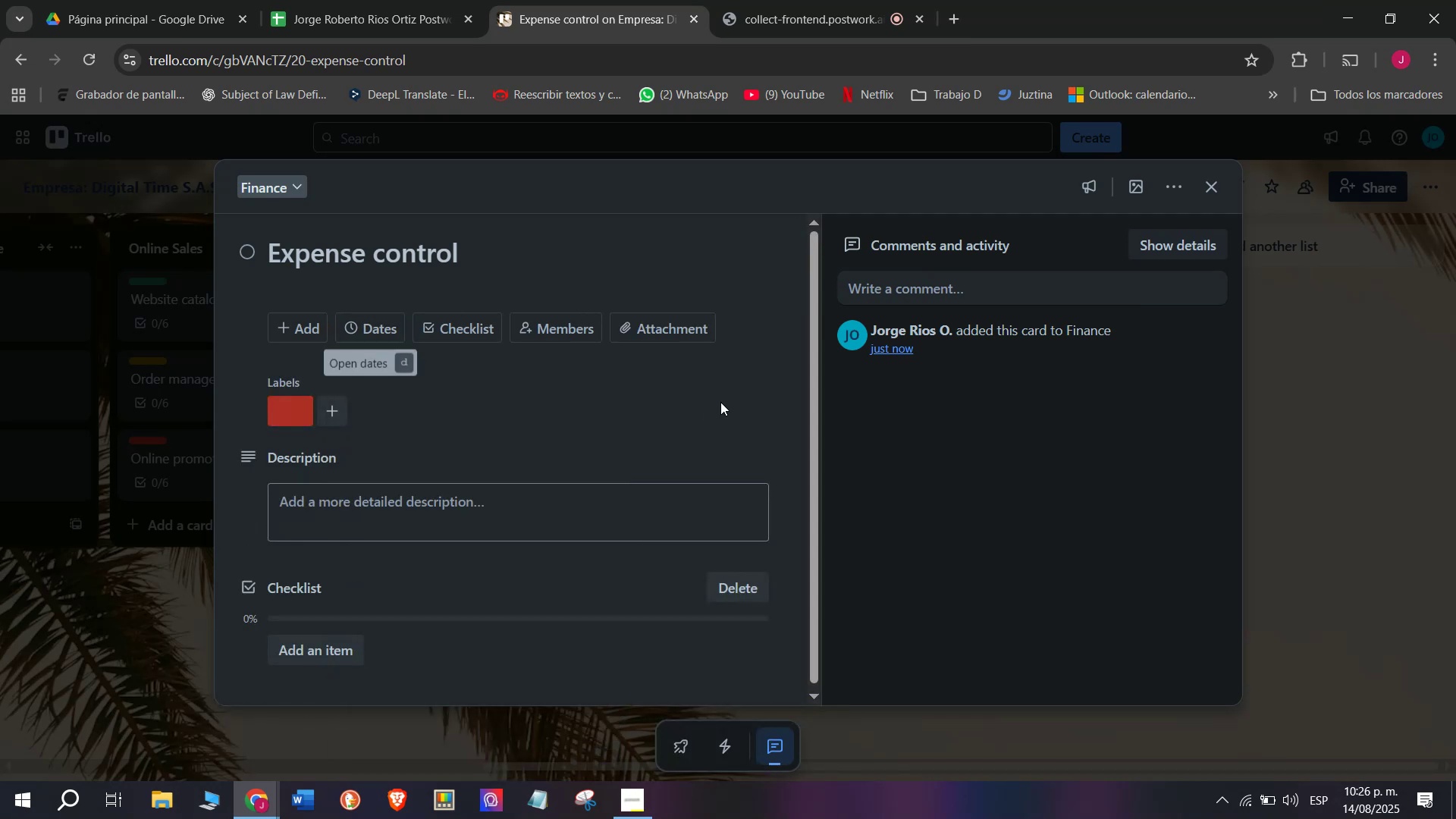 
scroll: coordinate [720, 402], scroll_direction: down, amount: 3.0
 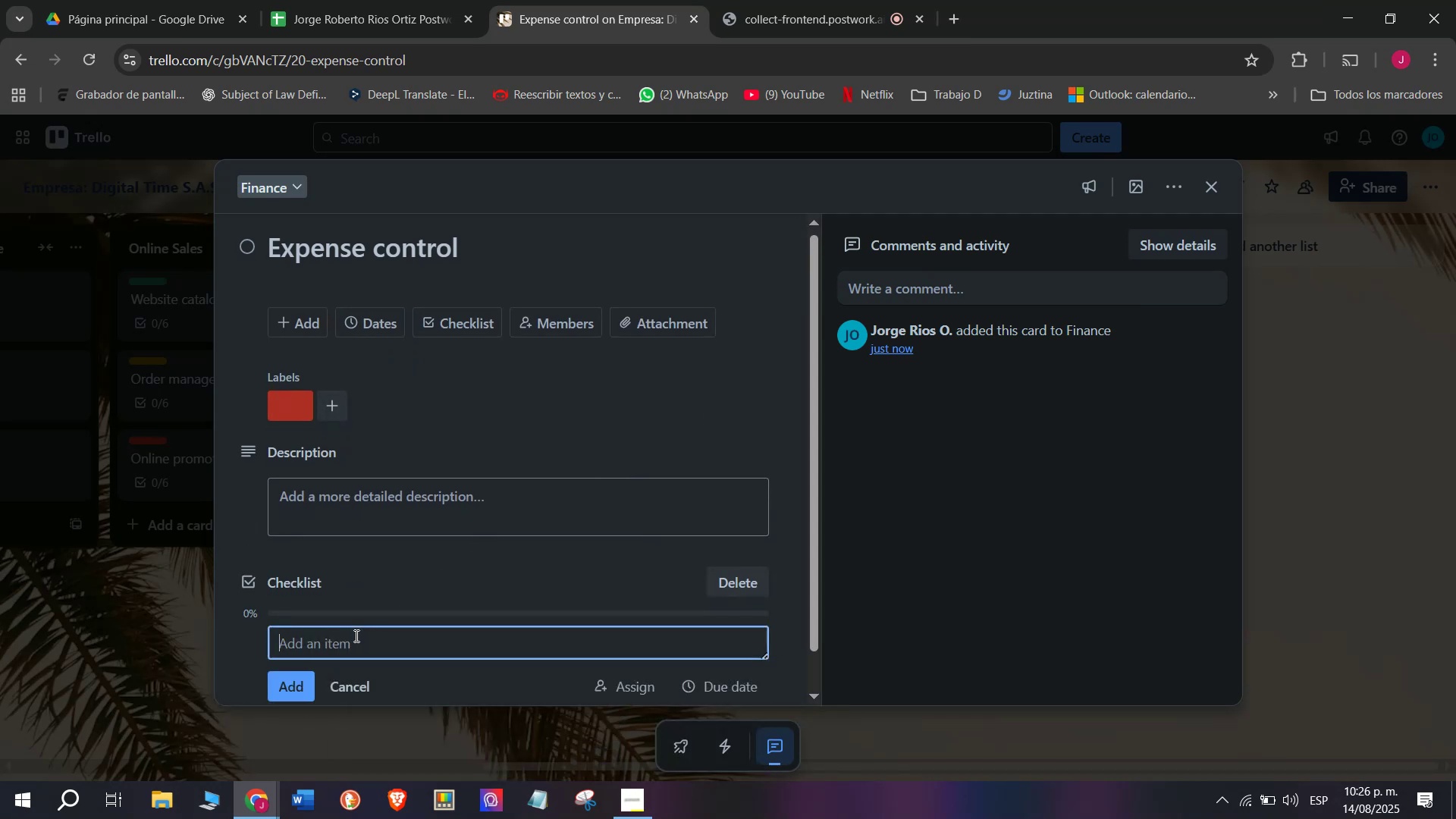 
left_click([355, 635])
 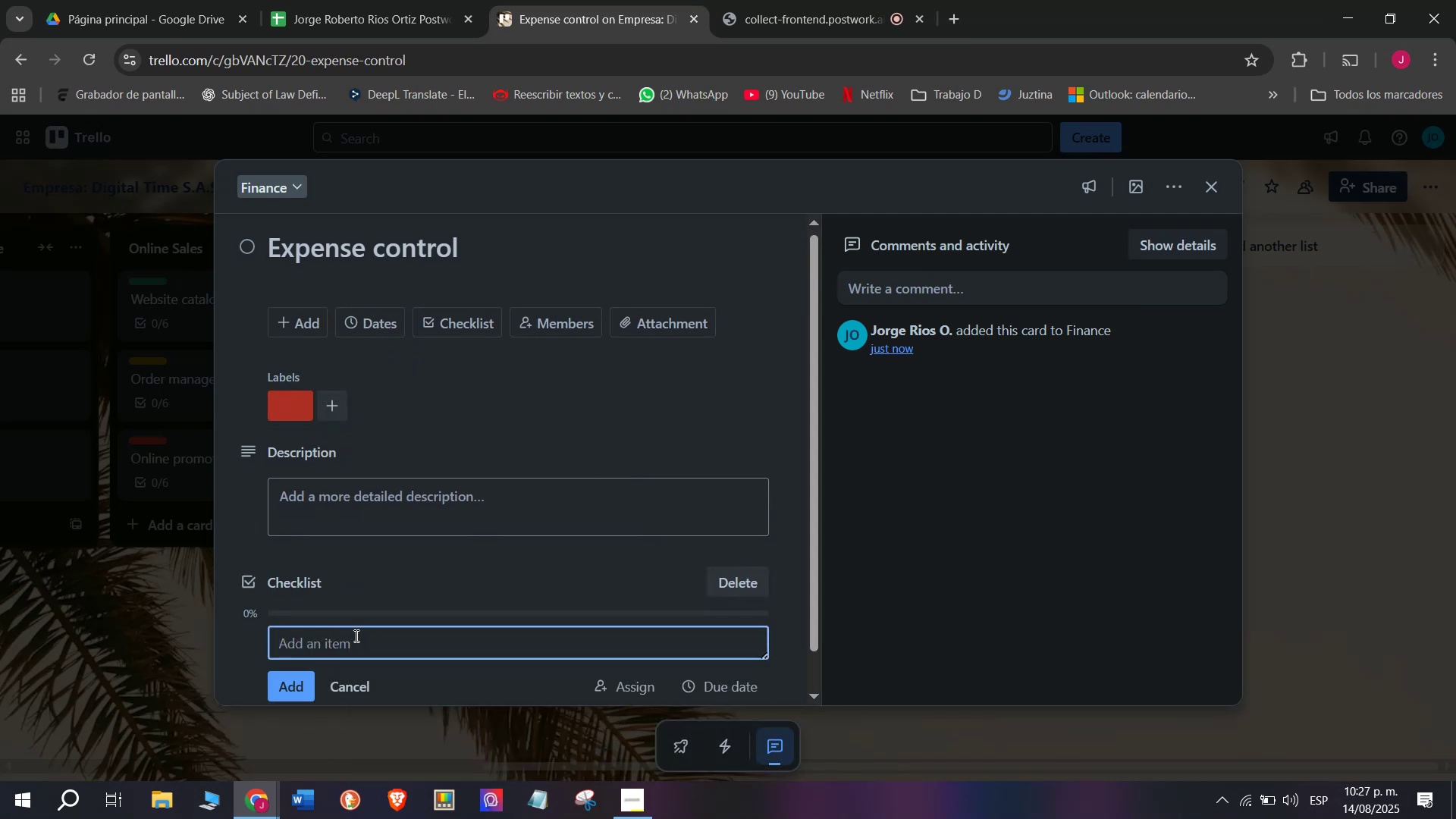 
type(Reviuew)
key(Backspace)
key(Backspace)
key(Backspace)
key(Backspace)
type(e)
key(Backspace)
type(iew mopn)
key(Backspace)
key(Backspace)
type(nt)
 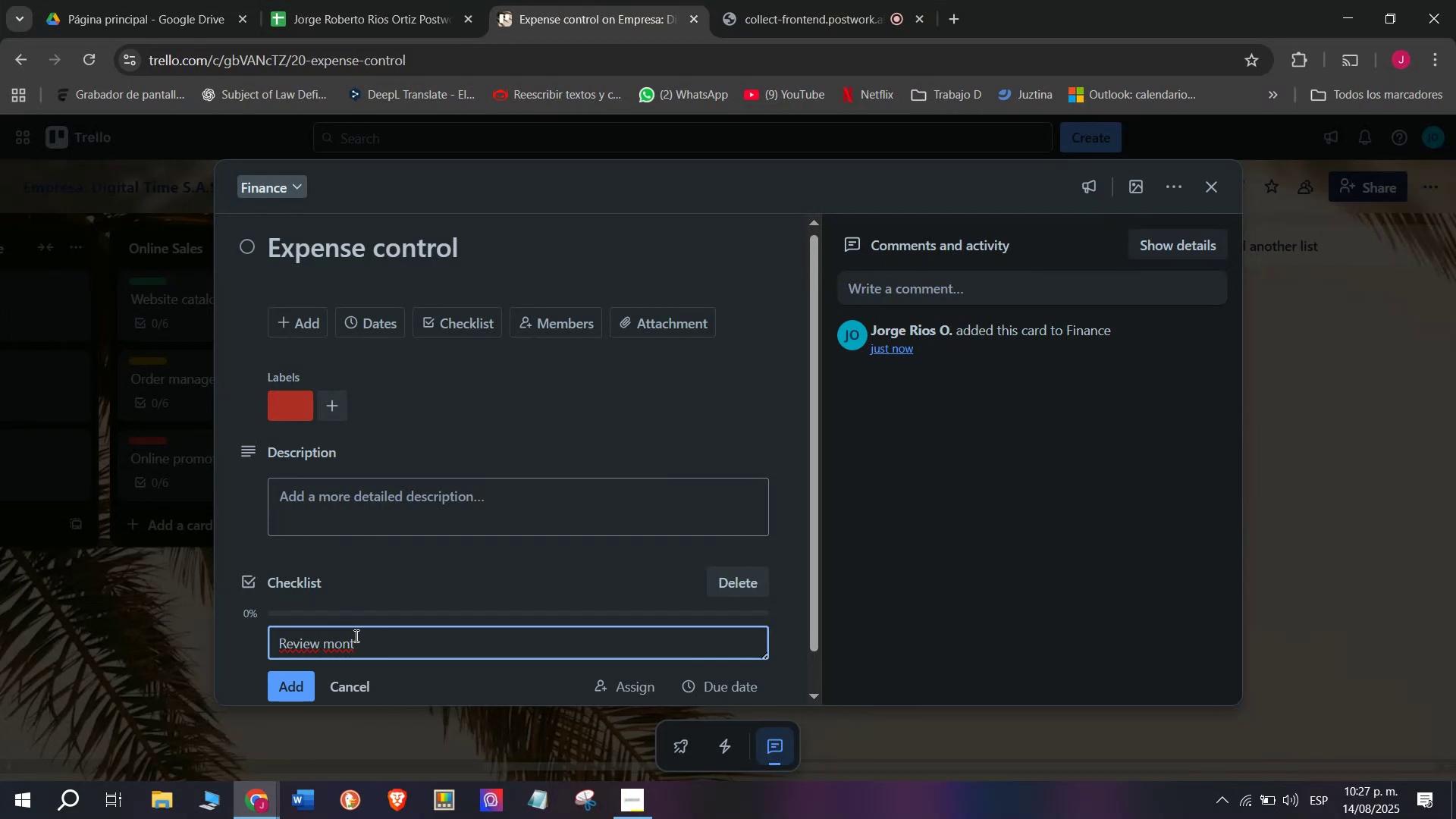 
key(H)
 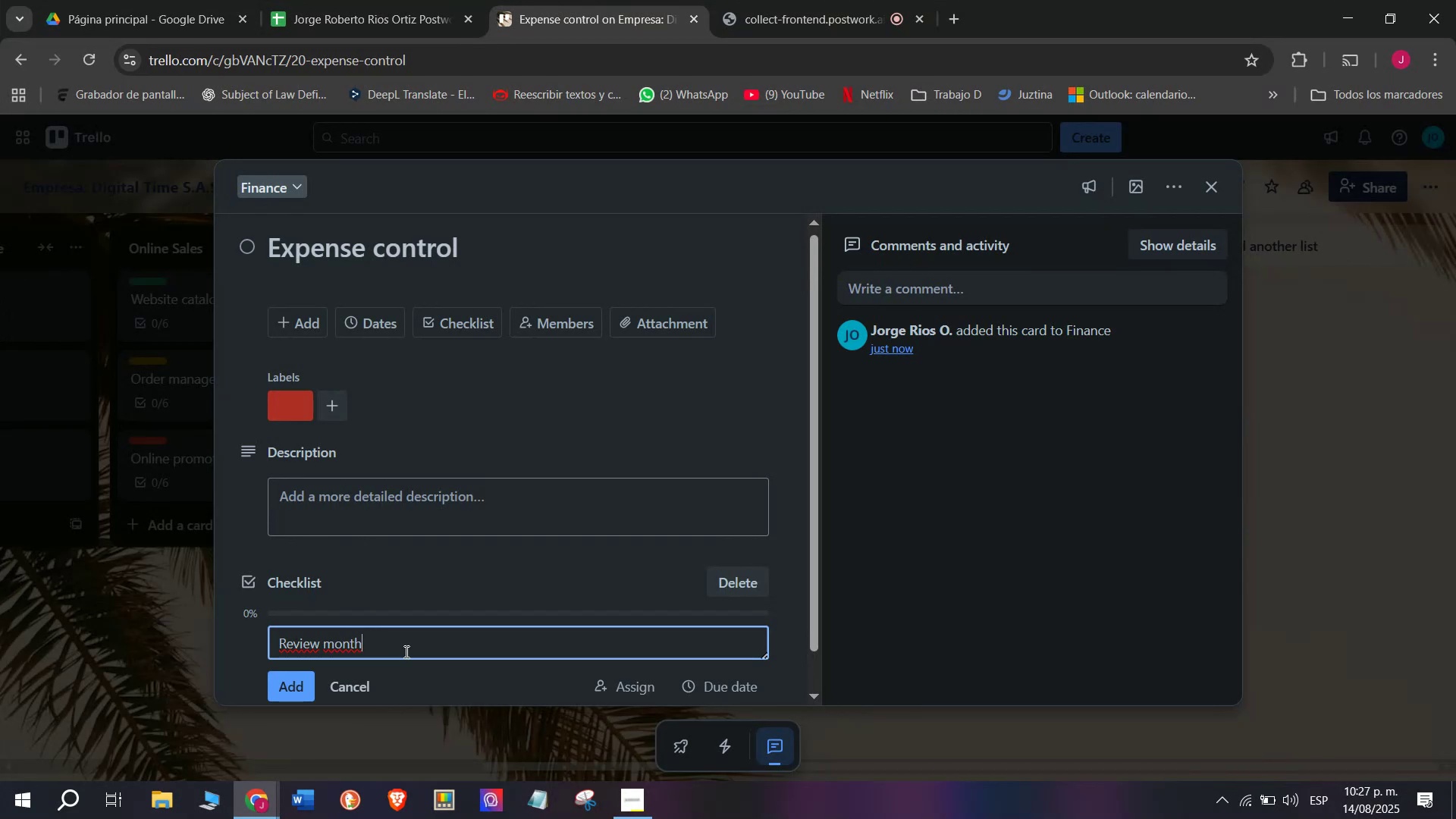 
type(ly purchases)
 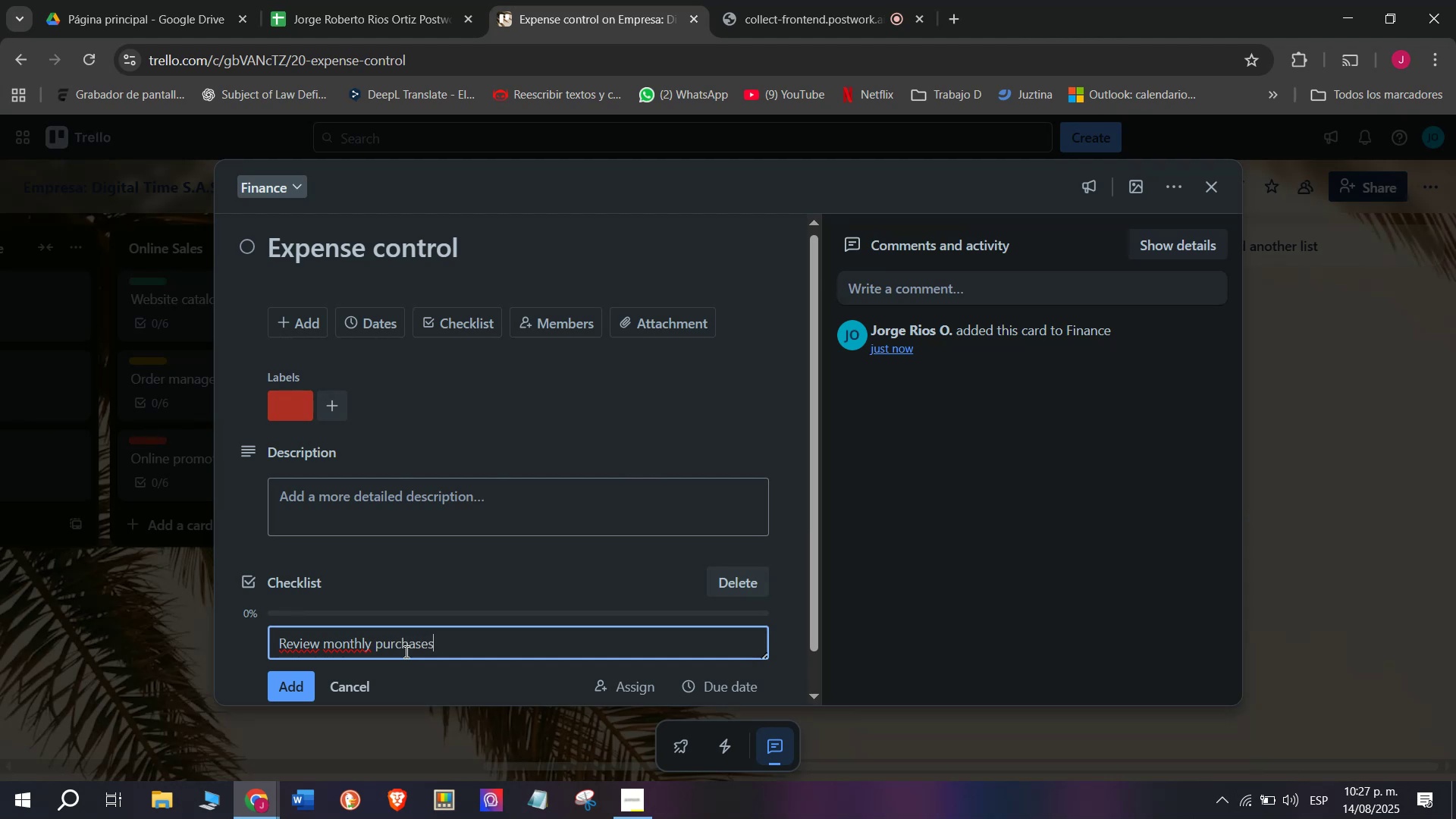 
key(Enter)
 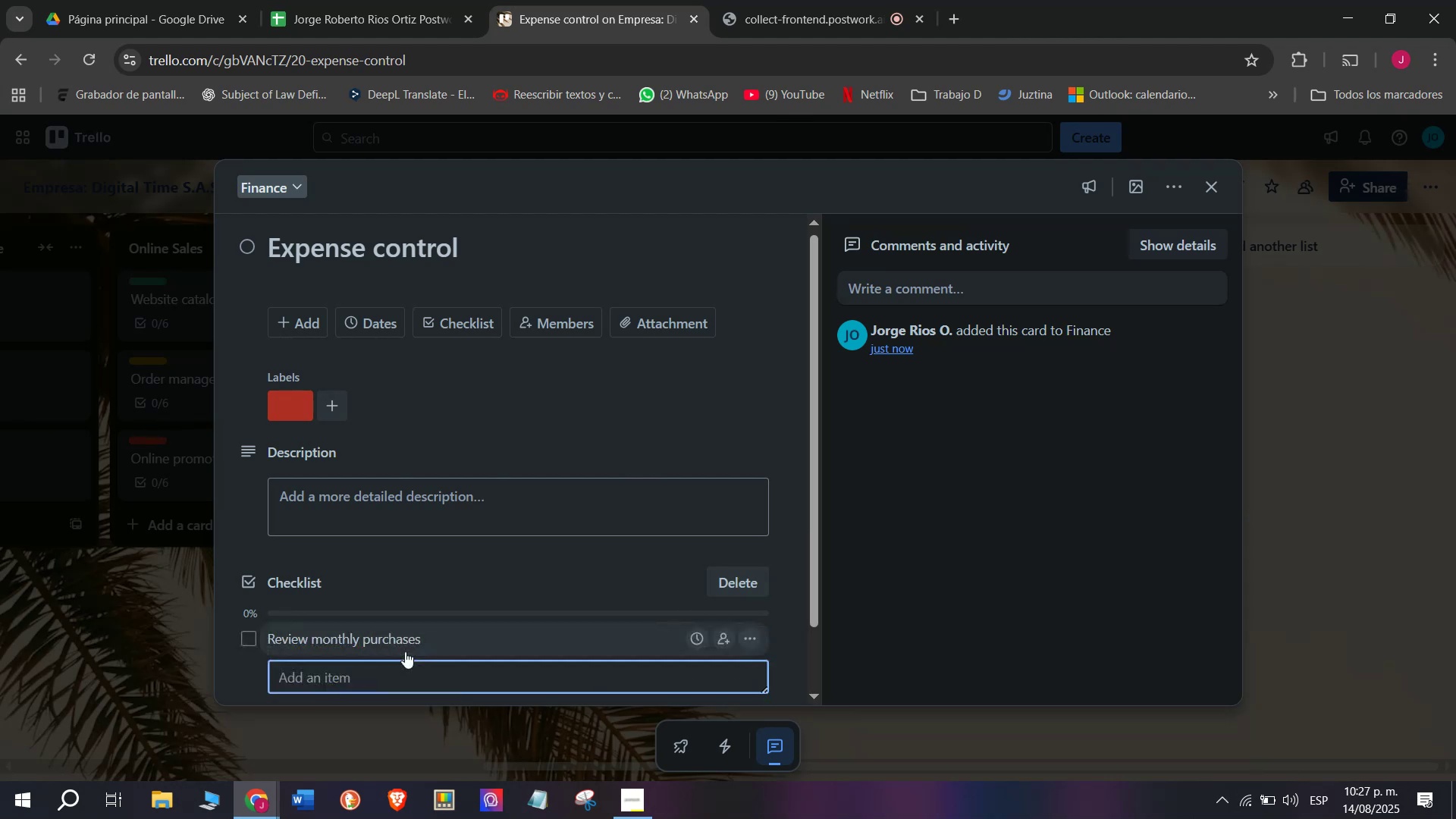 
key(Enter)
 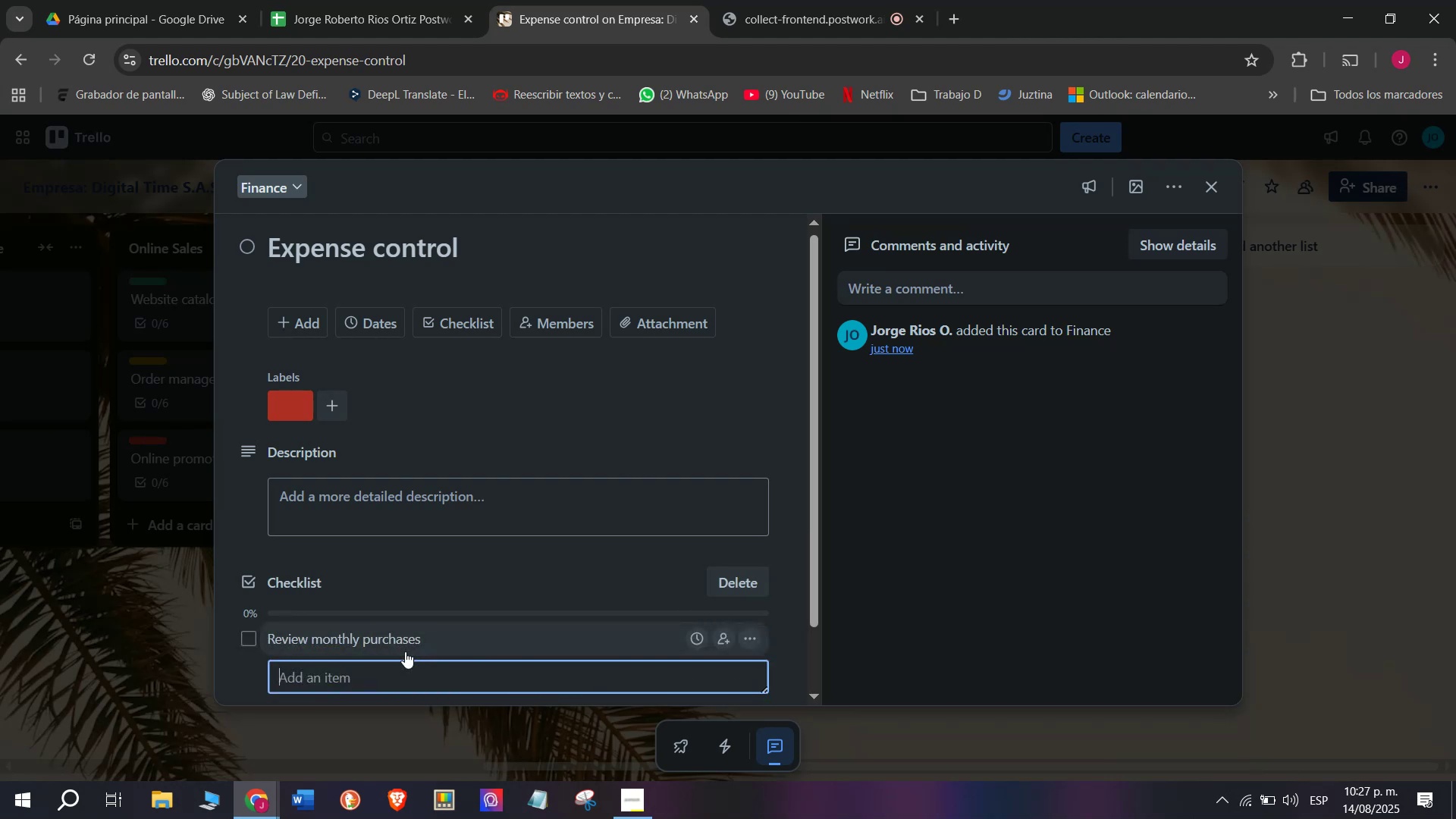 
scroll: coordinate [397, 653], scroll_direction: down, amount: 2.0
 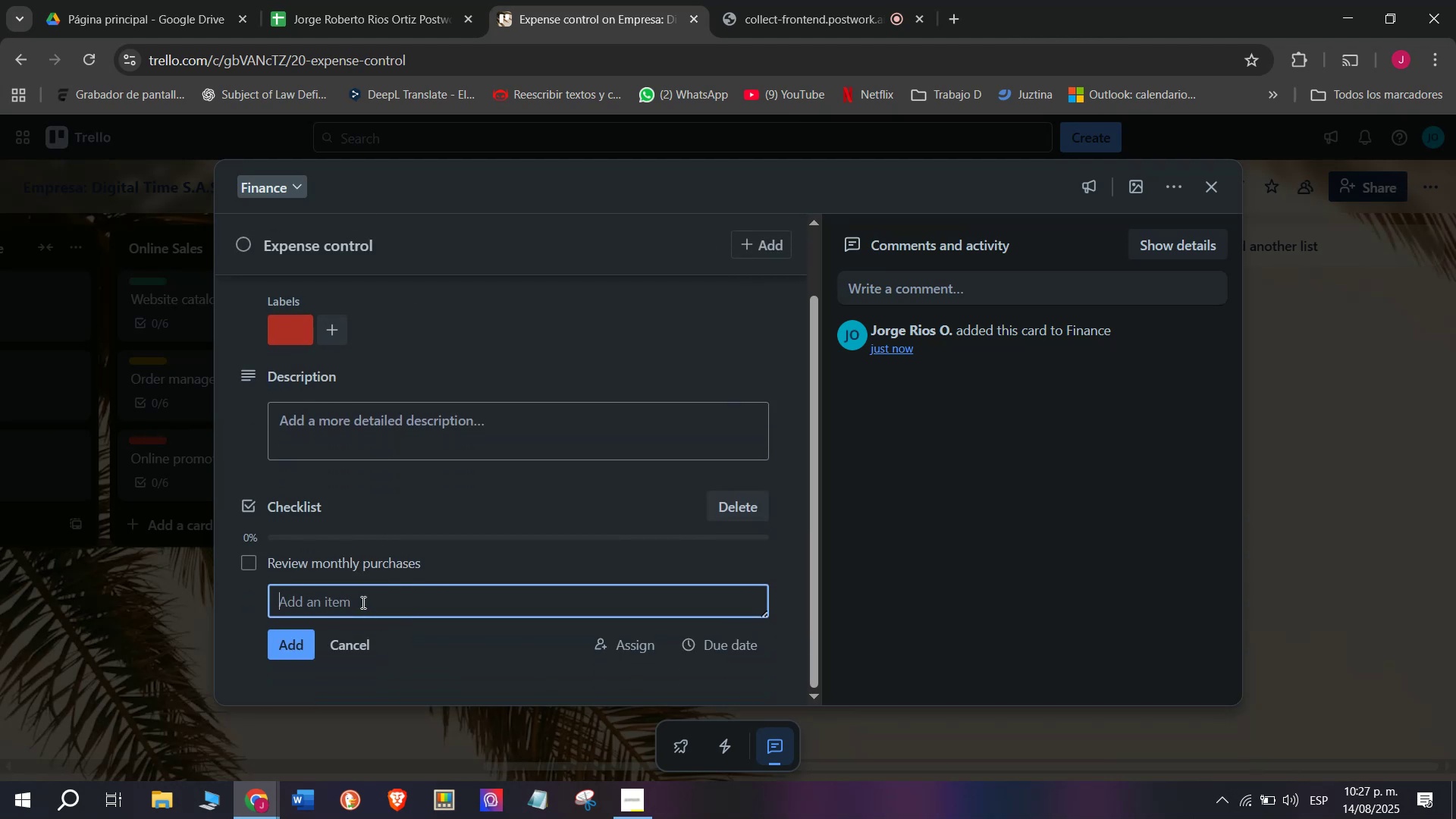 
left_click([362, 602])
 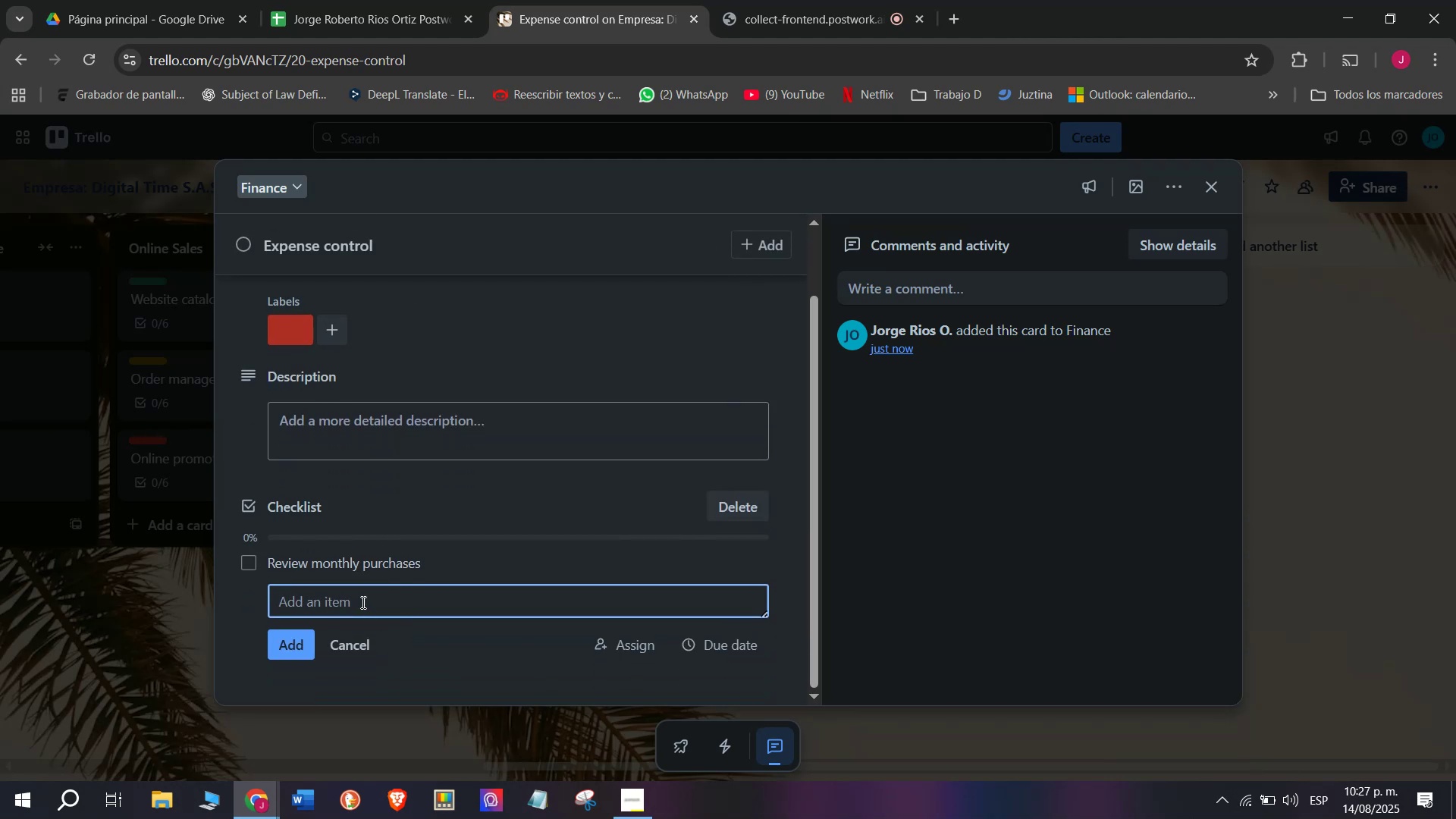 
type(Comaprwe)
key(Backspace)
key(Backspace)
key(Backspace)
key(Backspace)
key(Backspace)
type(pare to beuget )
key(Backspace)
key(Backspace)
key(Backspace)
key(Backspace)
key(Backspace)
key(Backspace)
type(udget )
 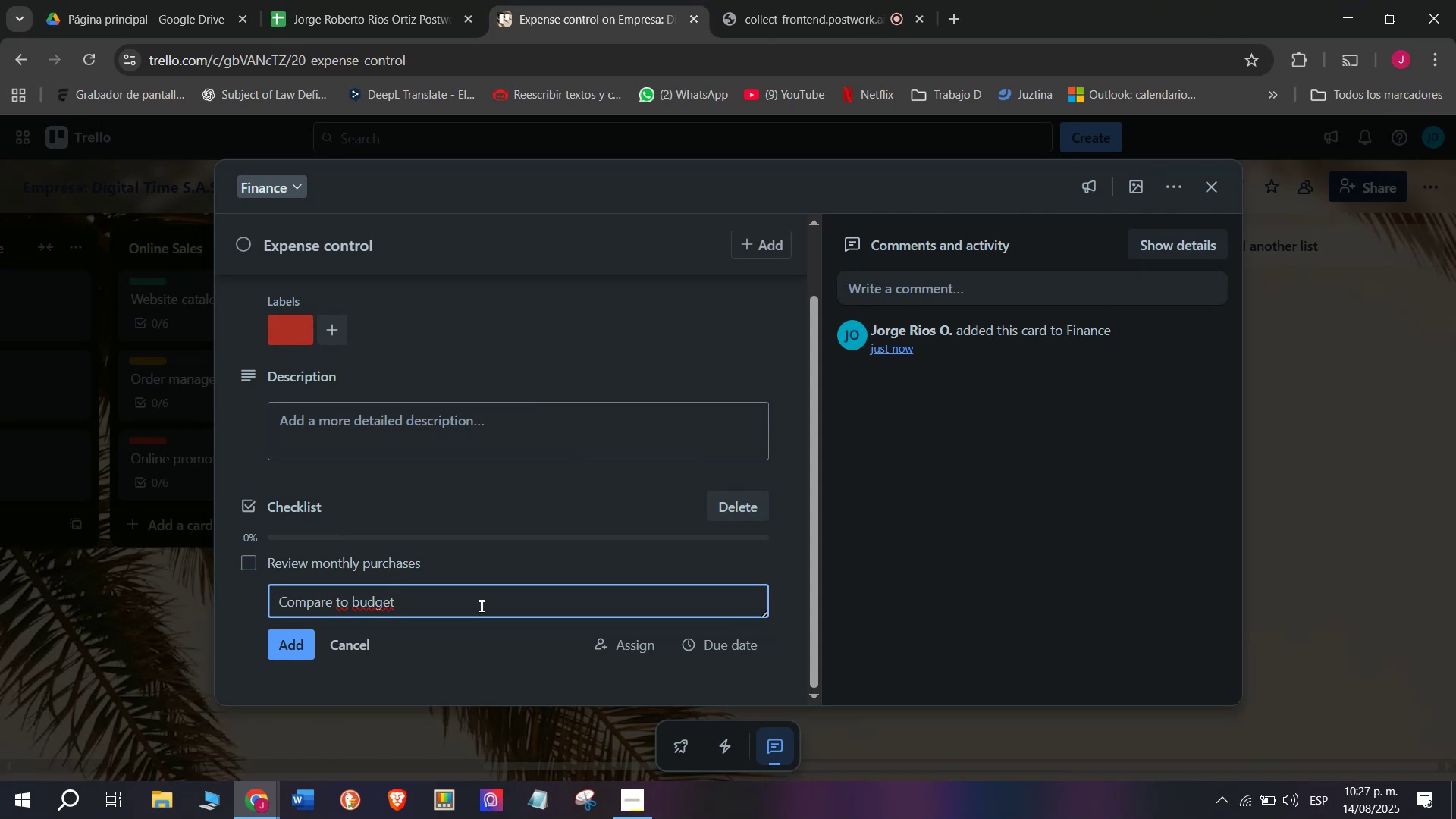 
key(Enter)
 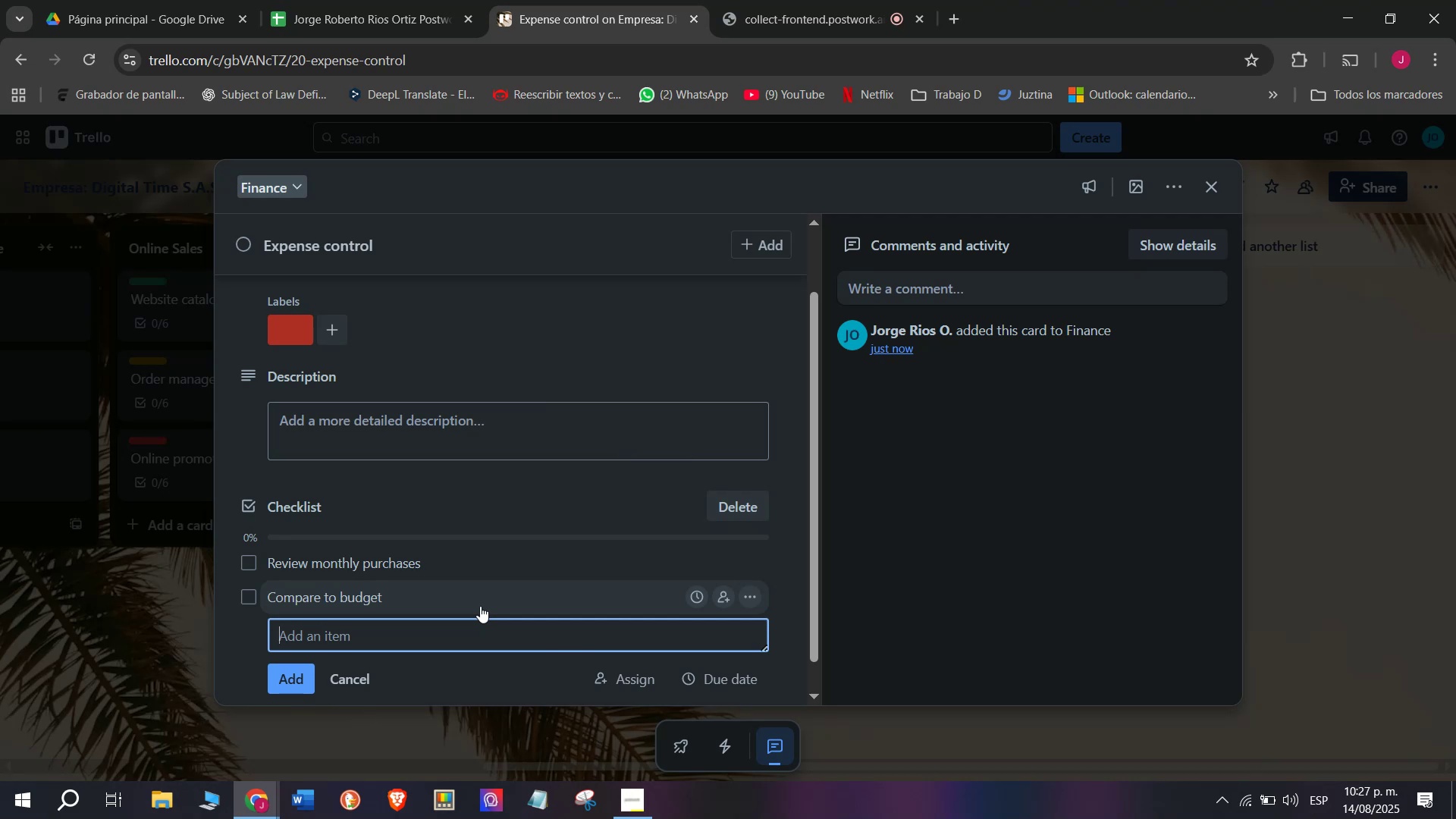 
wait(13.97)
 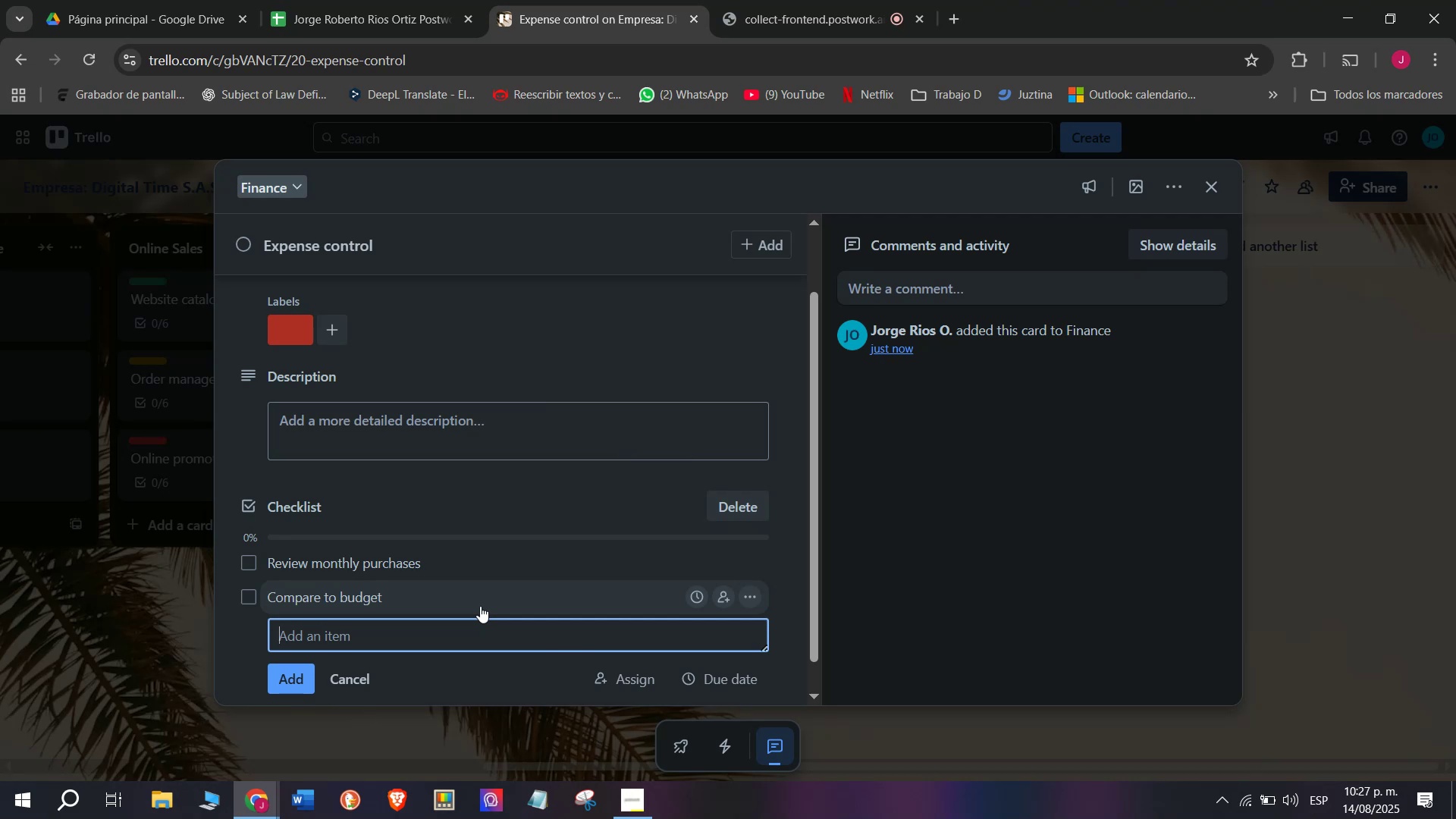 
type(Identifer)
key(Backspace)
key(Backspace)
key(Backspace)
 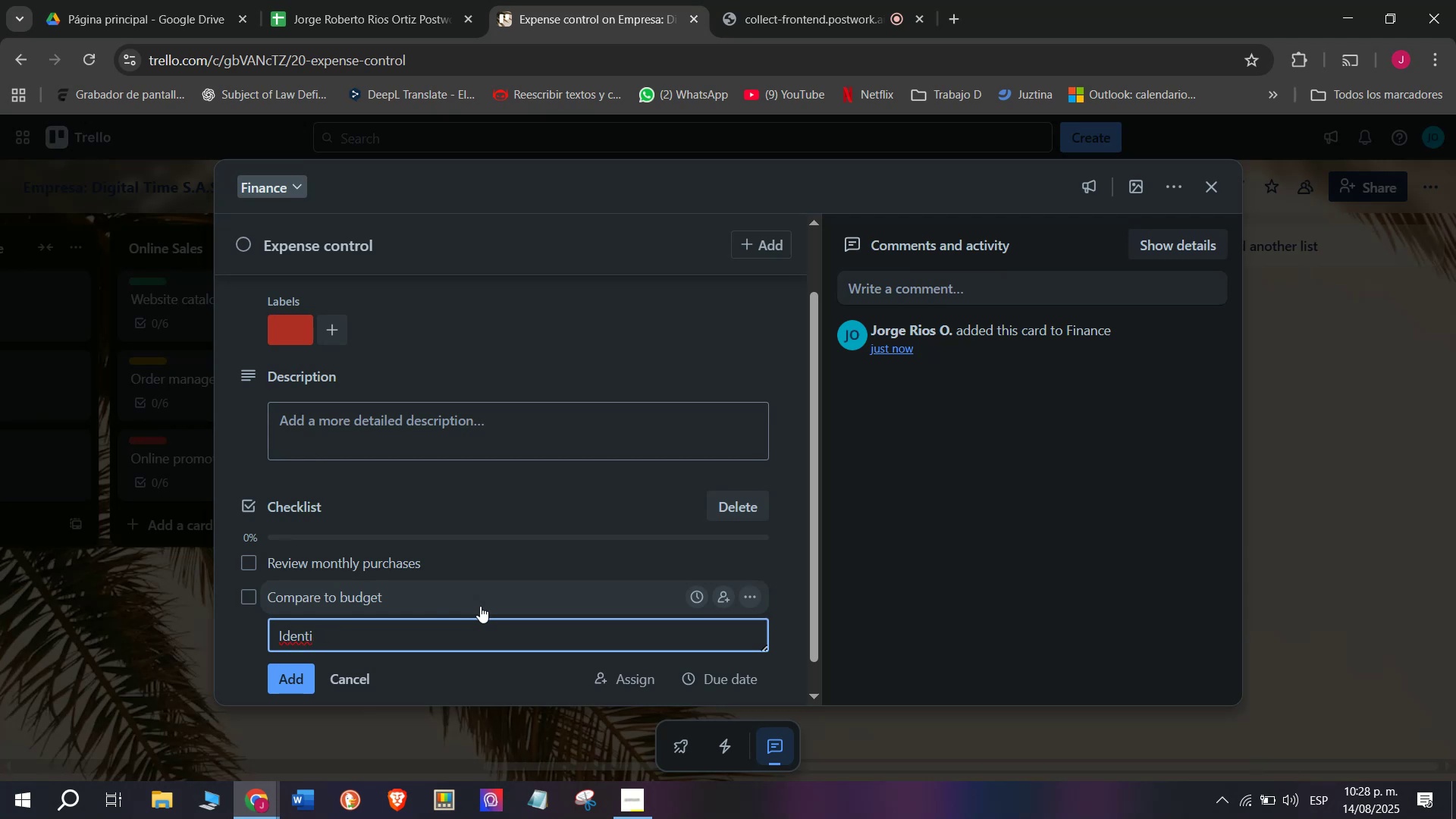 
type(fy)
 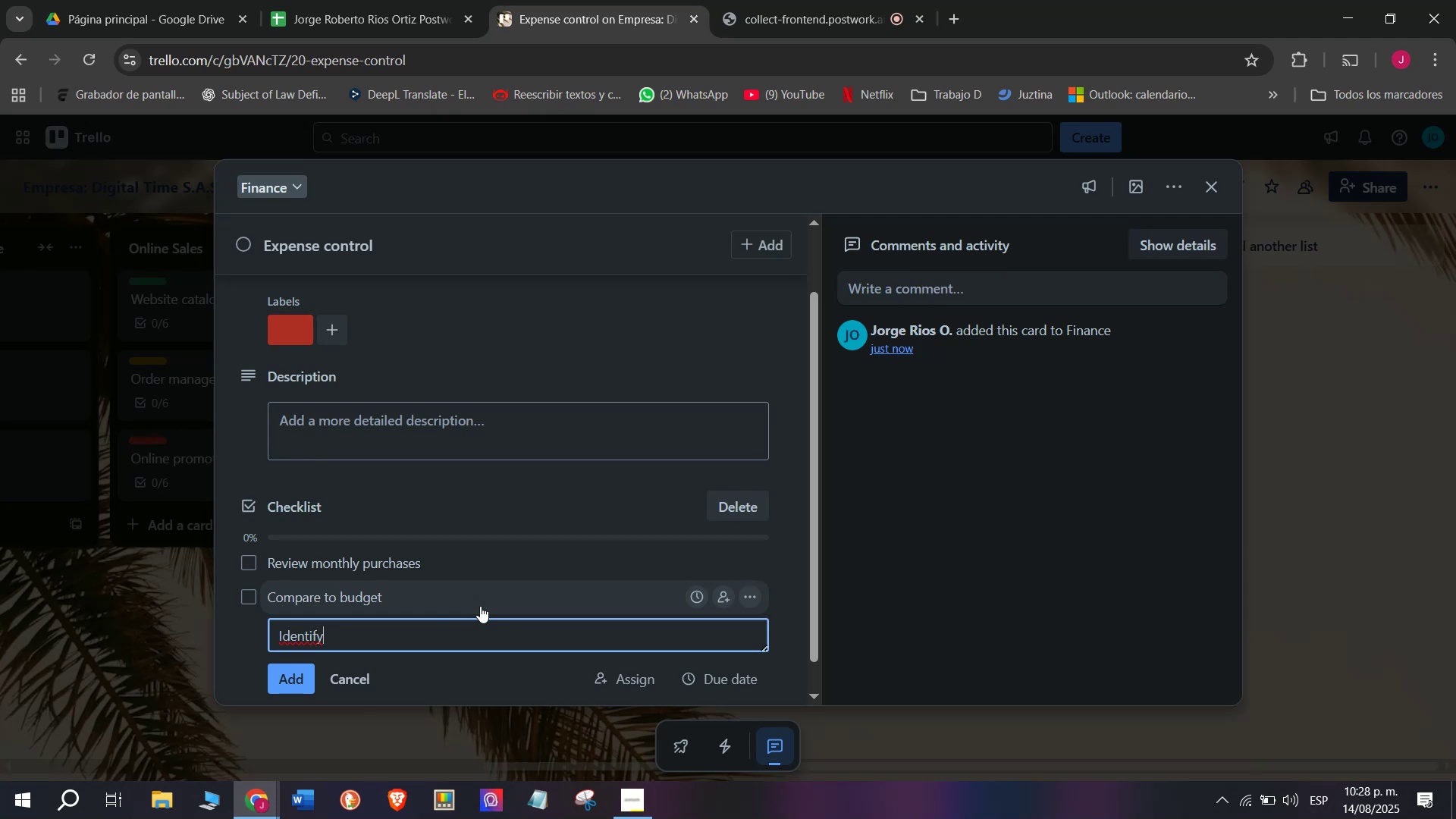 
type( nextrra])
key(Backspace)
key(Backspace)
key(Backspace)
key(Backspace)
key(Backspace)
key(Backspace)
key(Backspace)
key(Backspace)
type(extra )
 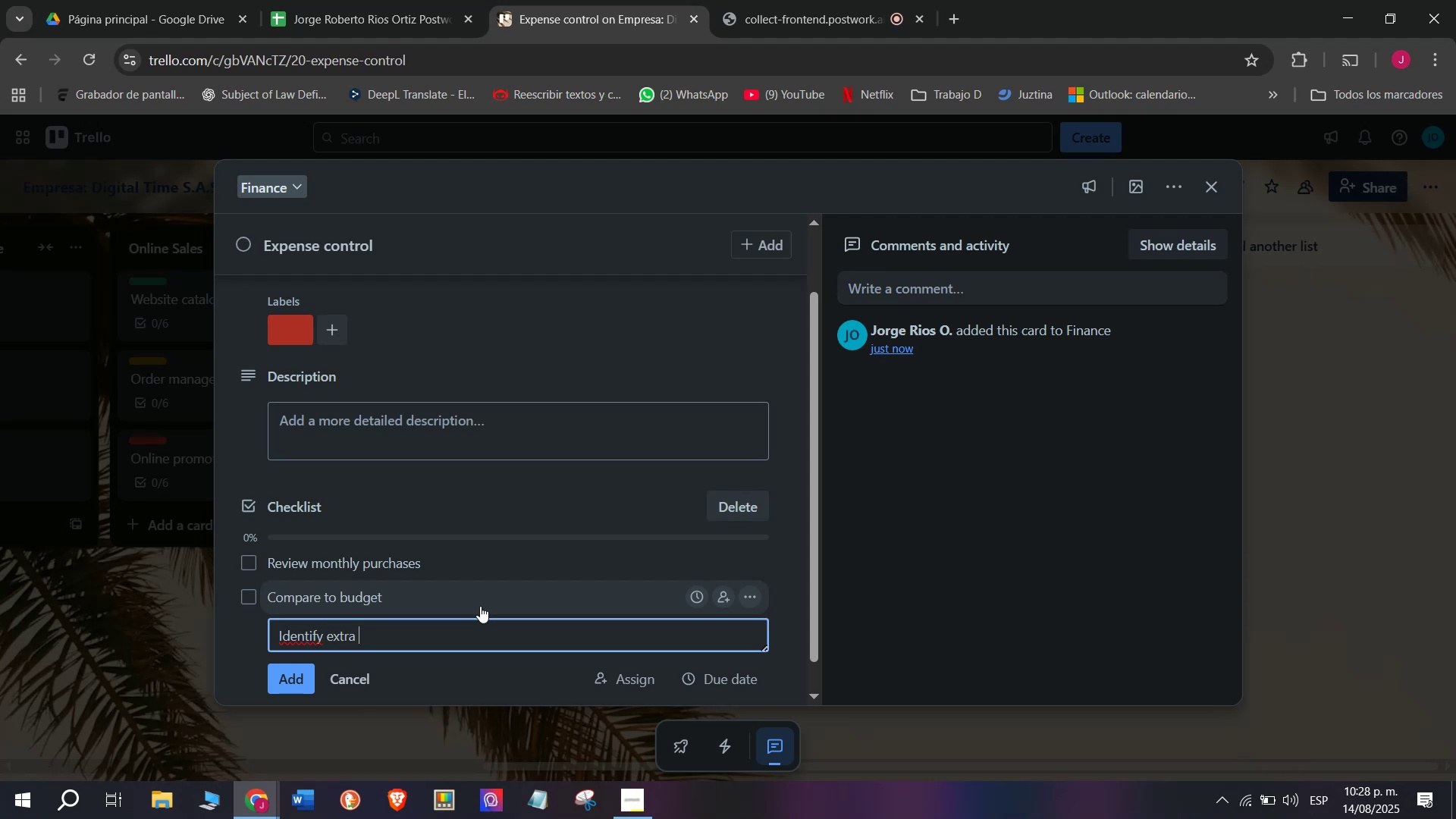 
type(espenses)
 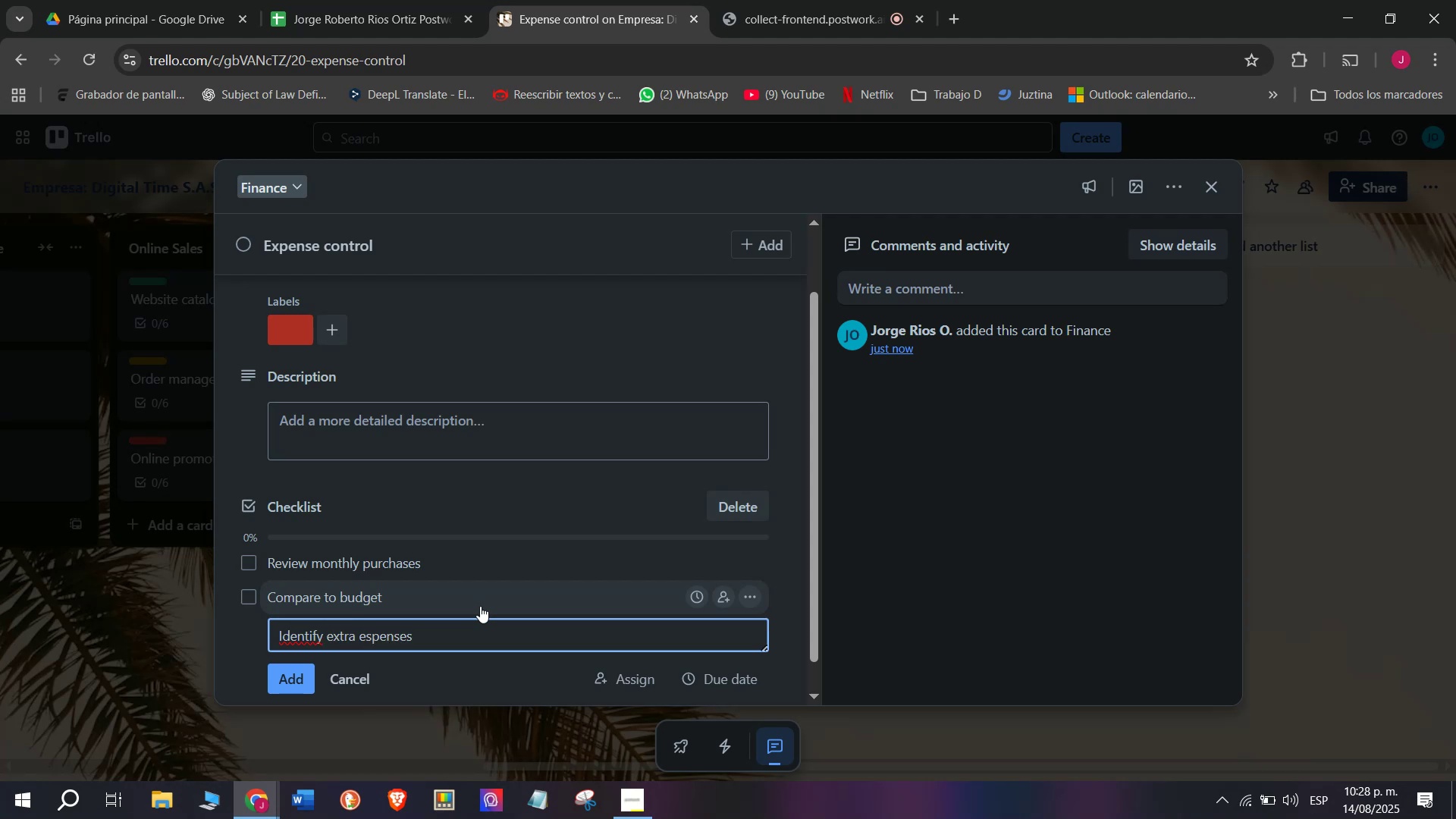 
key(Enter)
 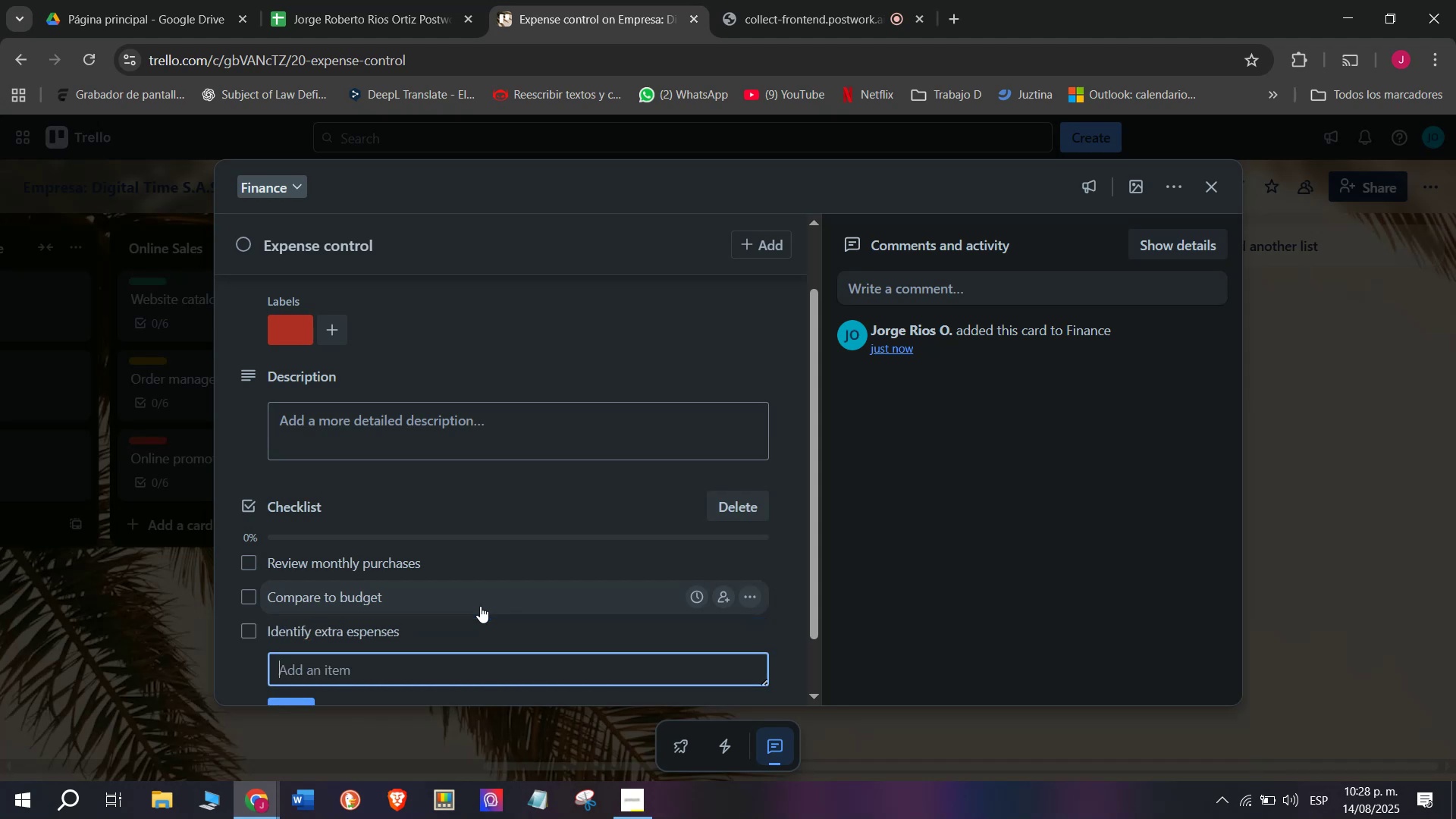 
type(Add])
key(Backspace)
key(Backspace)
type(just plan)
 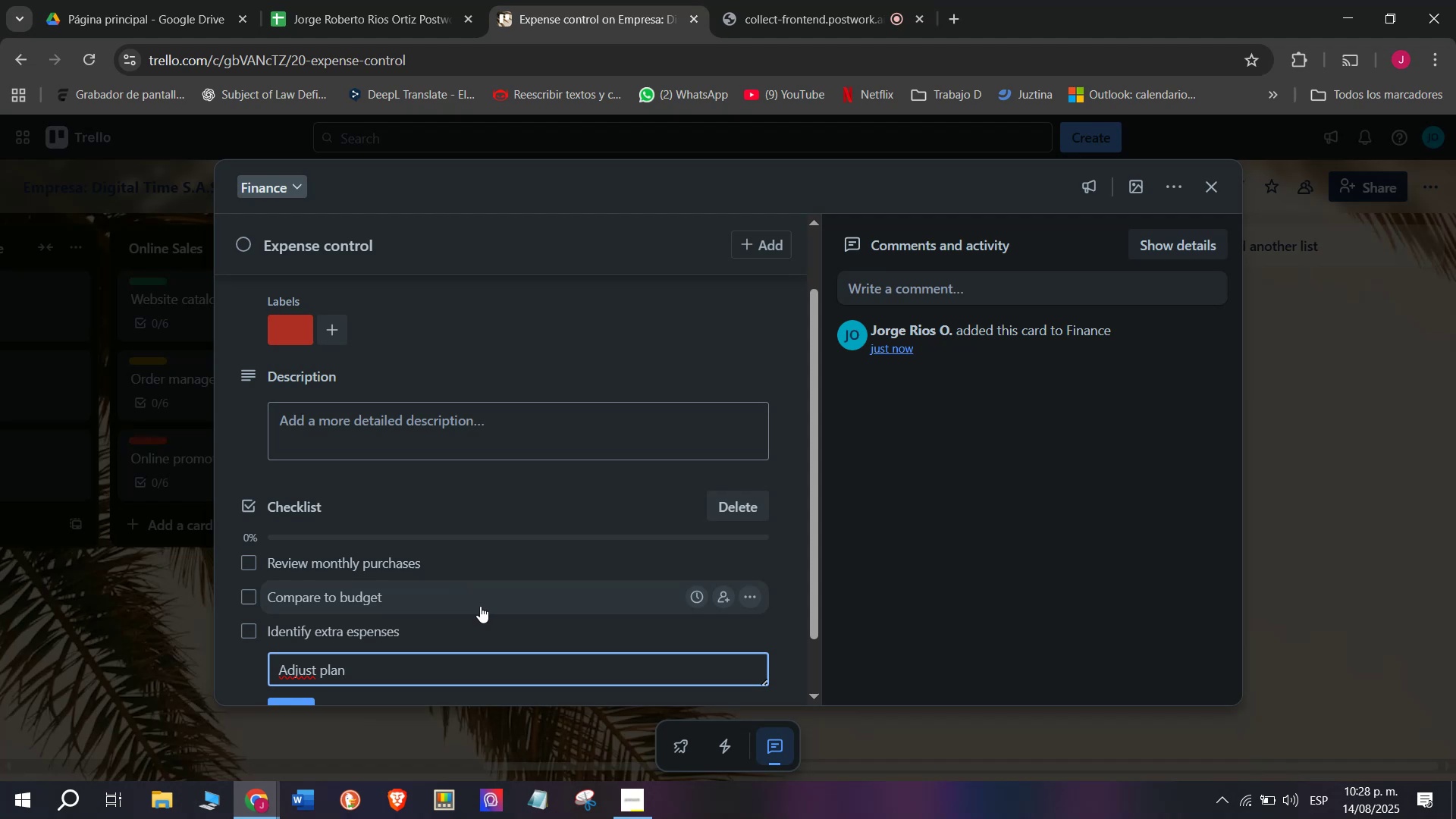 
key(Enter)
 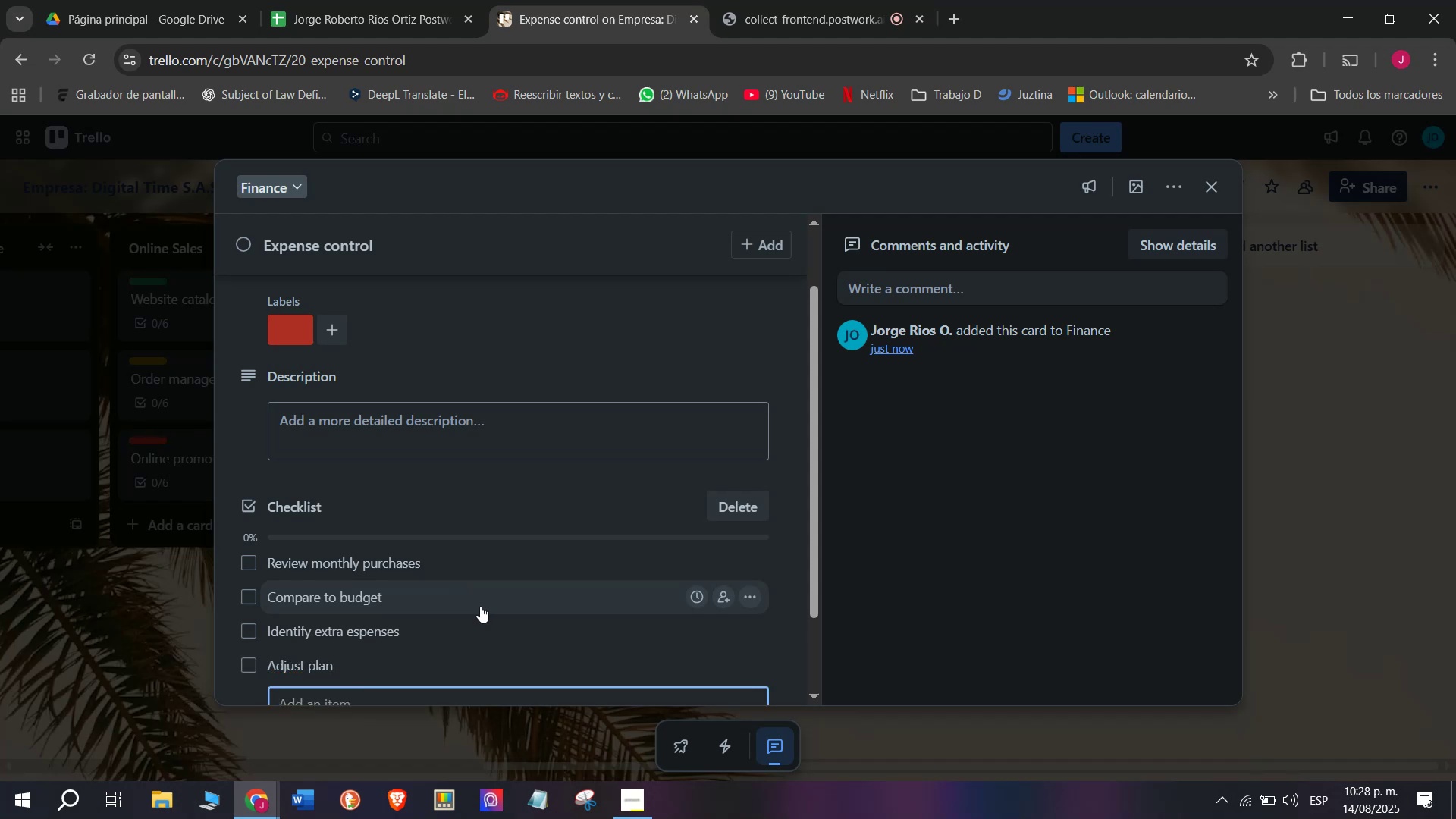 
type(Present report)
 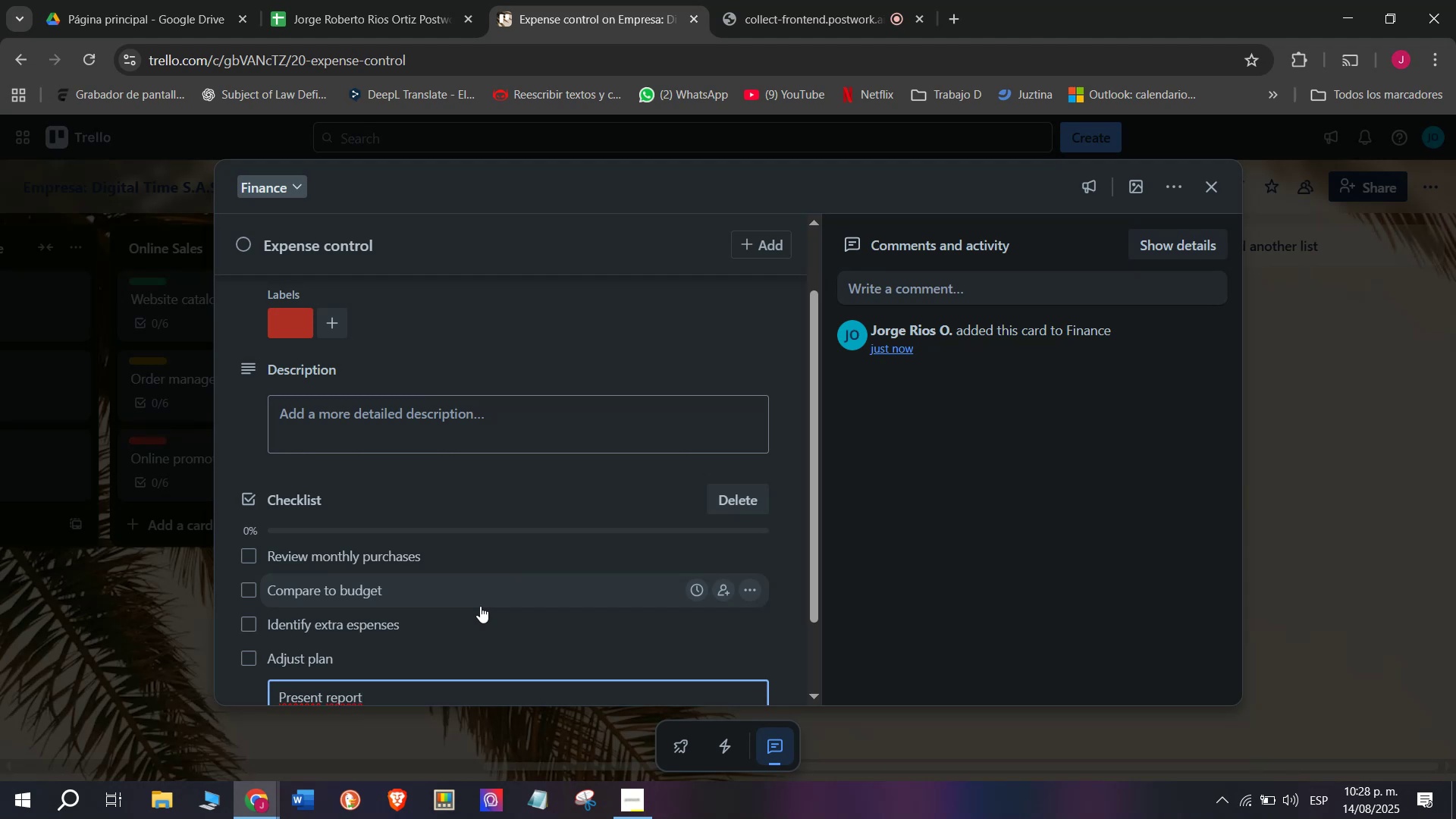 
wait(5.19)
 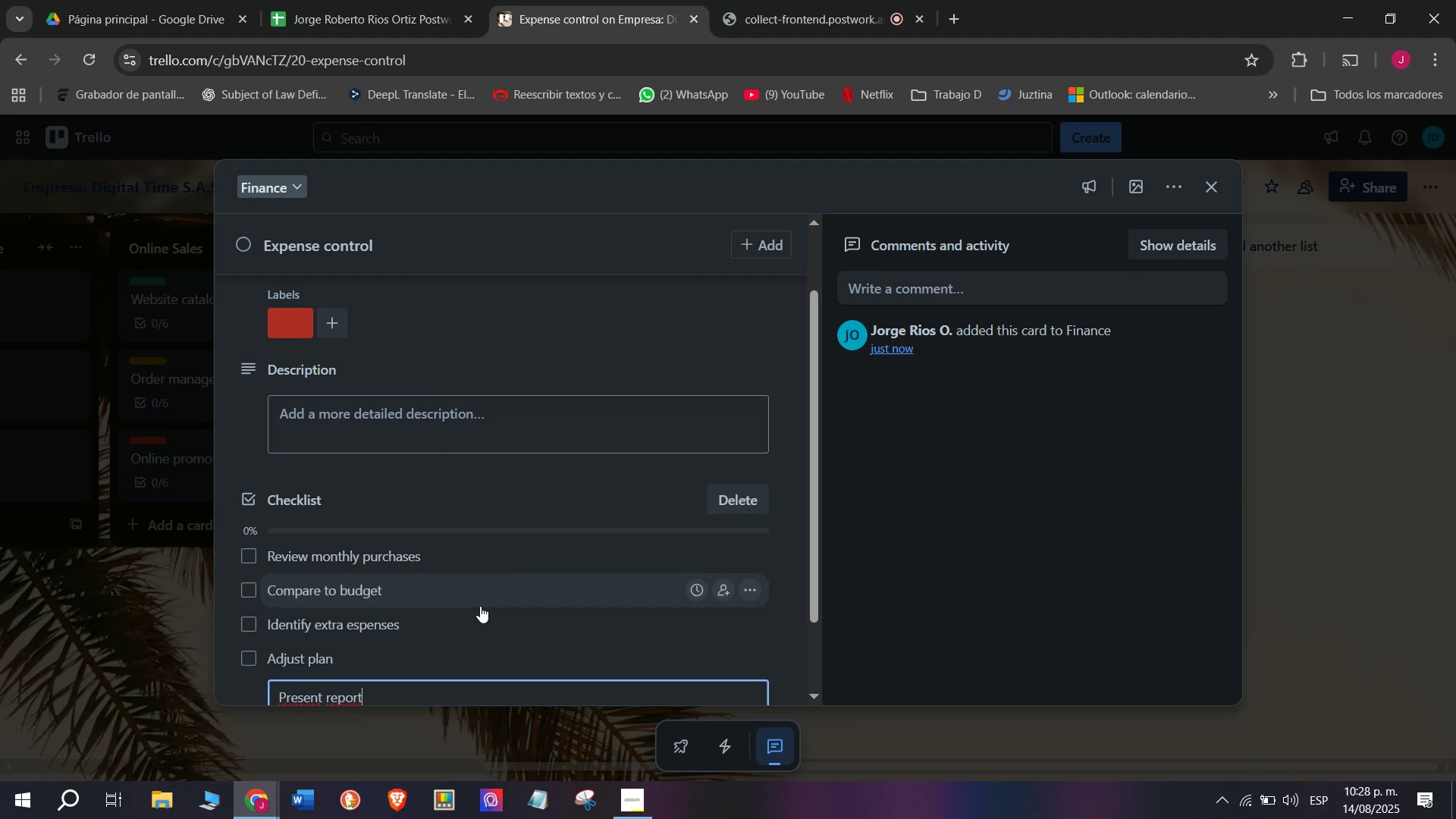 
key(Enter)
 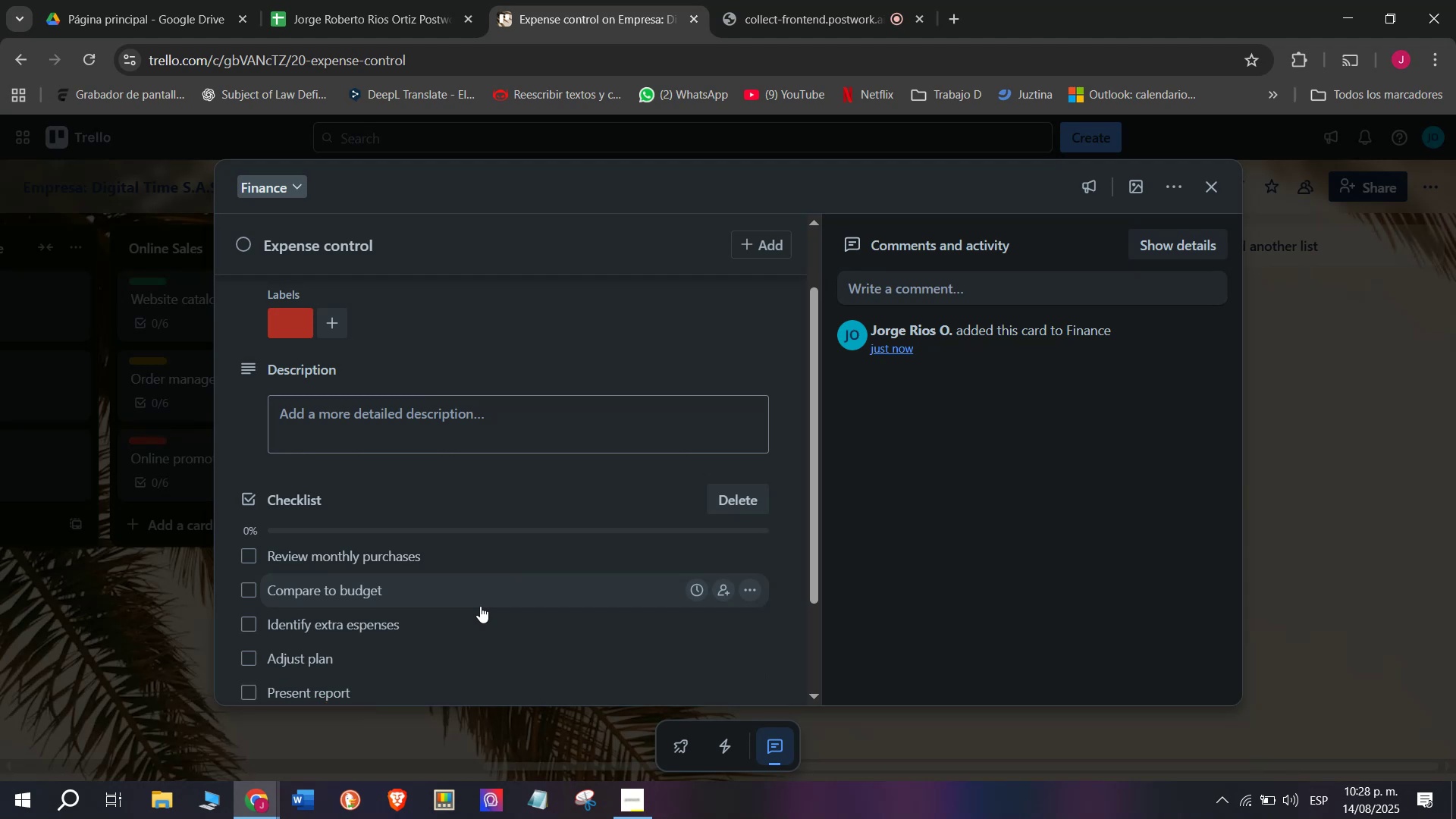 
type(Inm)
key(Backspace)
key(Backspace)
type(mopl)
key(Backspace)
key(Backspace)
key(Backspace)
type(plement measures)
 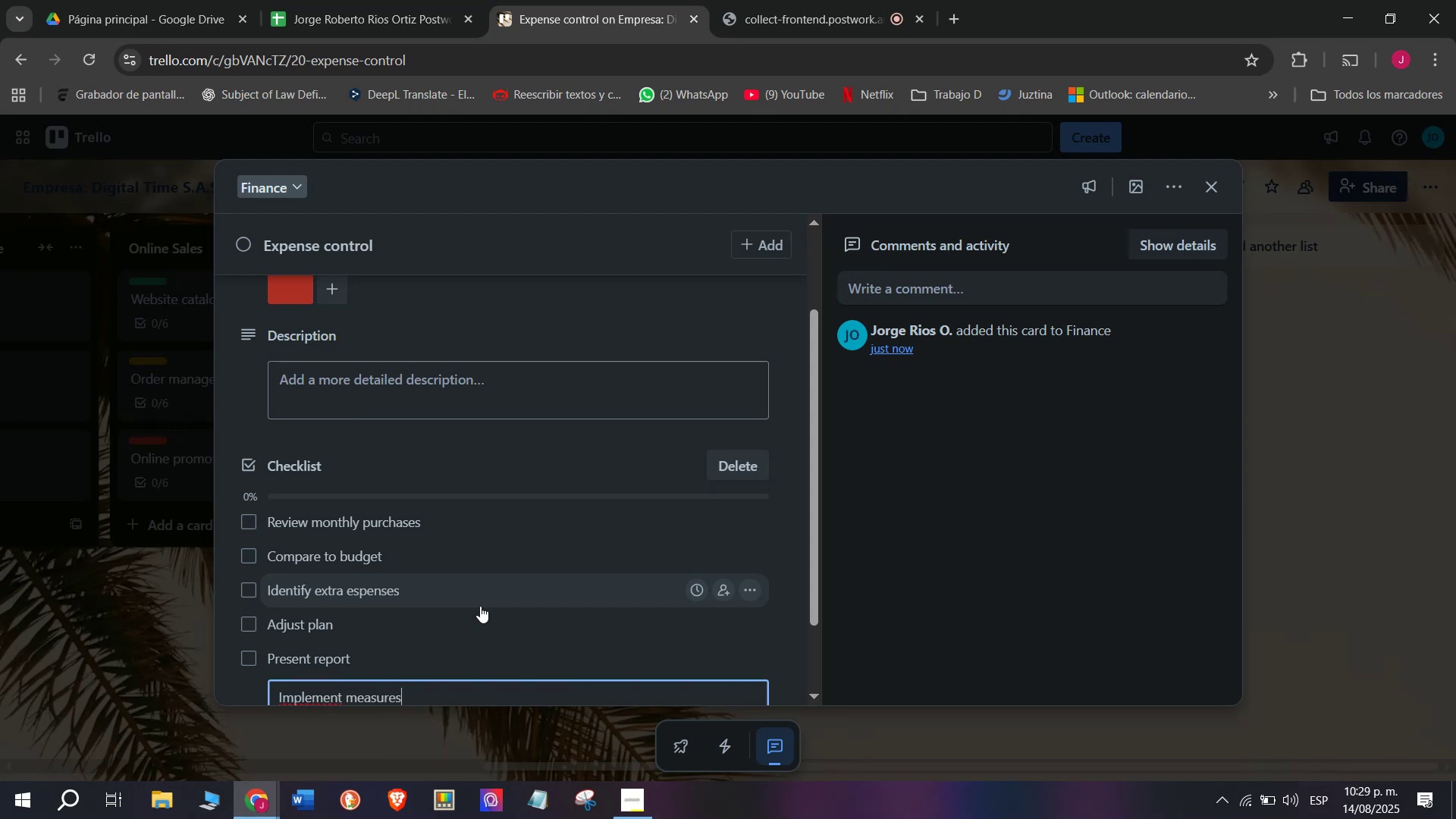 
key(Enter)
 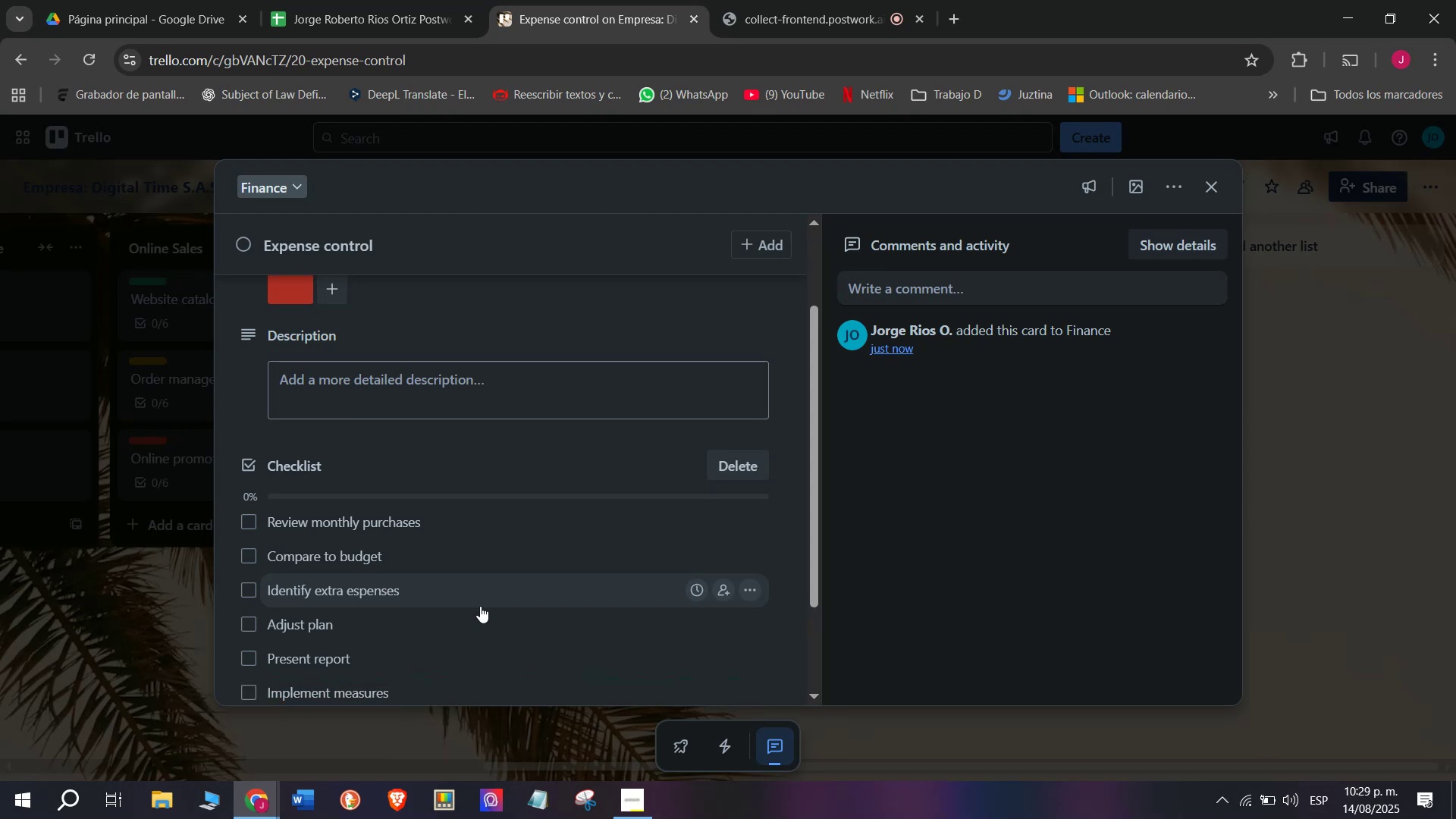 
scroll: coordinate [480, 606], scroll_direction: down, amount: 2.0
 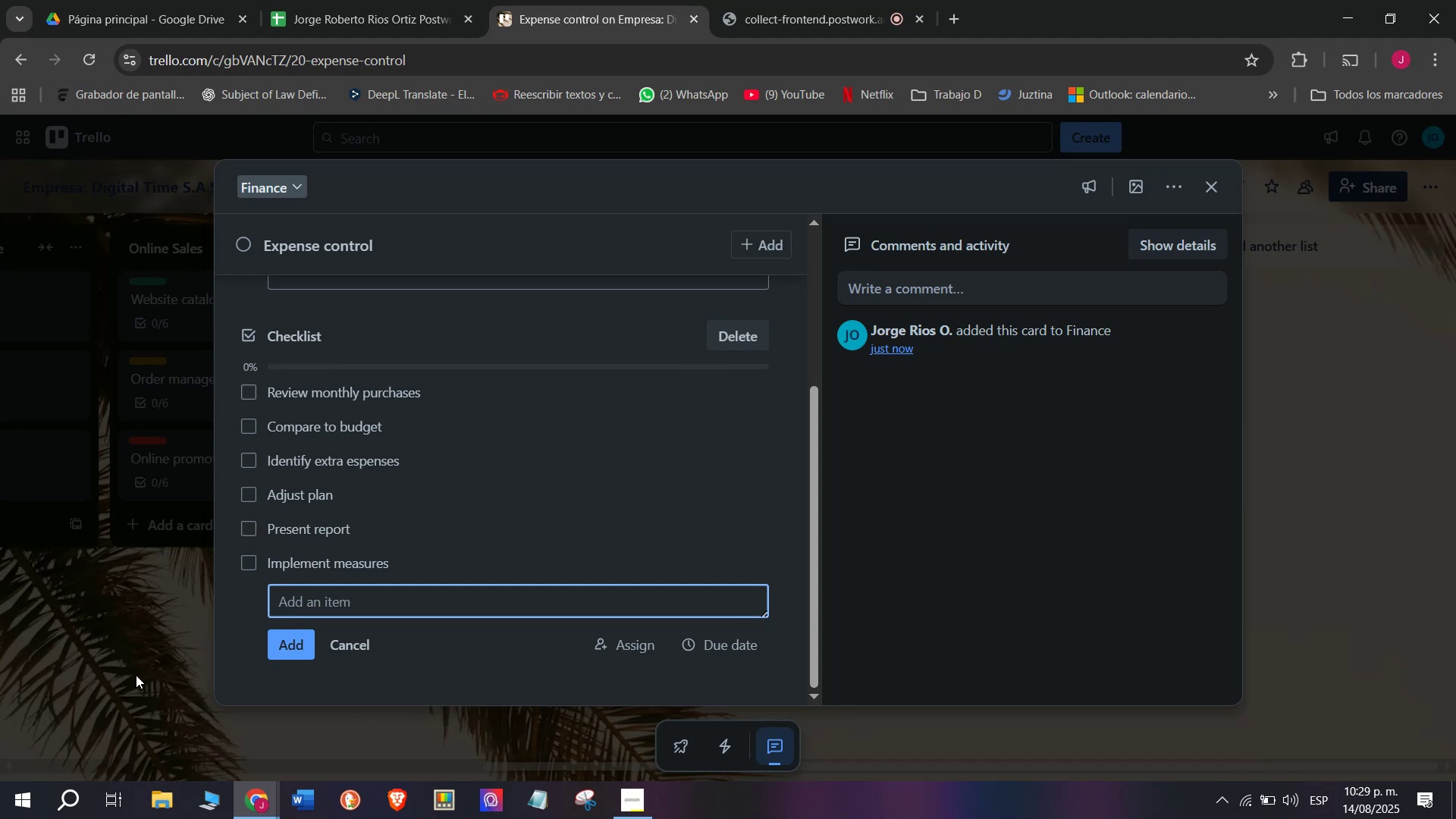 
wait(5.73)
 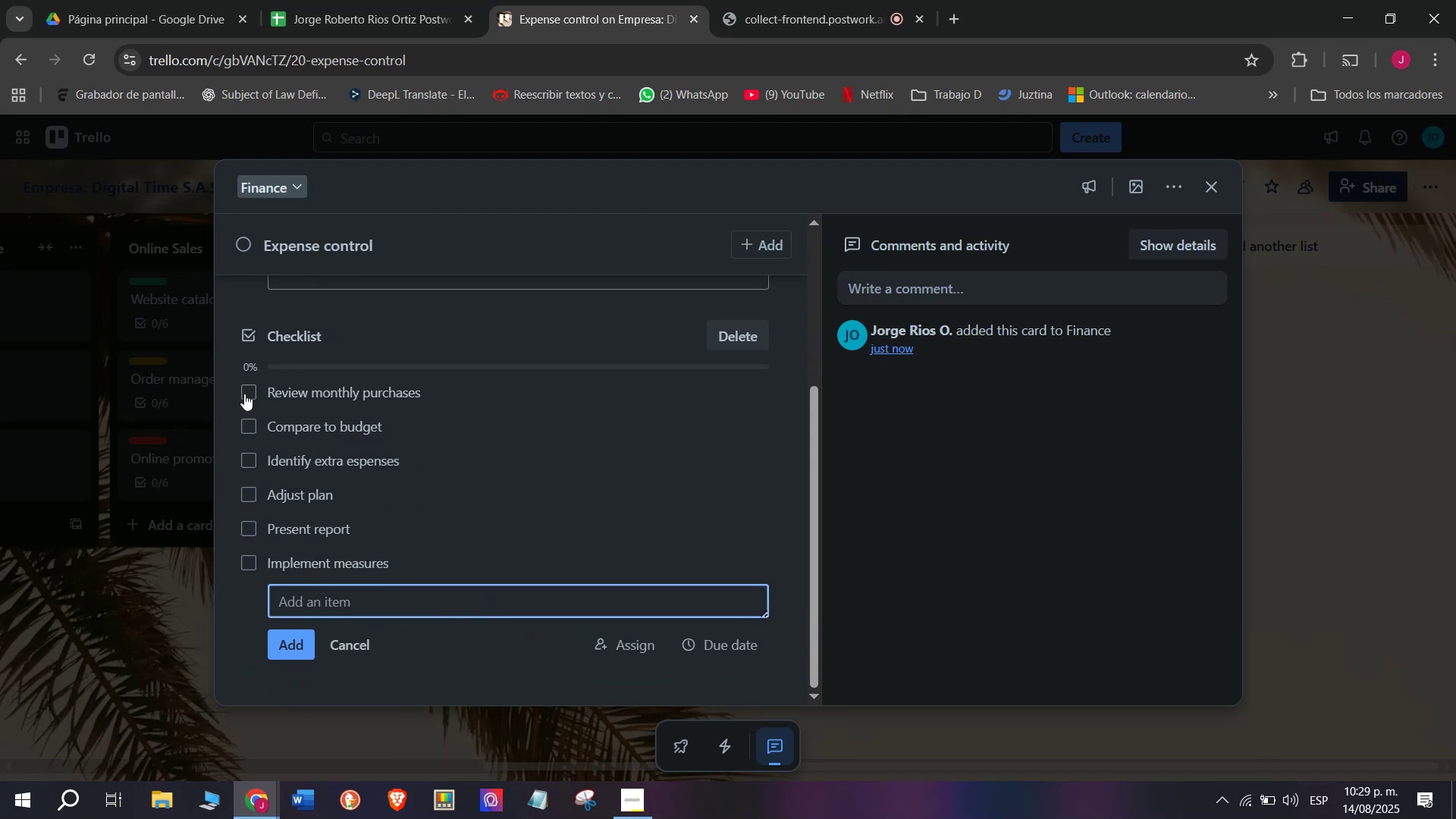 
left_click_drag(start_coordinate=[136, 675], to_coordinate=[136, 686])
 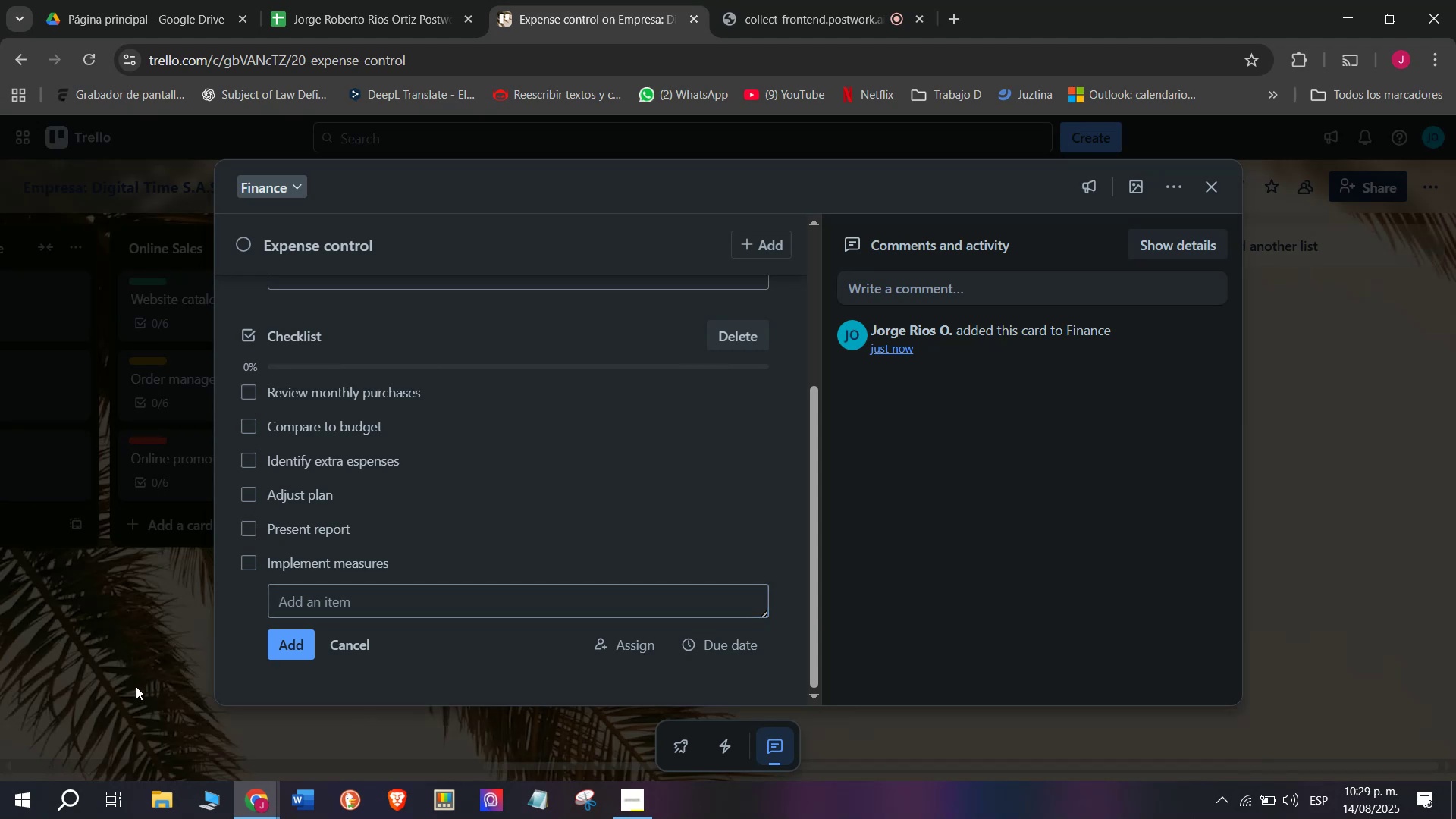 
scroll: coordinate [136, 686], scroll_direction: up, amount: 1.0
 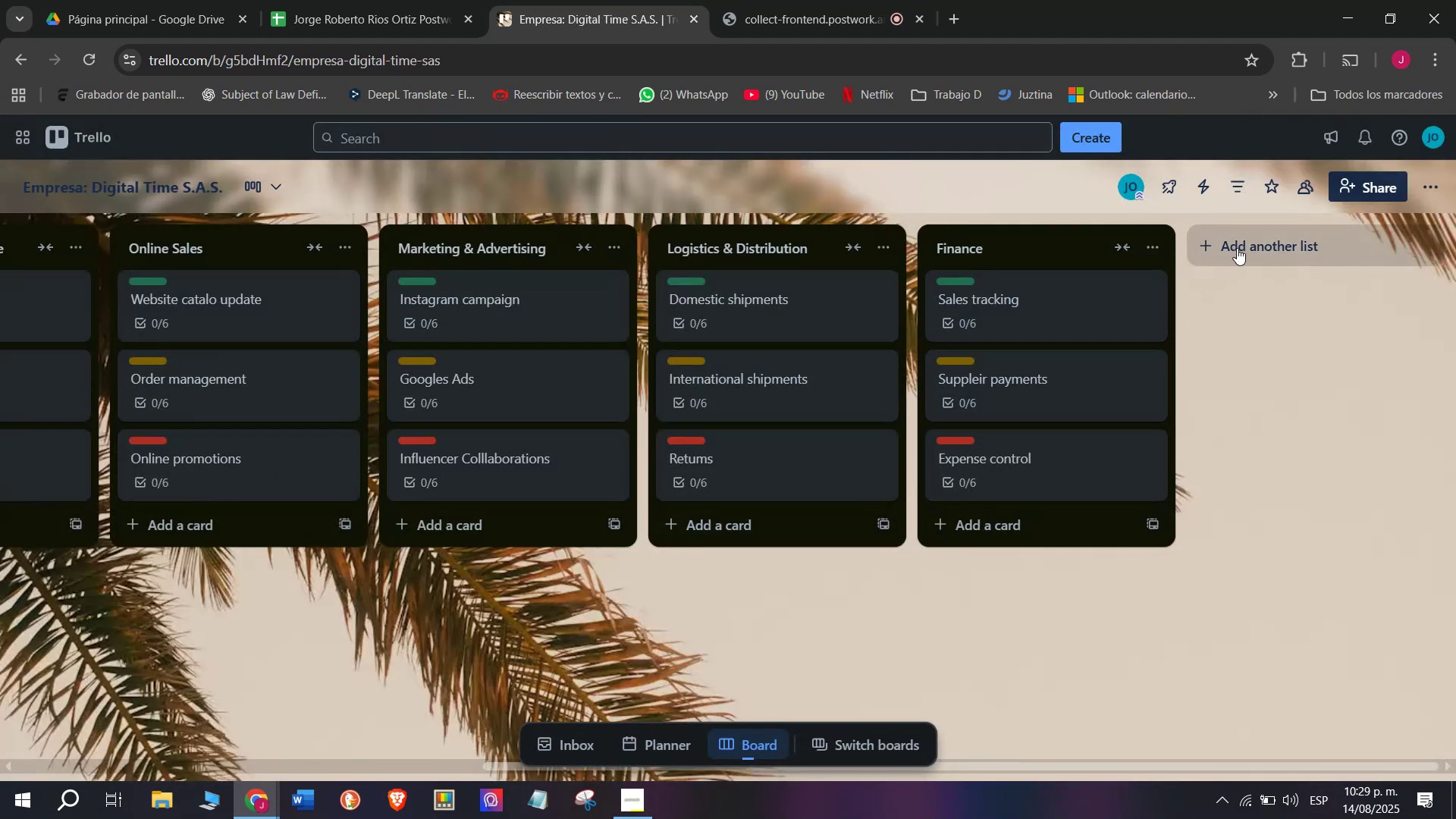 
left_click([1241, 248])
 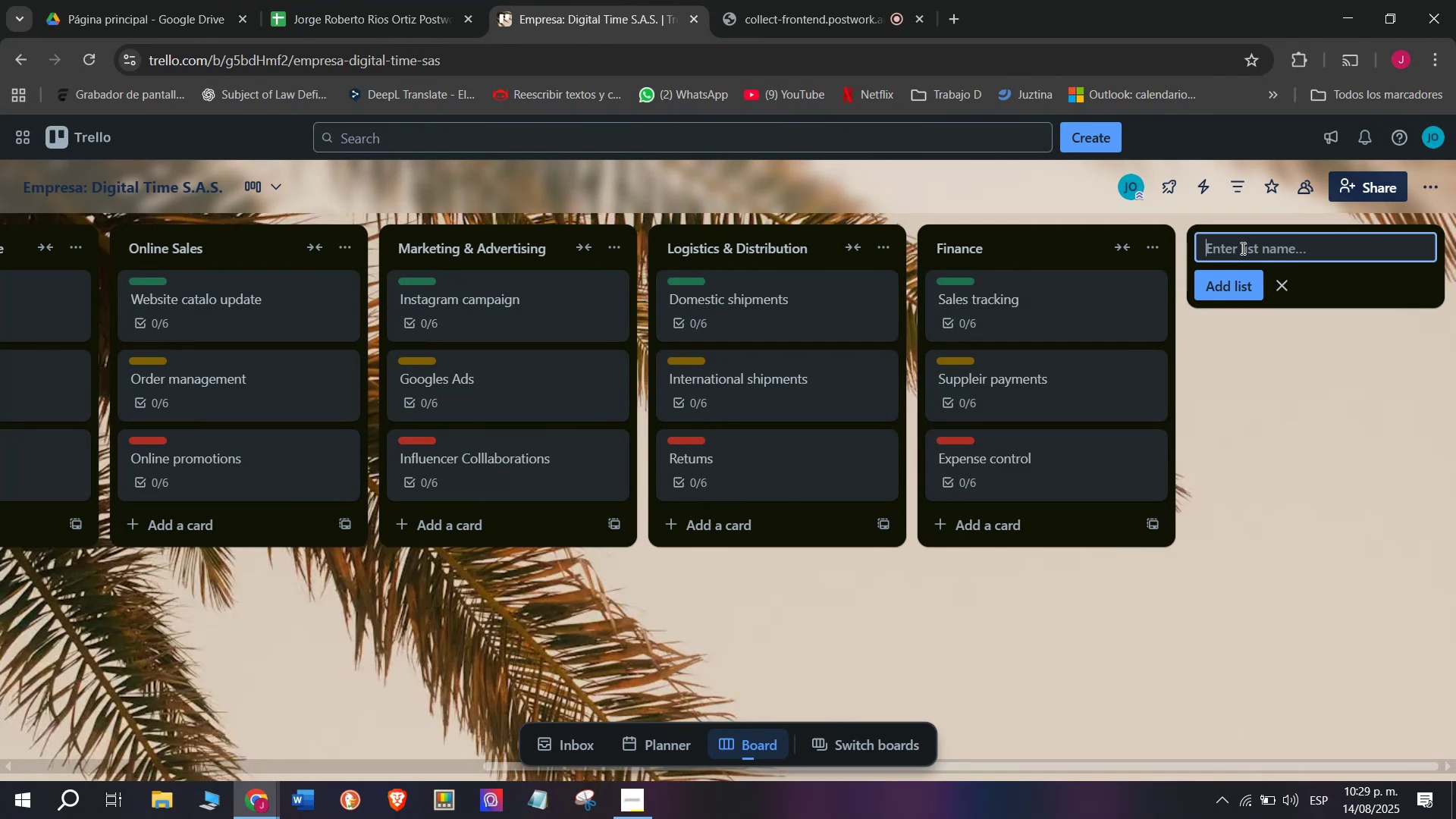 
left_click([854, 0])
 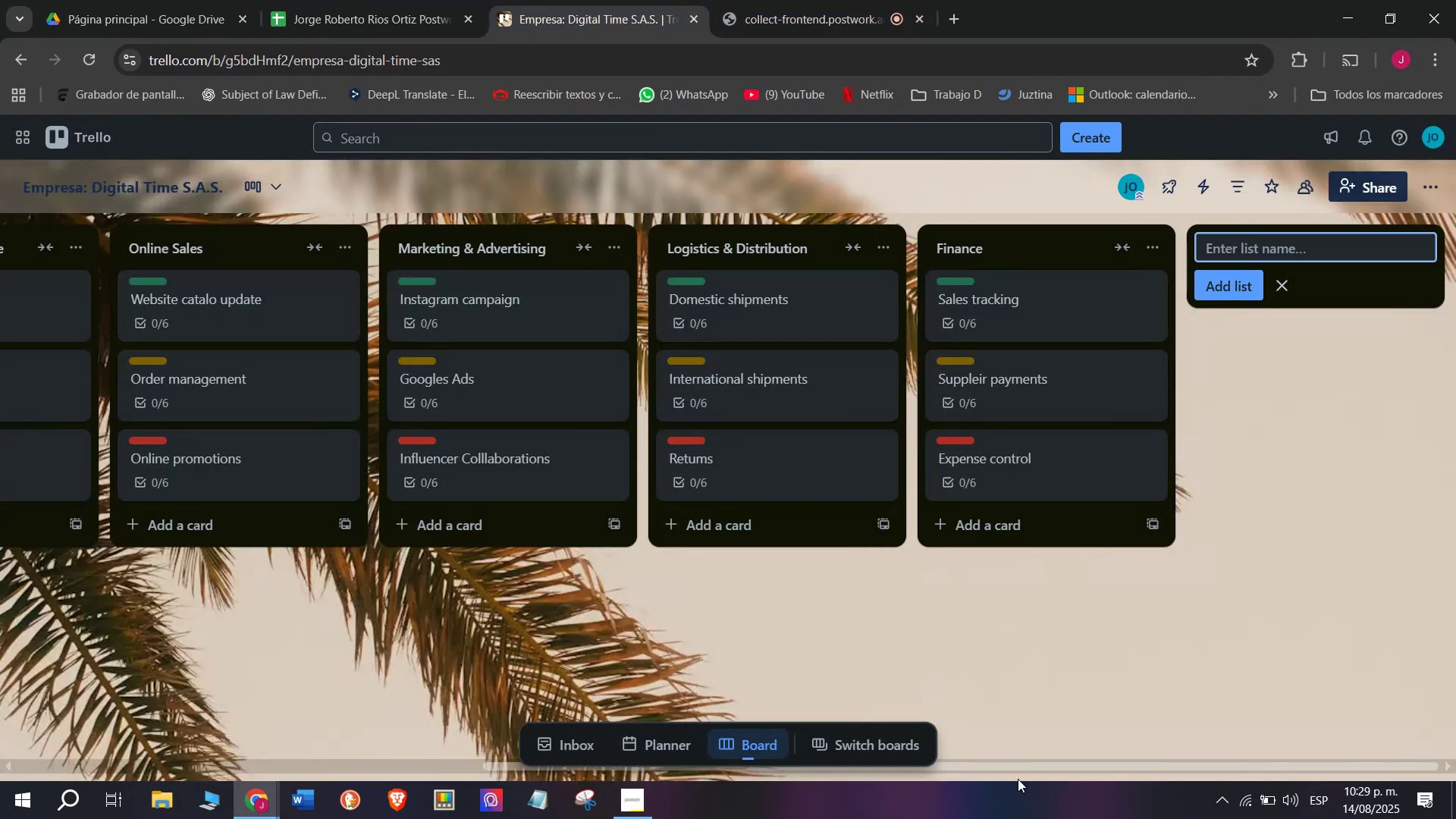 
left_click_drag(start_coordinate=[1010, 765], to_coordinate=[138, 764])
 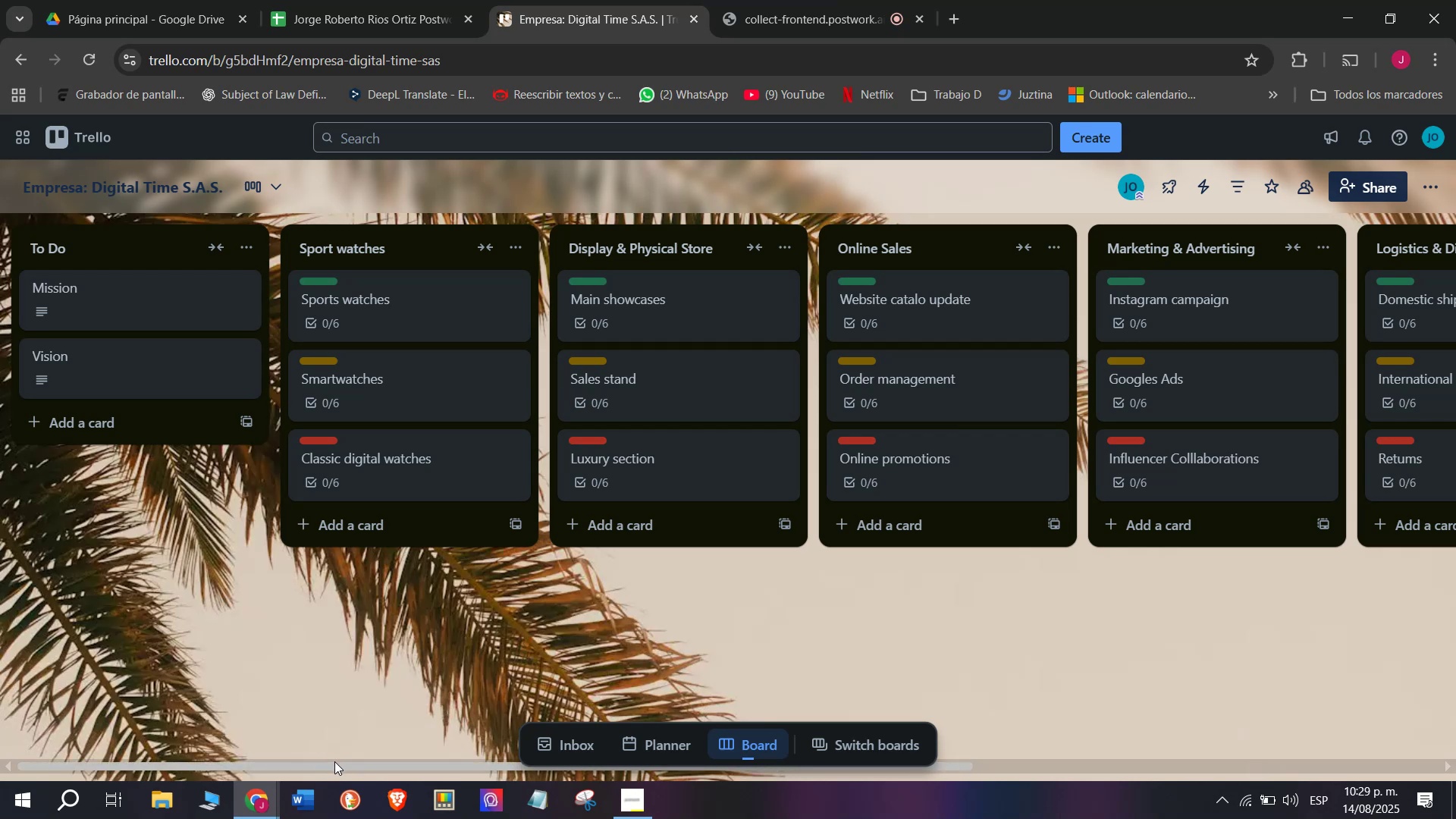 
left_click_drag(start_coordinate=[344, 762], to_coordinate=[208, 778])
 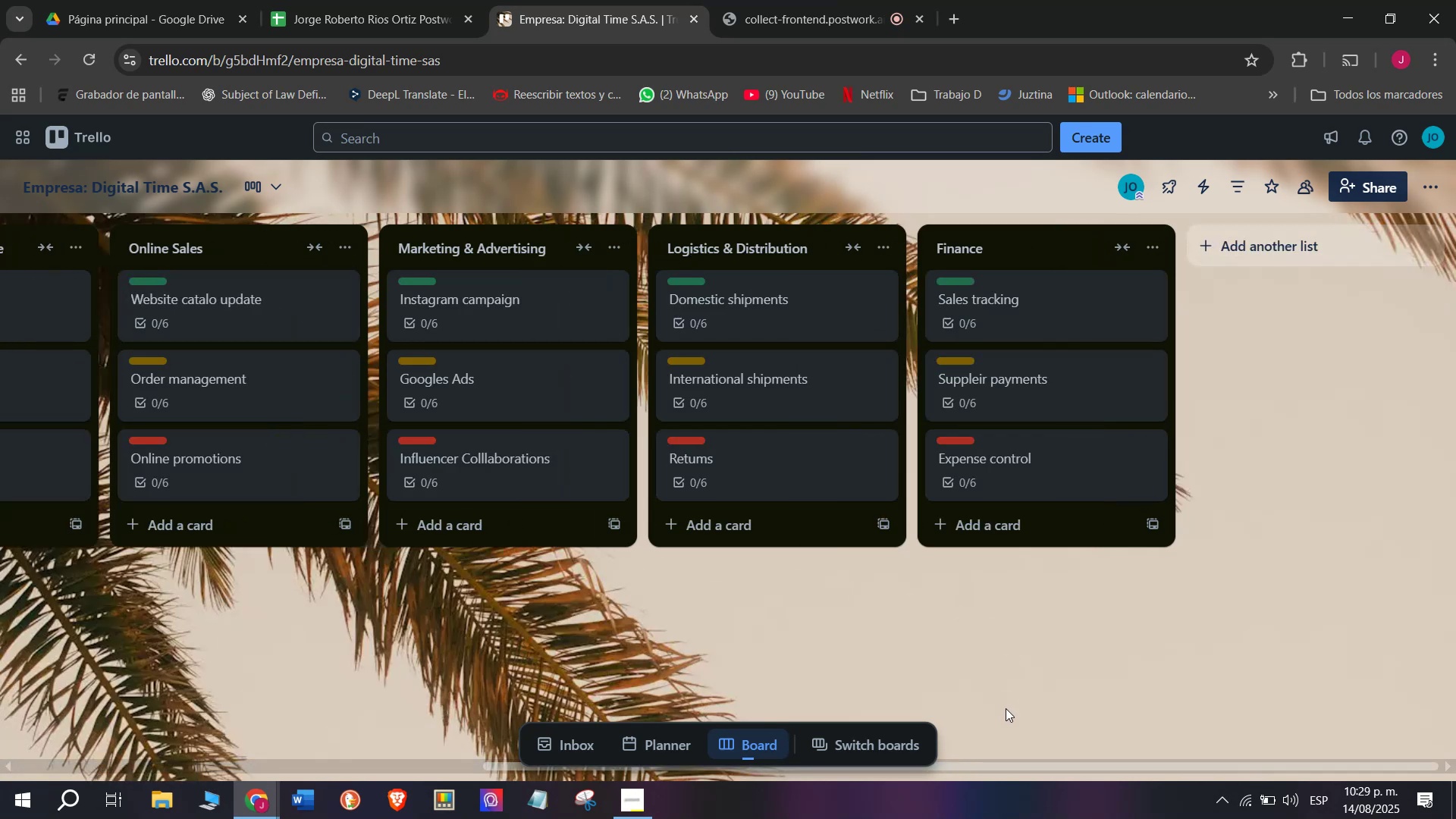 
left_click_drag(start_coordinate=[1012, 764], to_coordinate=[469, 795])
 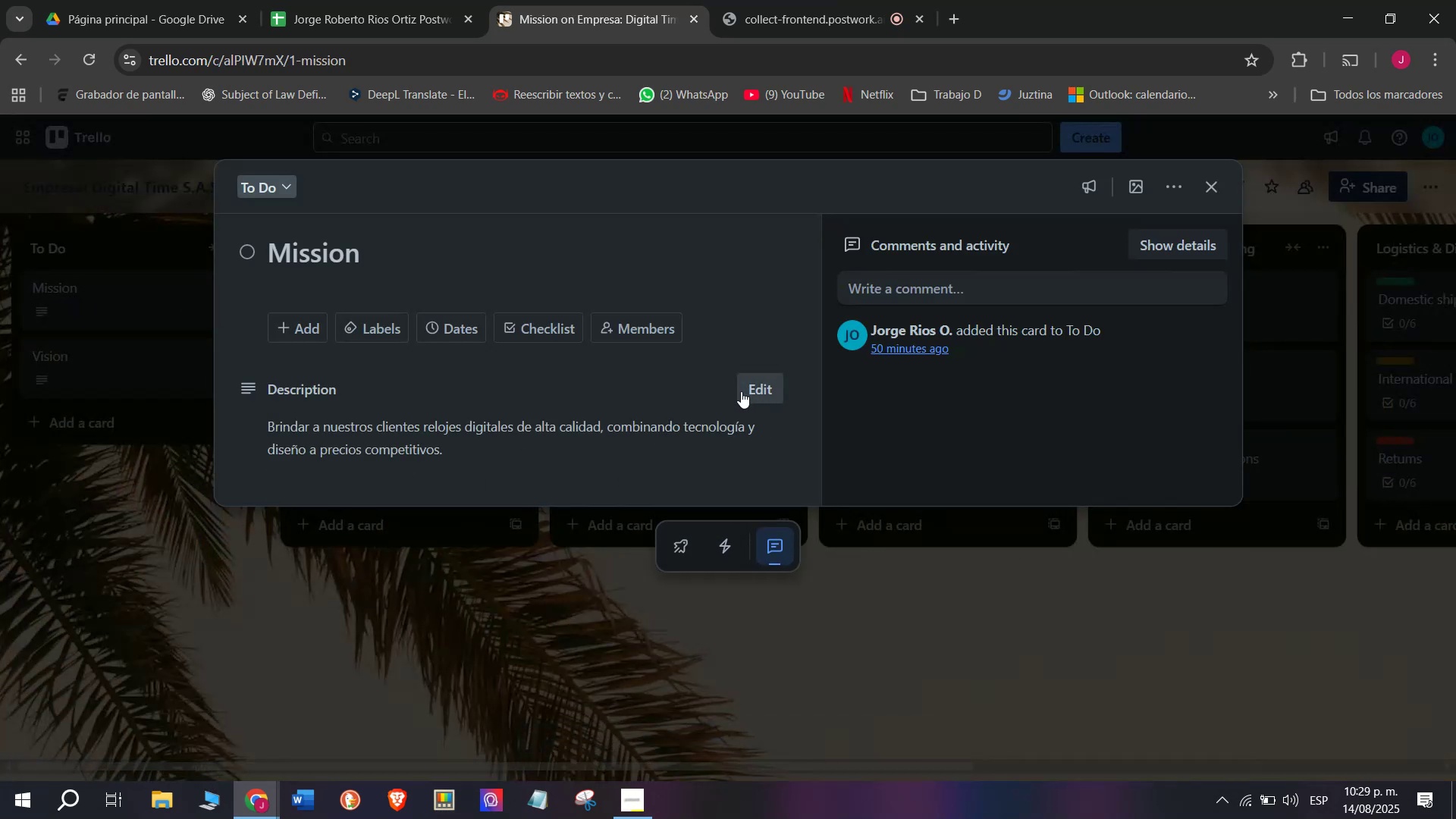 
left_click_drag(start_coordinate=[583, 524], to_coordinate=[275, 497])
 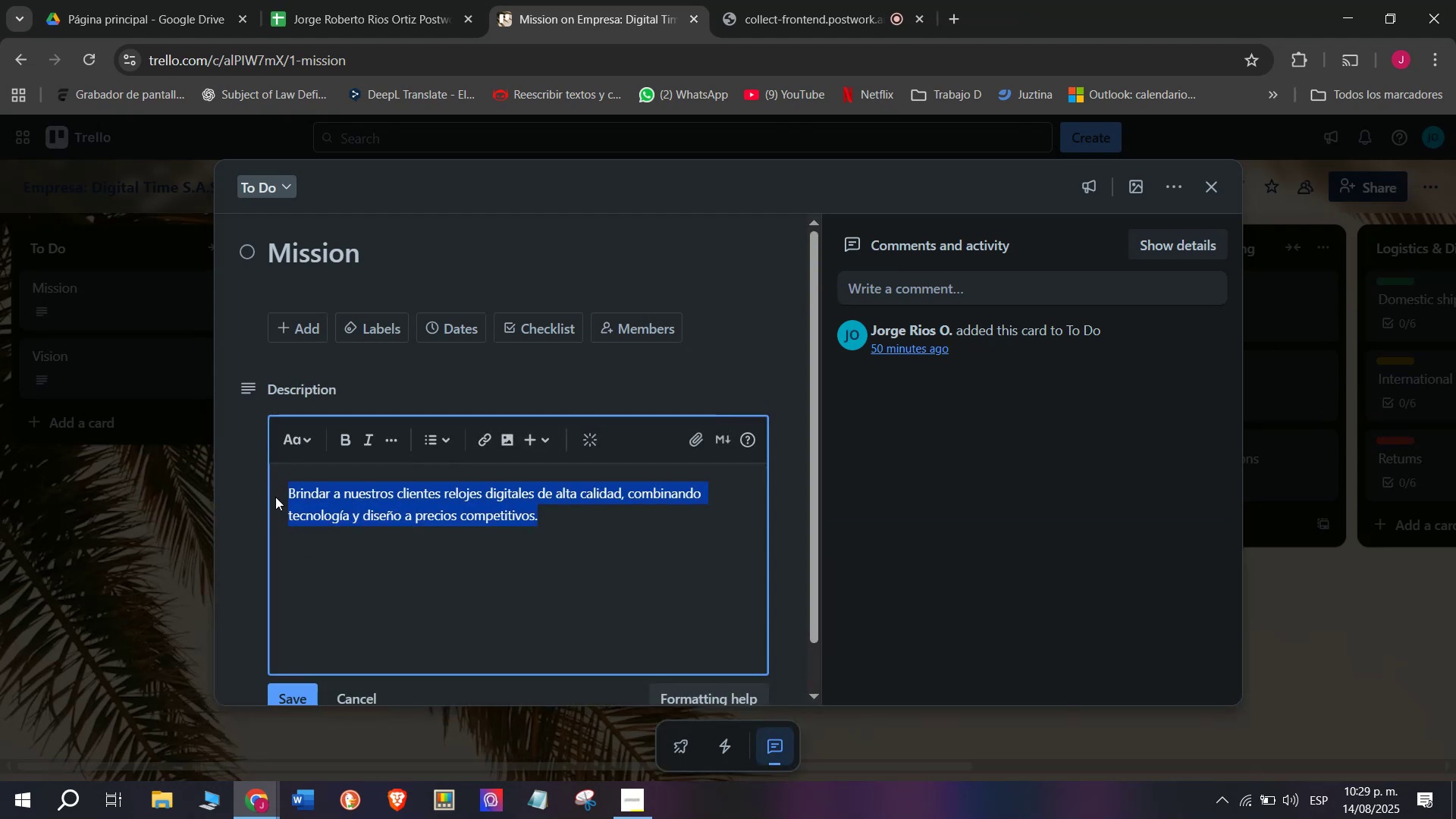 
key(Slash)
 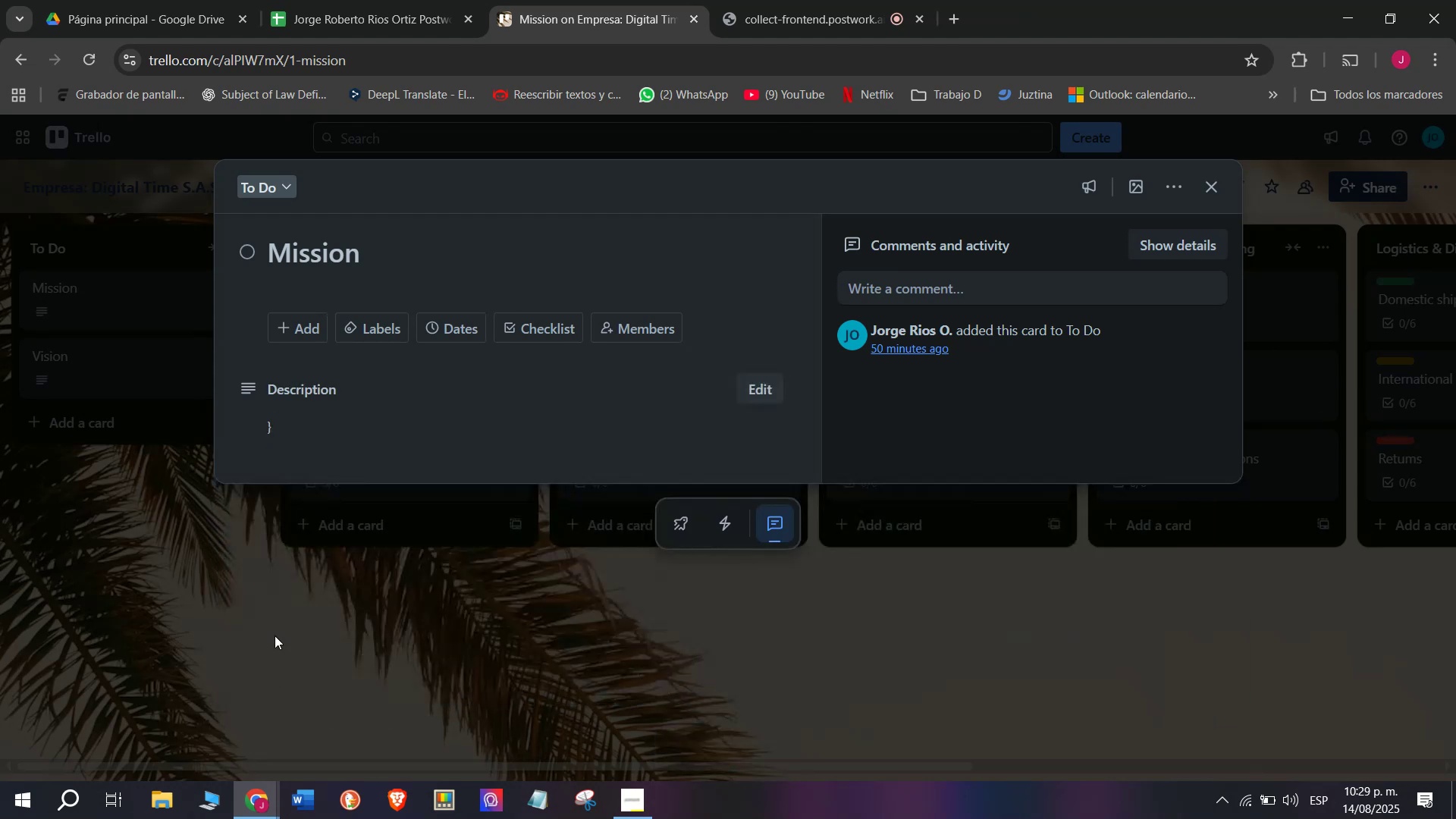 
left_click([294, 417])
 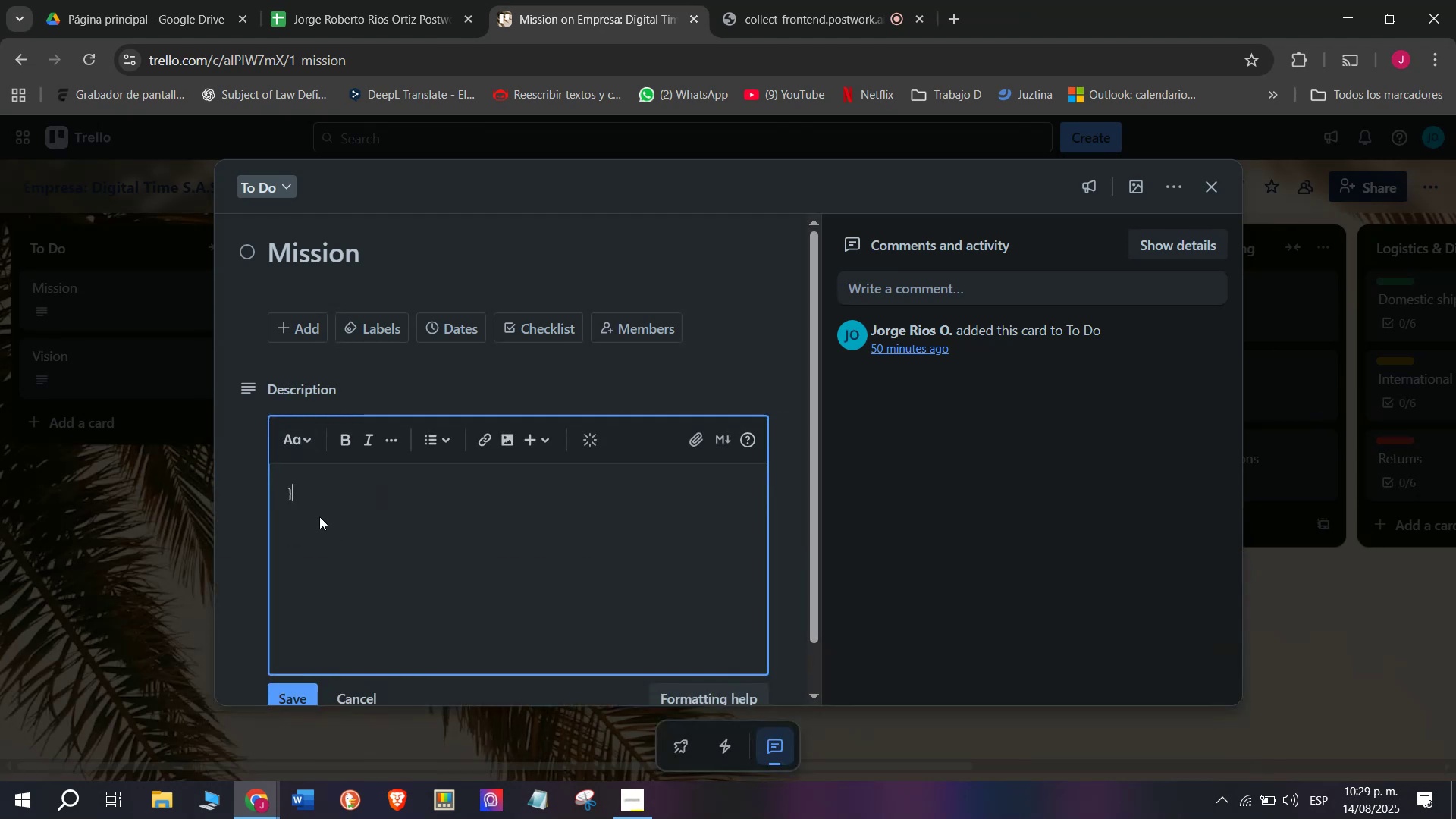 
key(Backspace)
 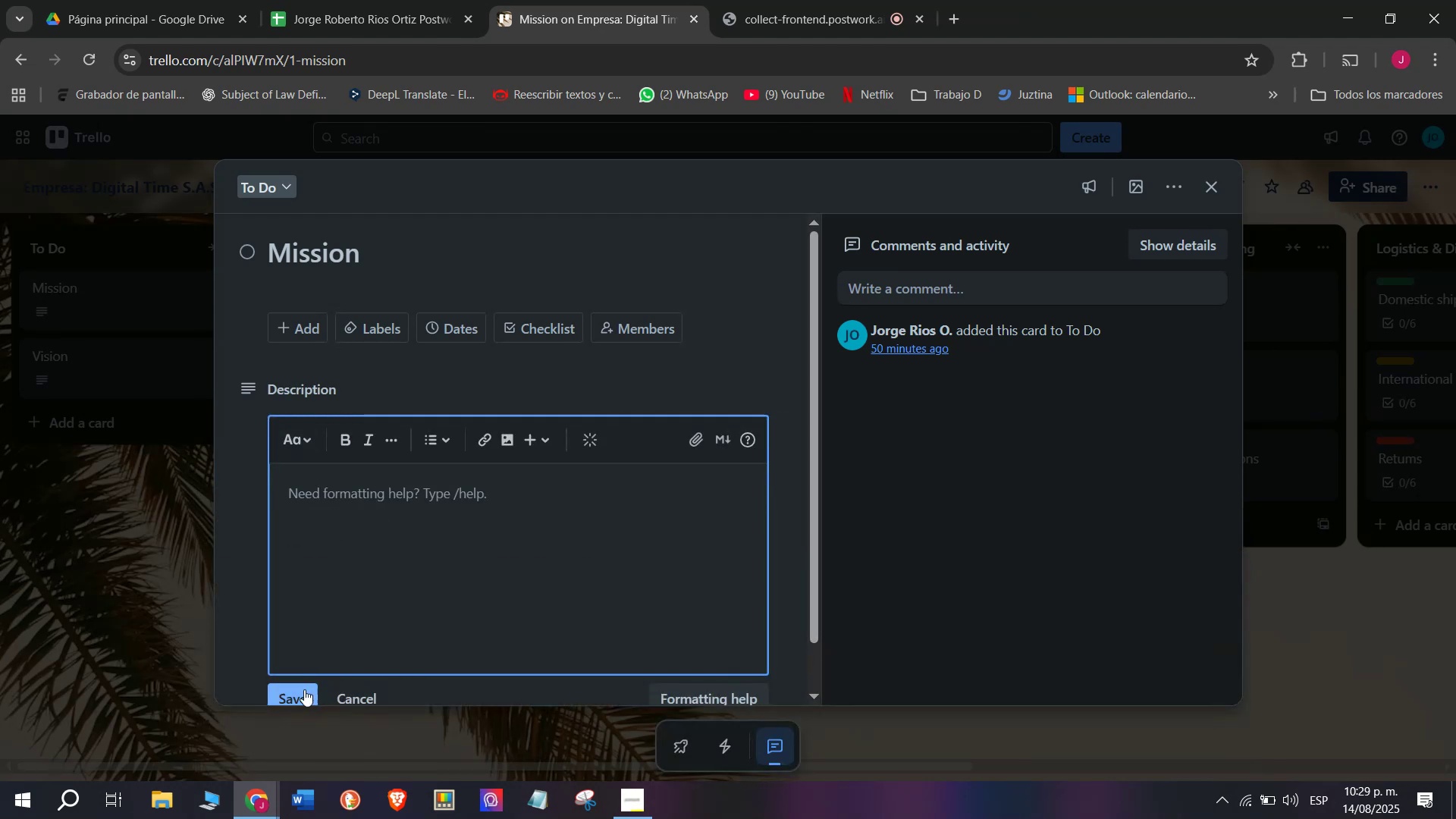 
left_click([296, 694])
 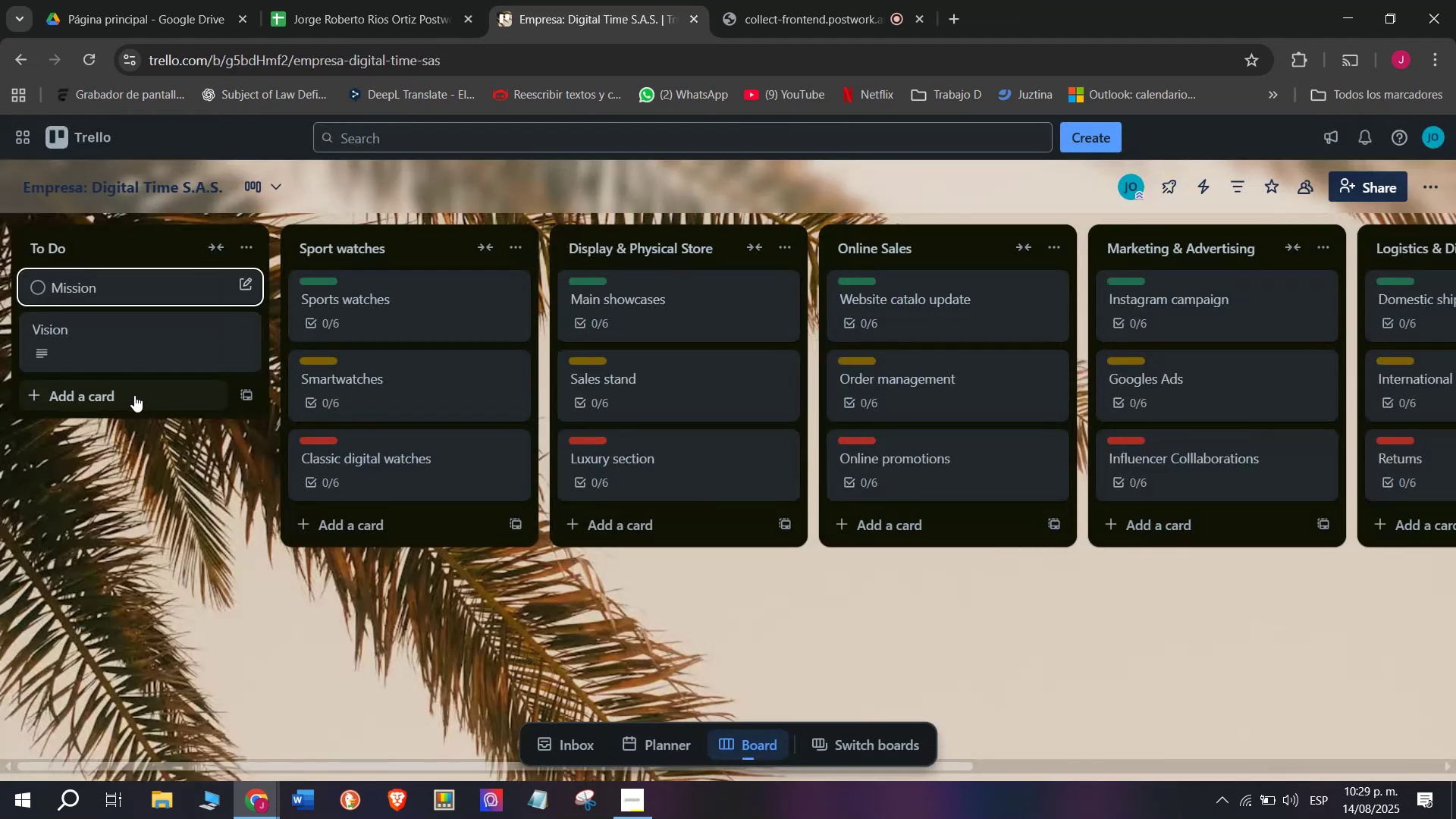 
left_click([121, 356])
 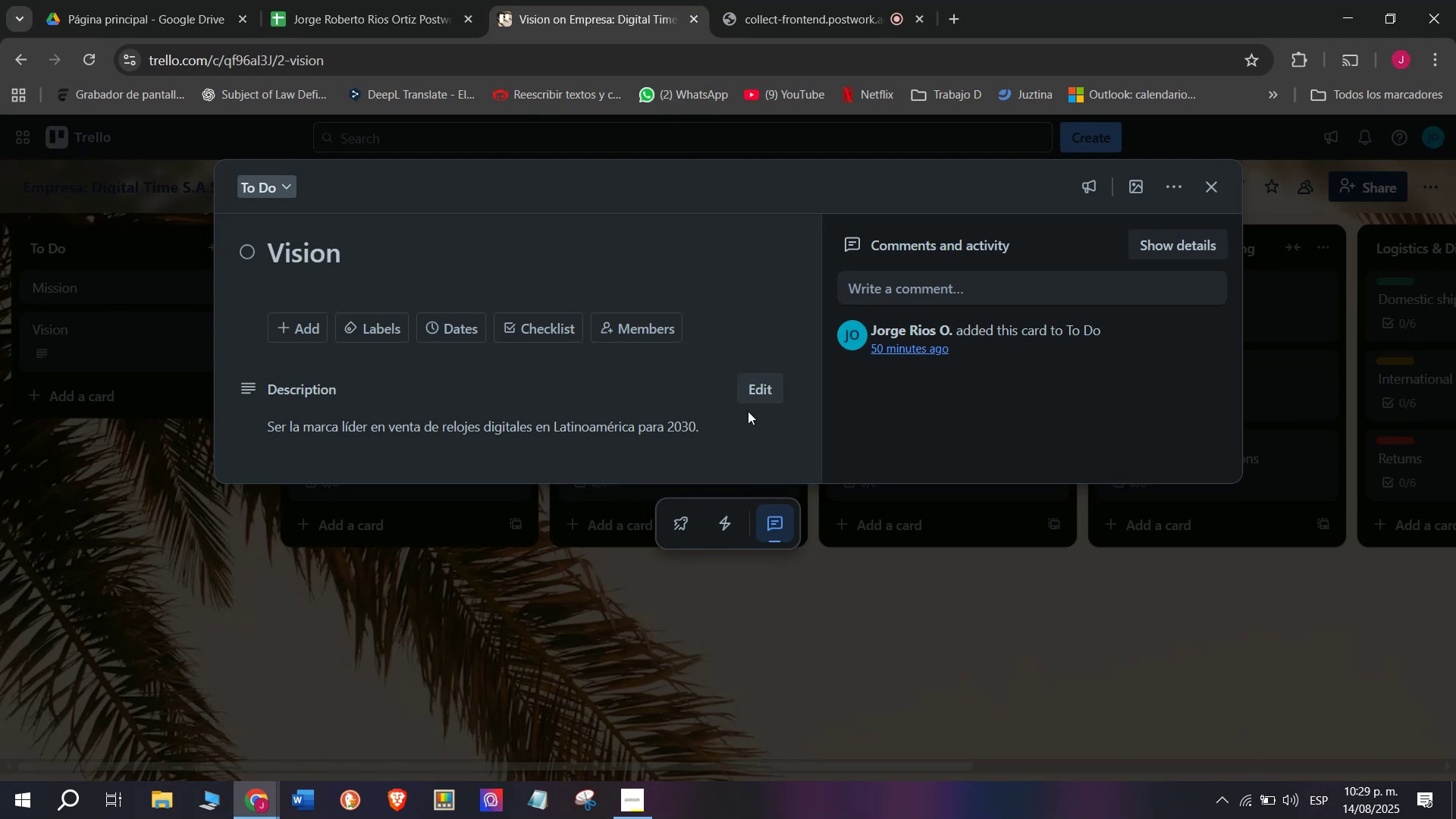 
left_click([774, 381])
 